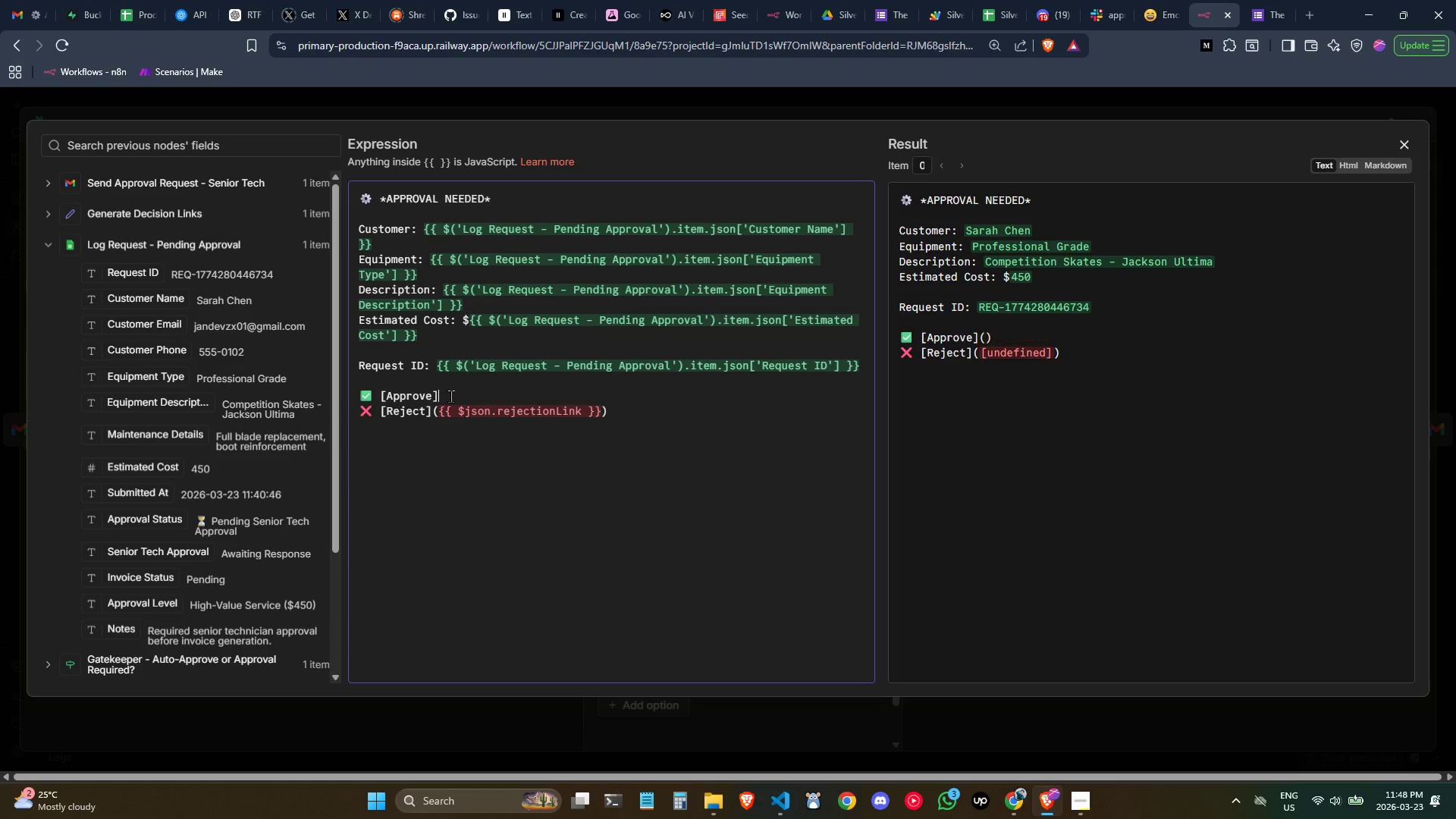 
key(Backspace)
 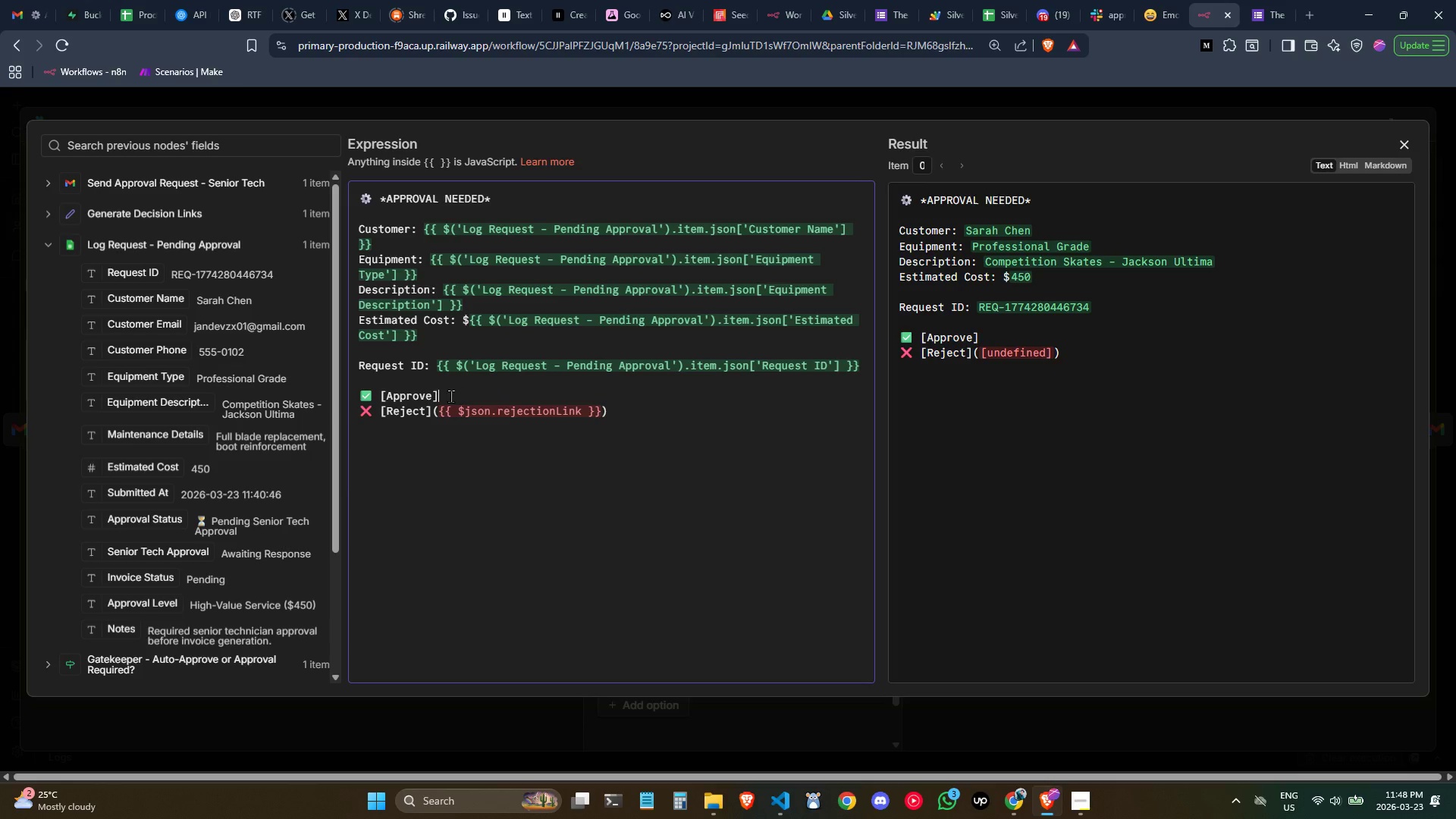 
key(Shift+9)
 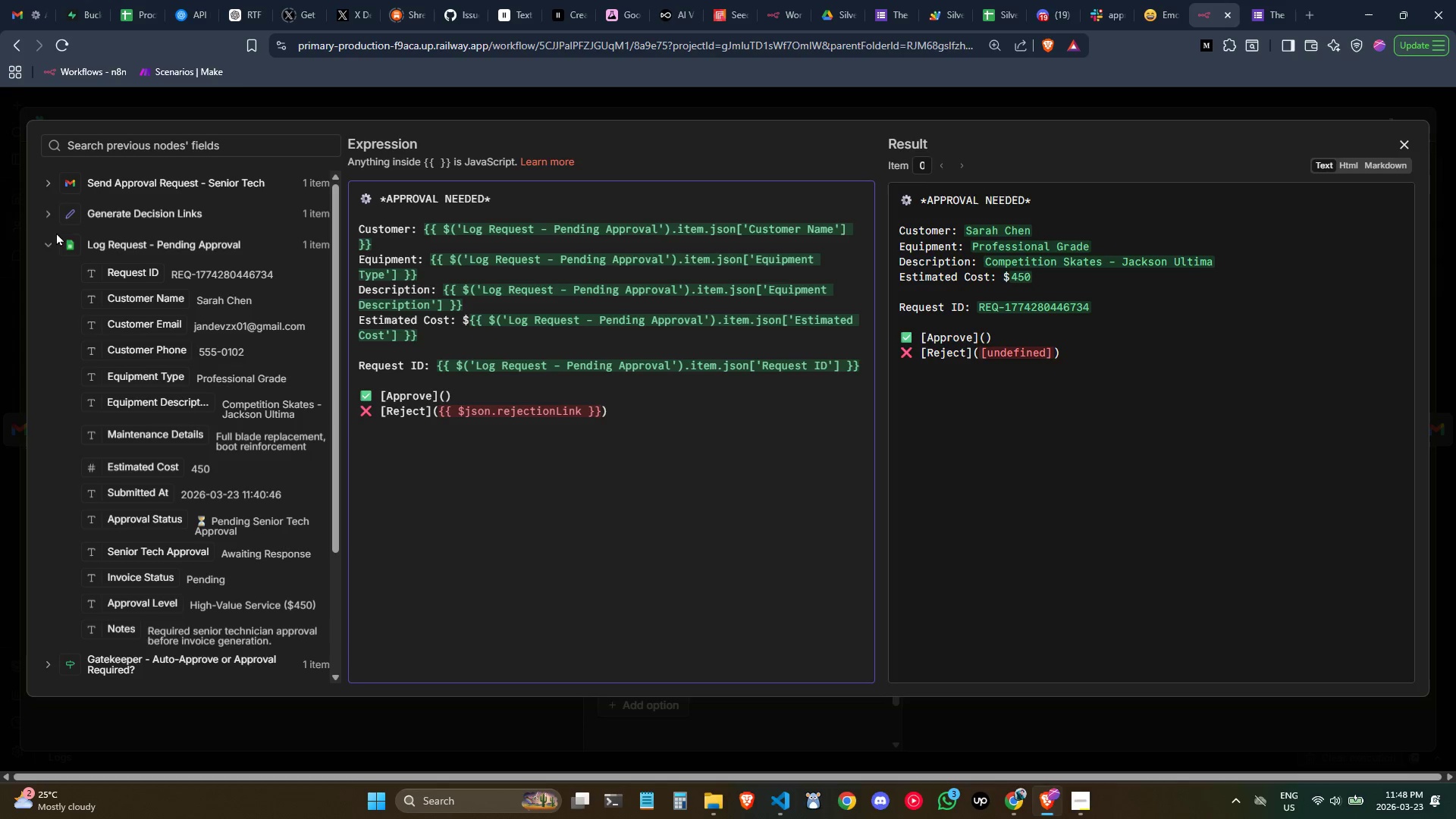 
left_click([47, 217])
 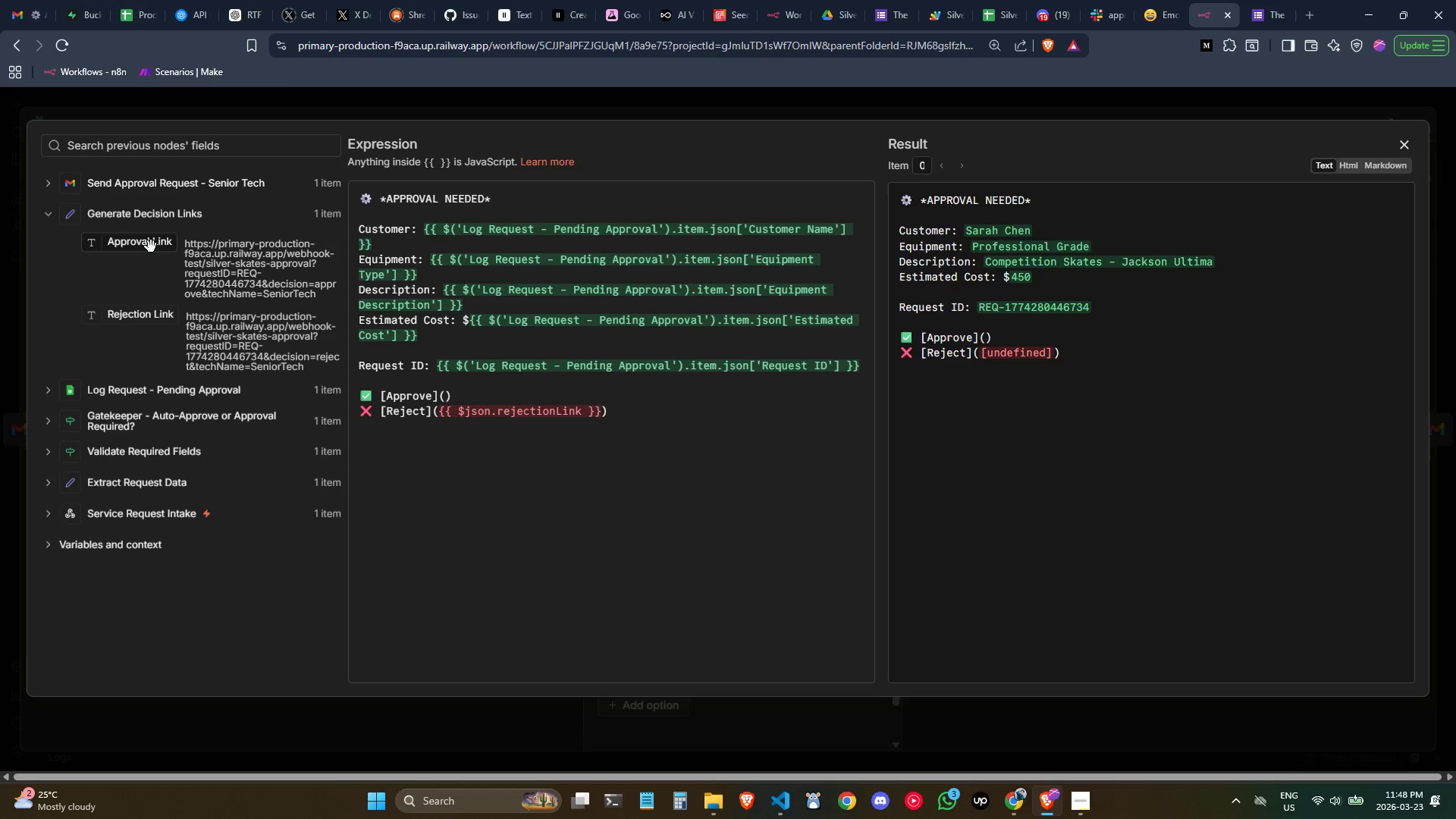 
left_click_drag(start_coordinate=[147, 243], to_coordinate=[447, 400])
 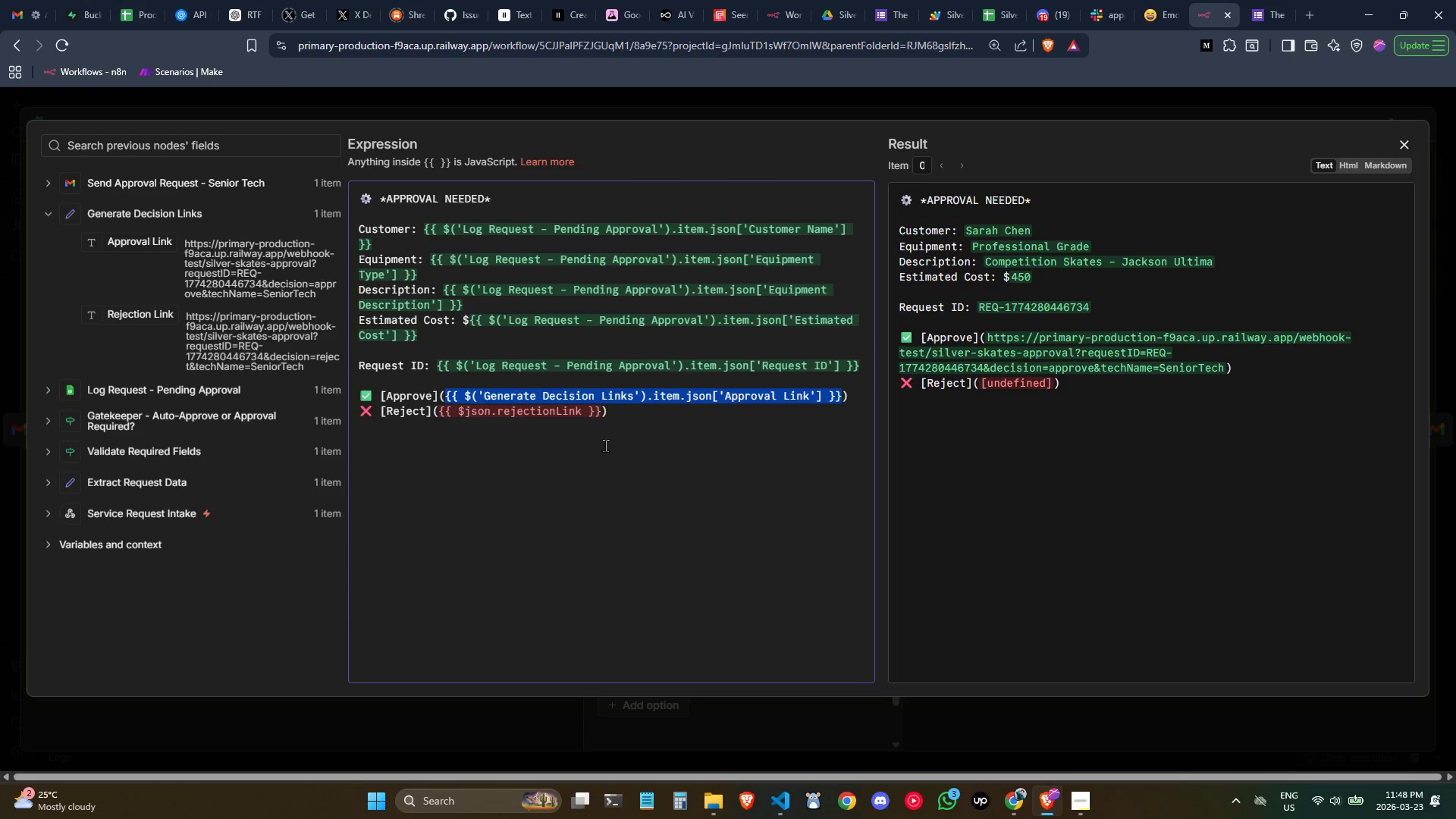 
left_click([605, 445])
 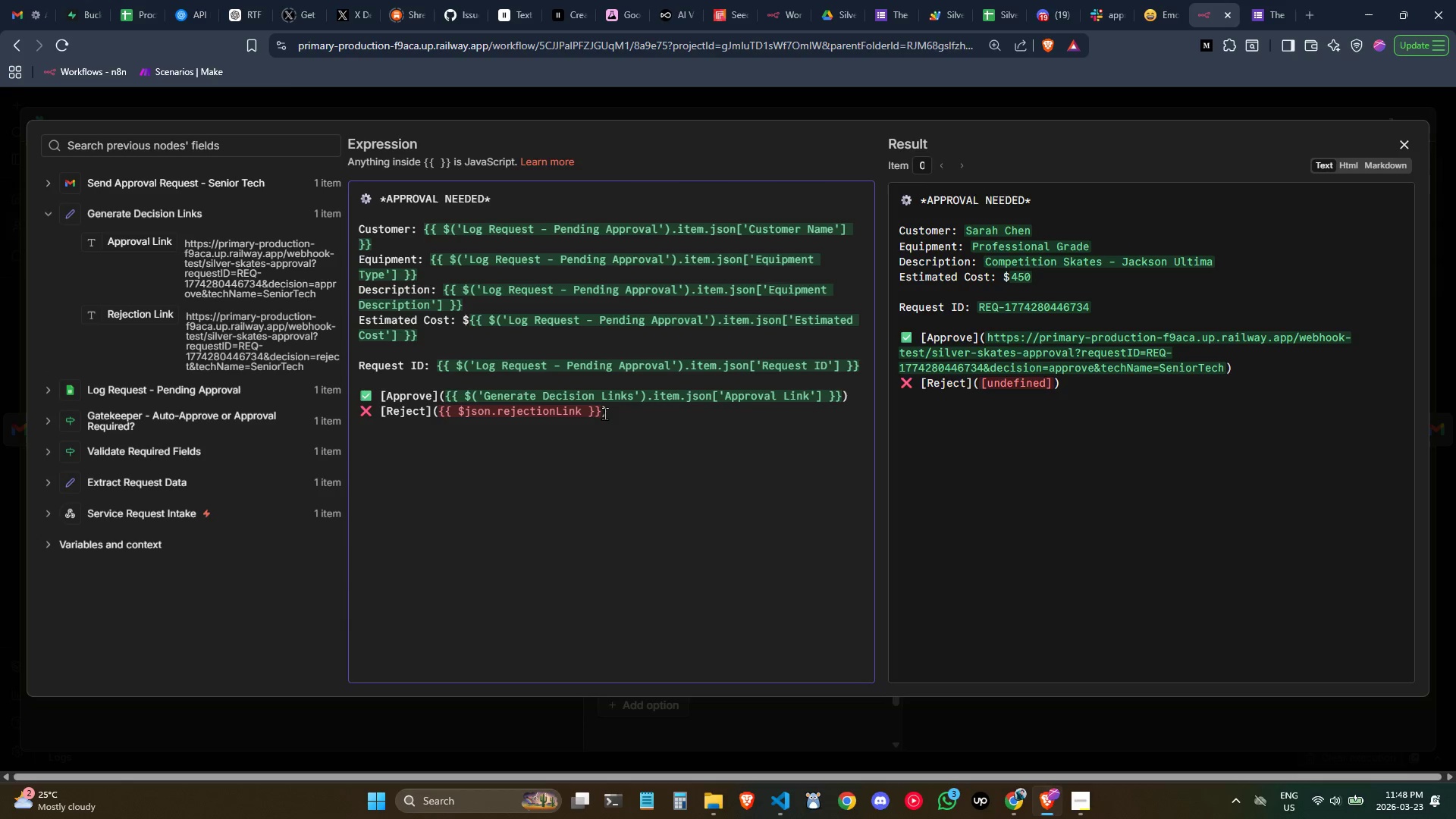 
left_click_drag(start_coordinate=[604, 413], to_coordinate=[438, 416])
 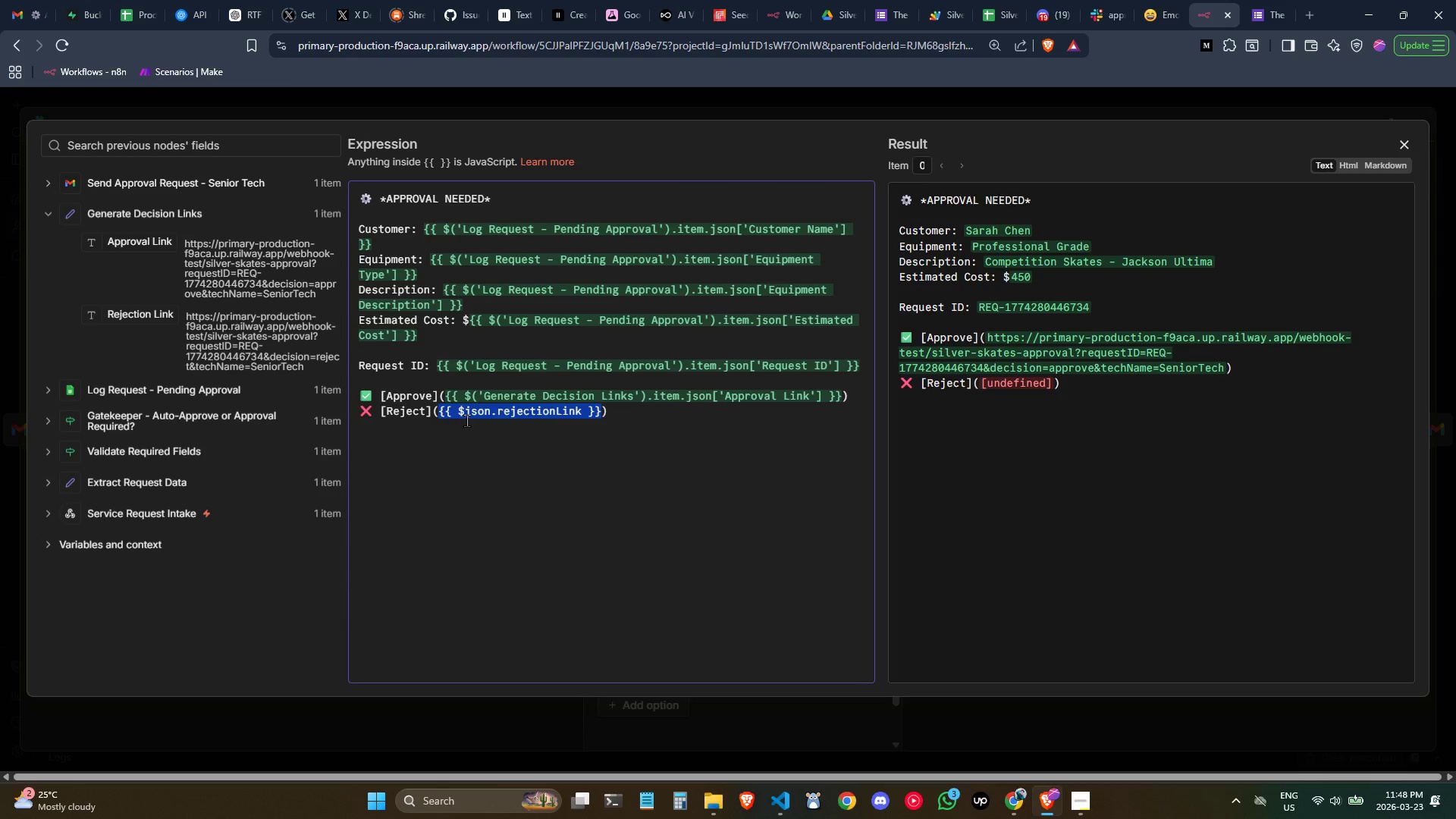 
key(Backspace)
 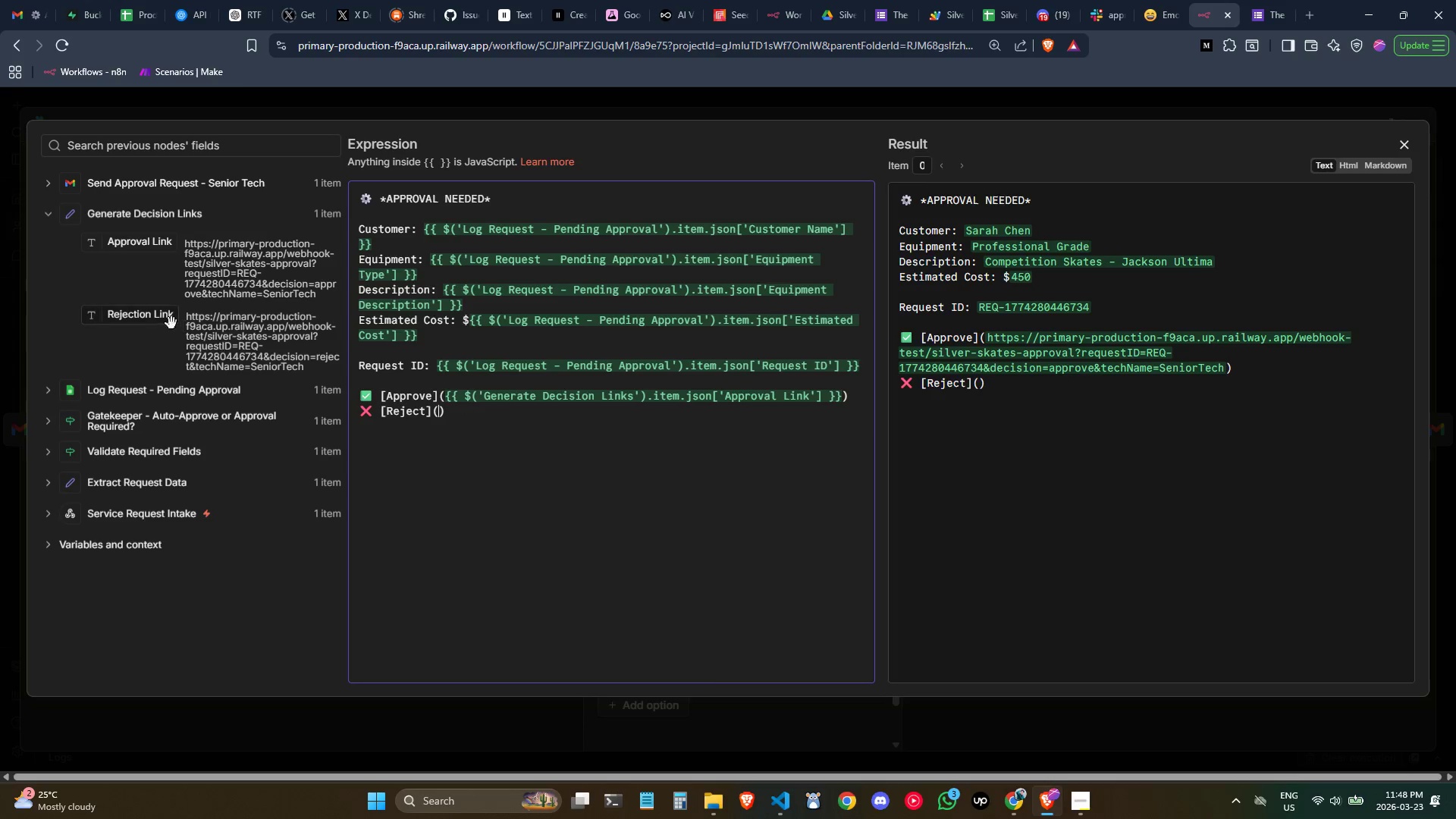 
left_click_drag(start_coordinate=[141, 319], to_coordinate=[441, 417])
 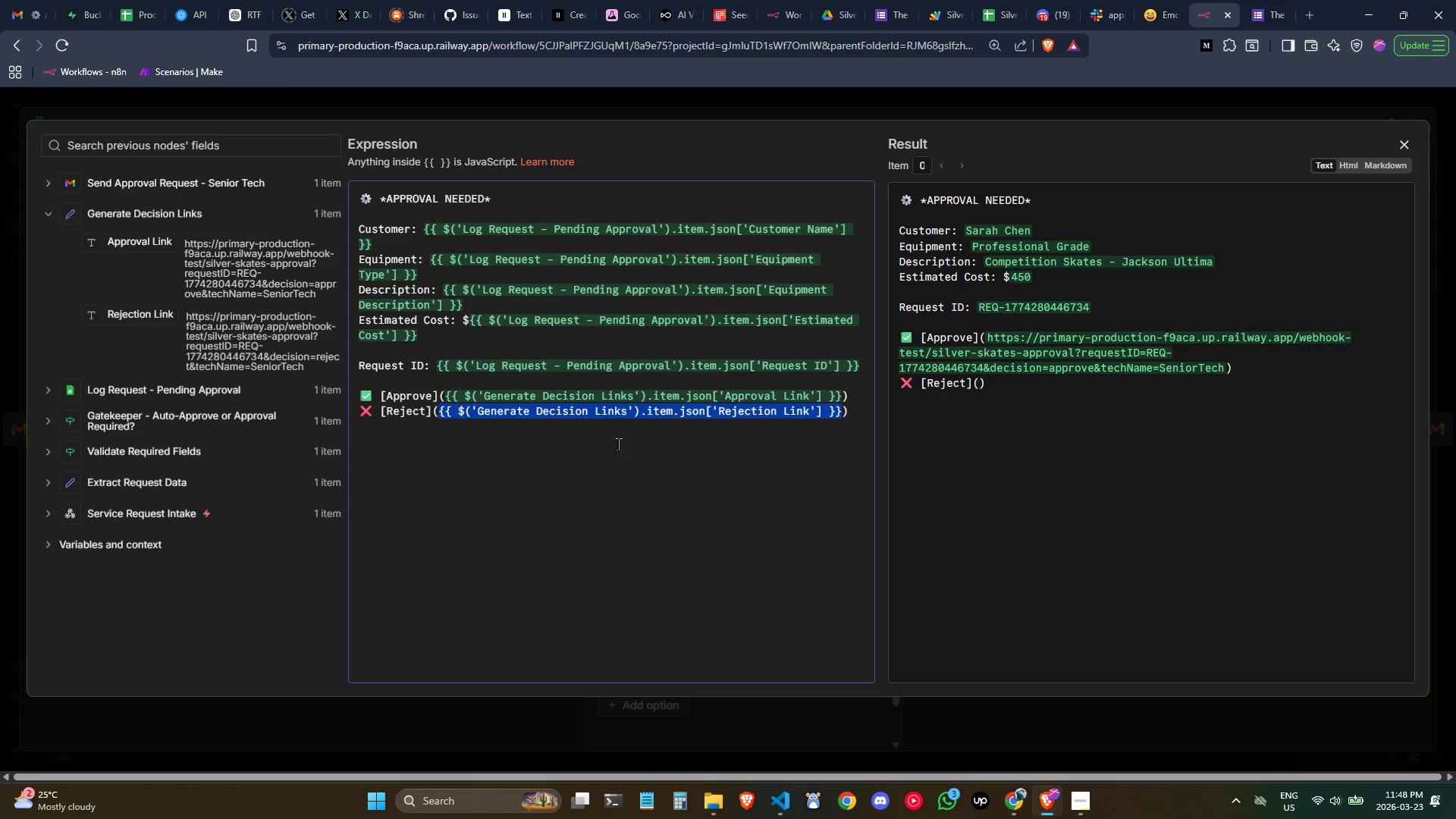 
left_click([631, 444])
 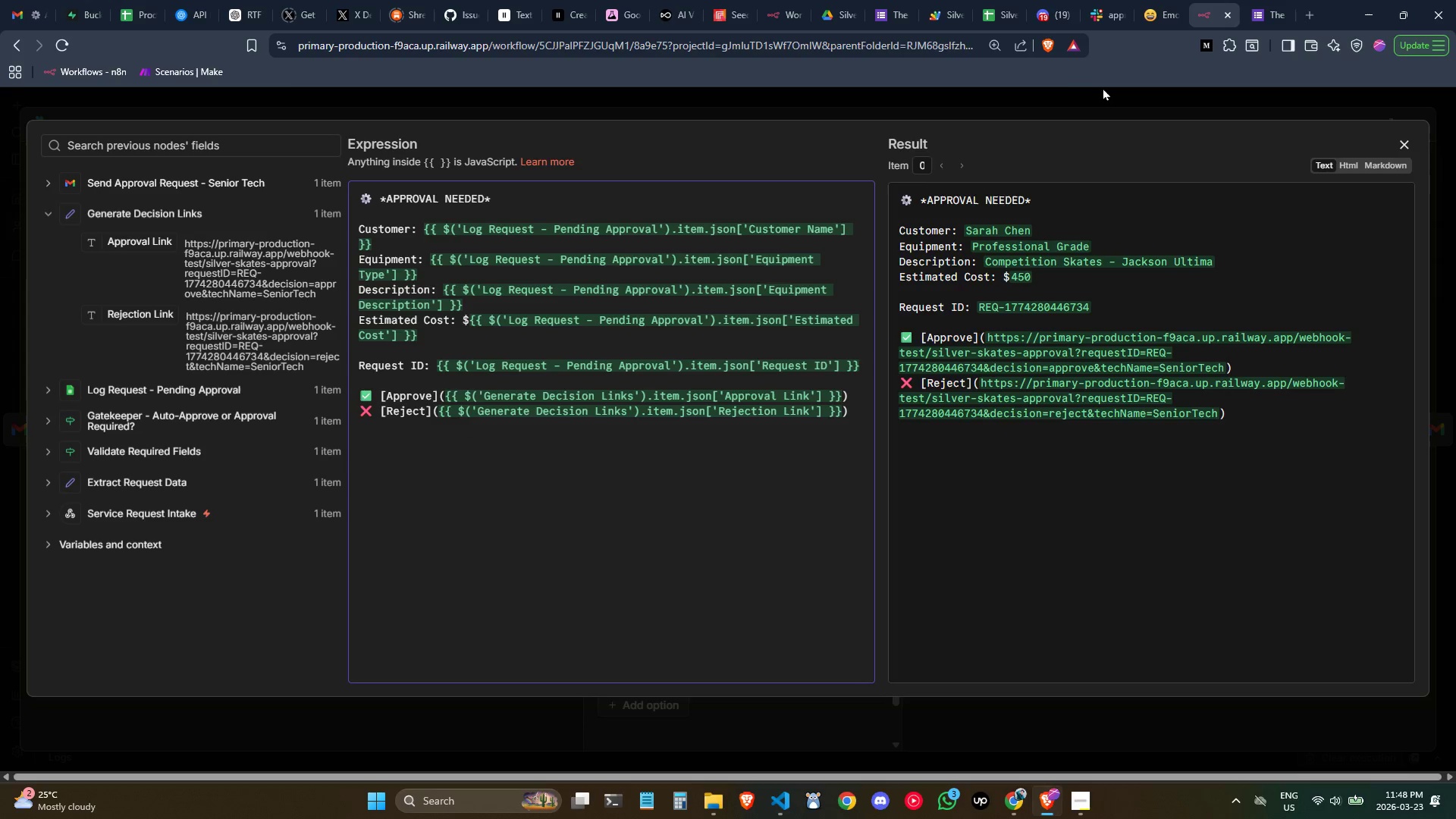 
left_click([995, 0])
 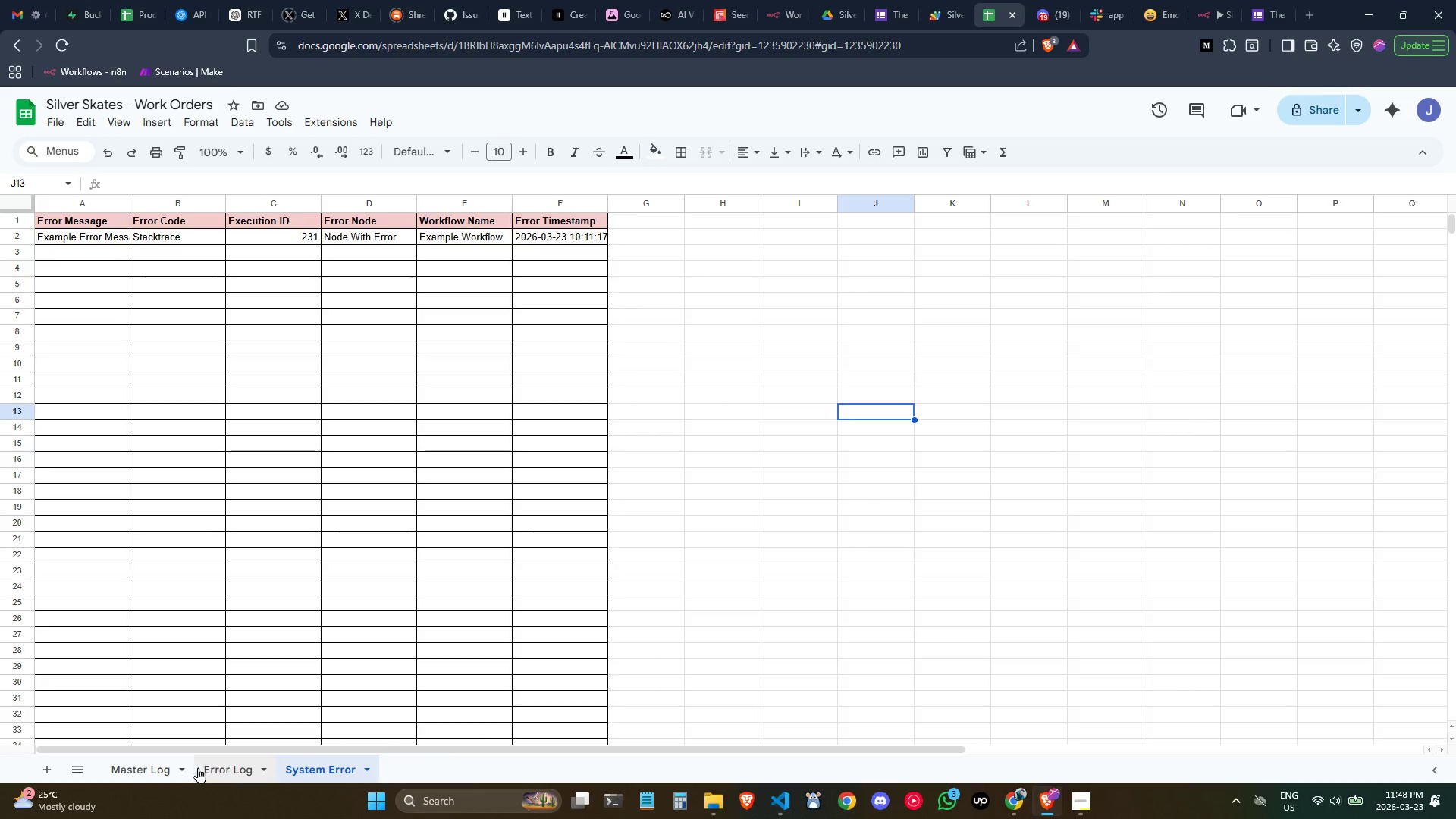 
left_click([173, 760])
 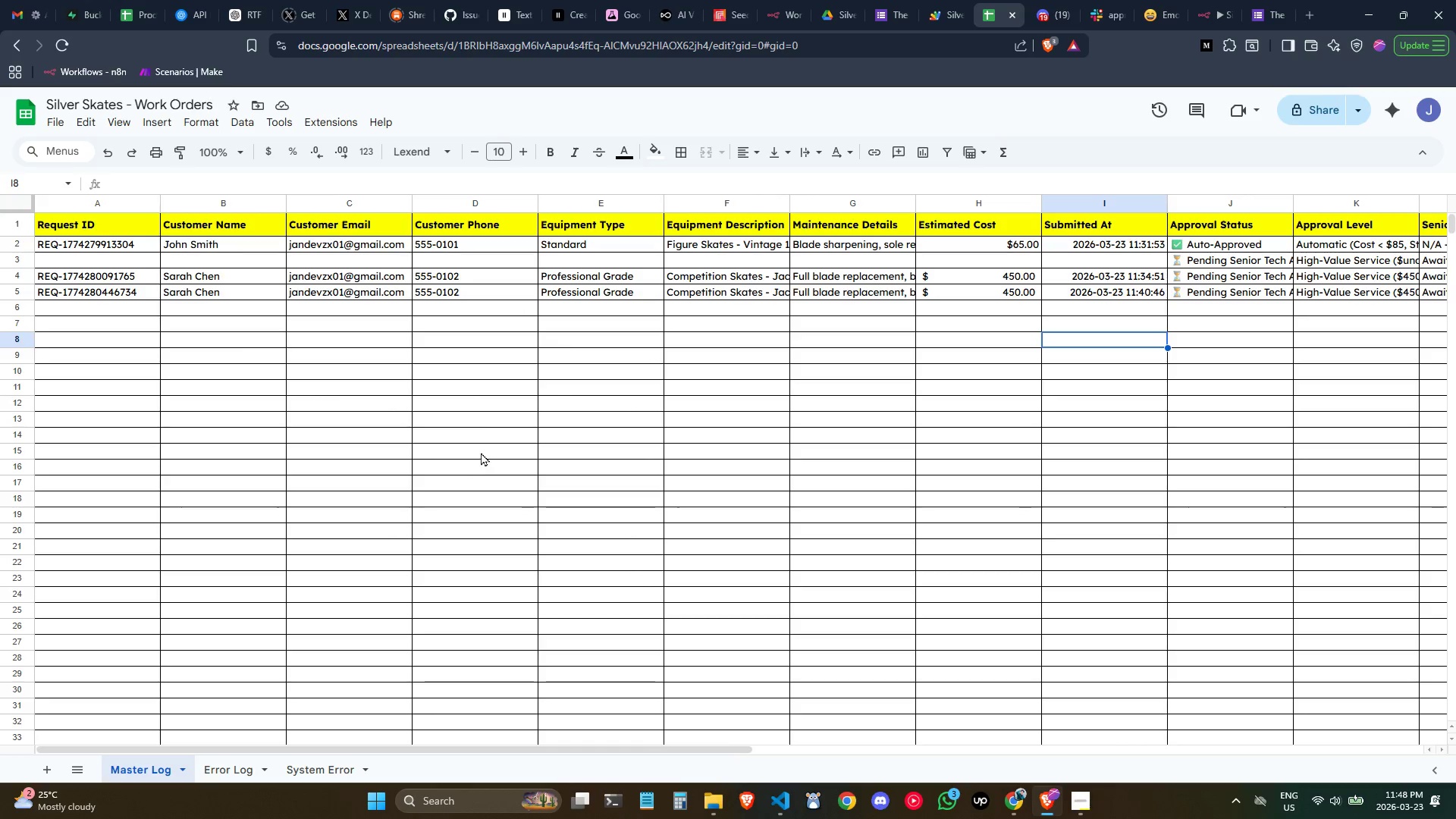 
left_click([596, 375])
 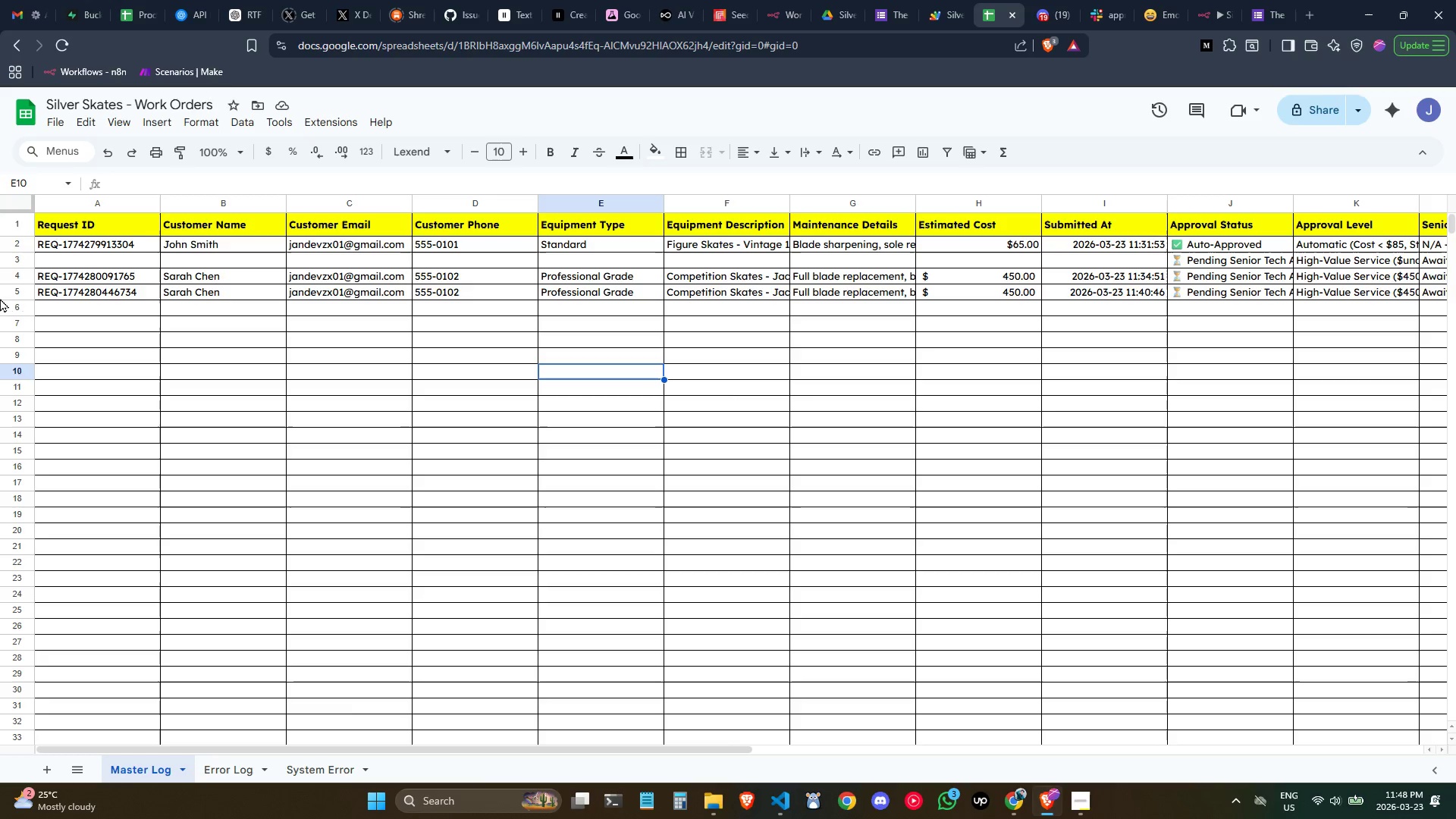 
left_click([13, 260])
 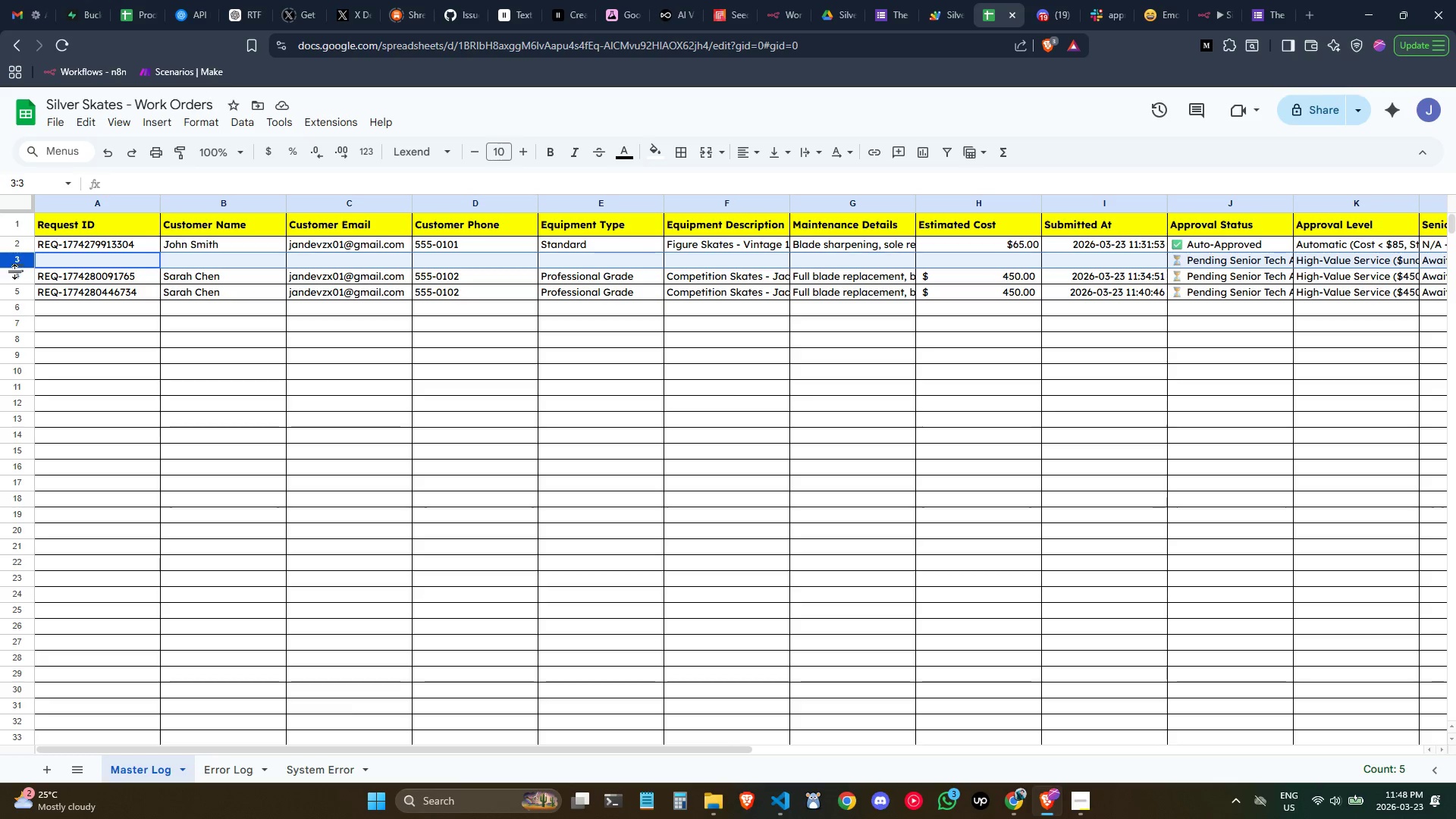 
hold_key(key=ControlLeft, duration=0.69)
left_click([15, 279])
 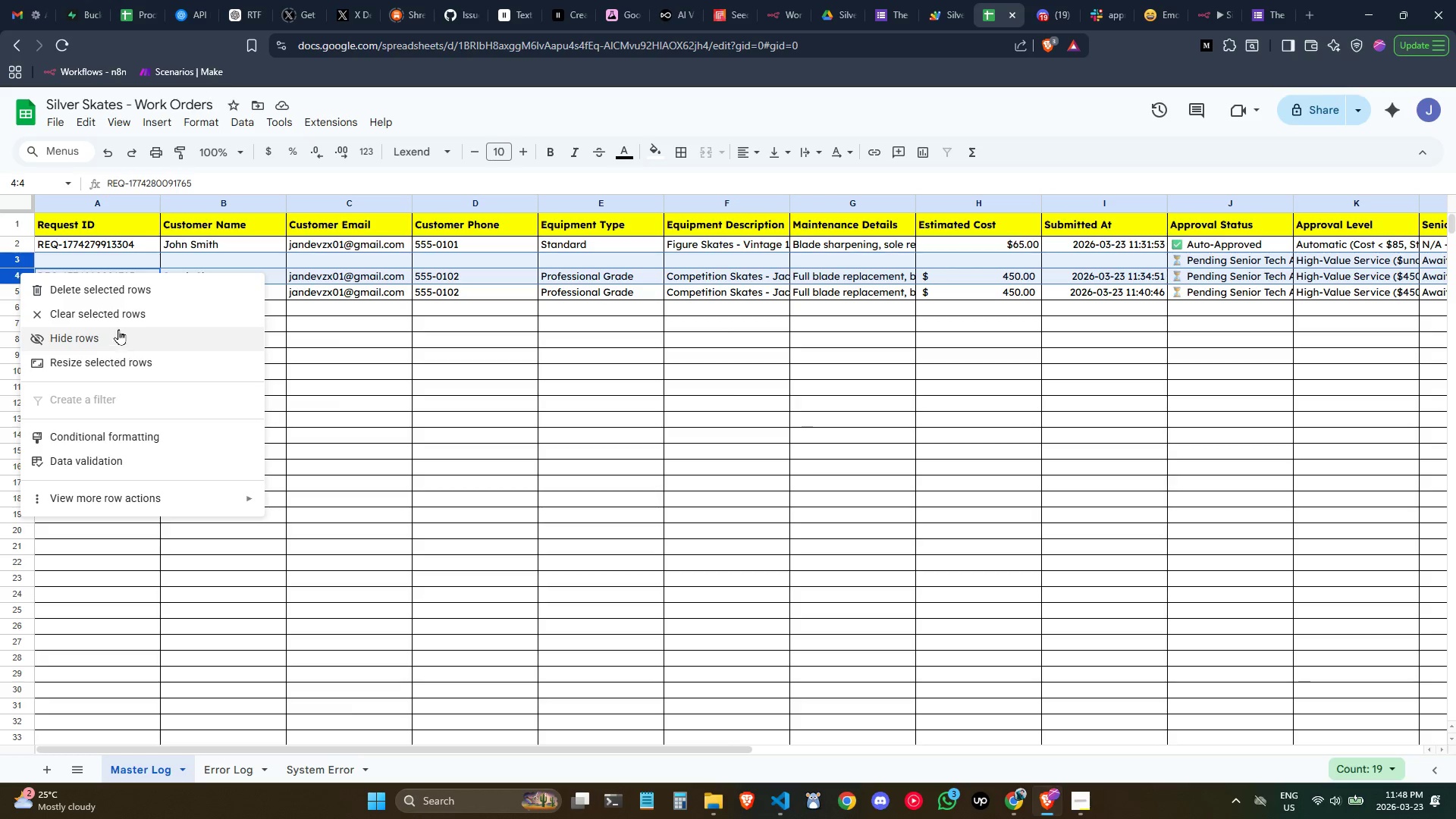 
left_click([113, 293])
 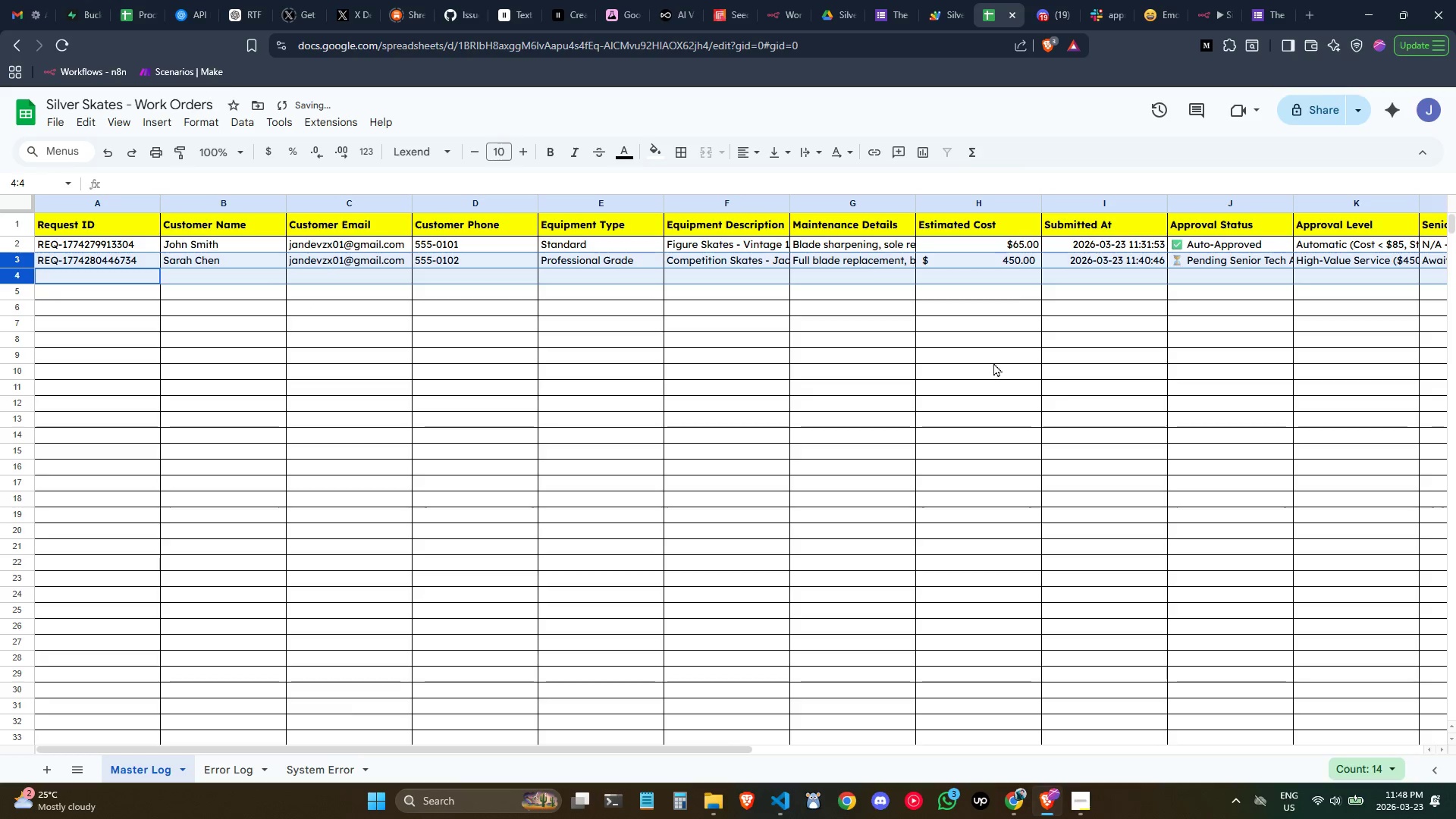 
left_click([1008, 362])
 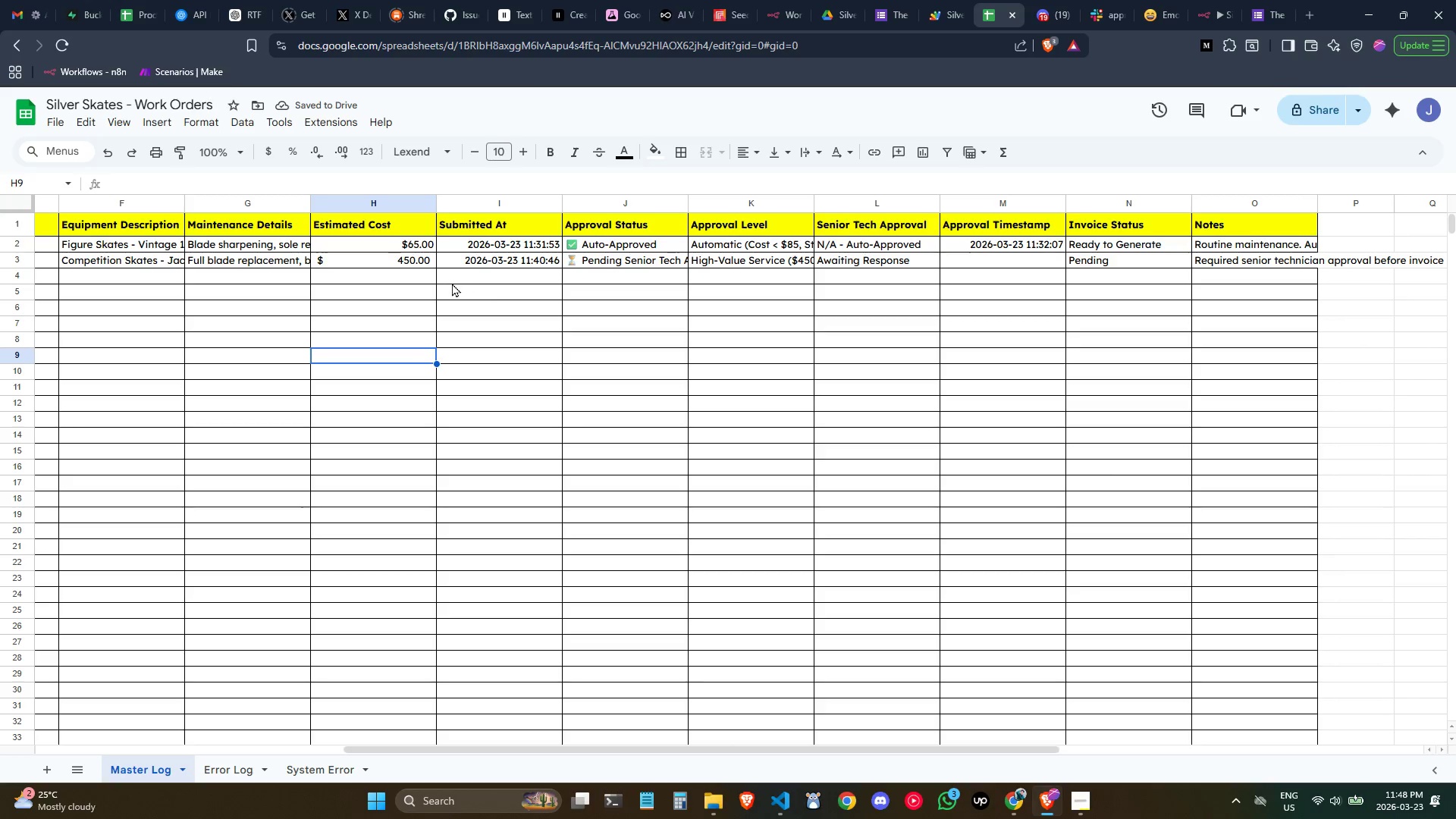 
left_click([391, 243])
 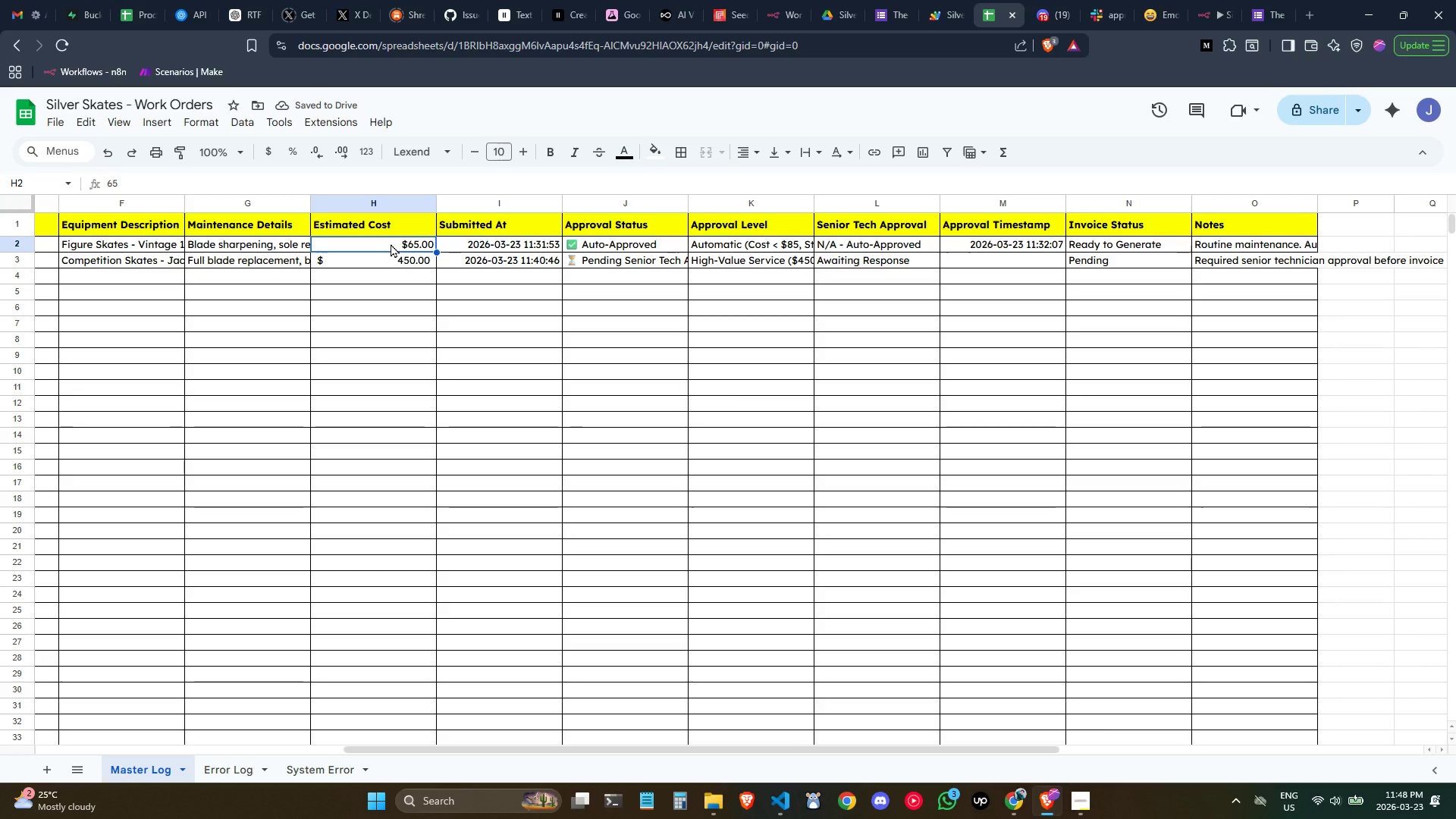 
key(Control+Shift+ArrowDown)
 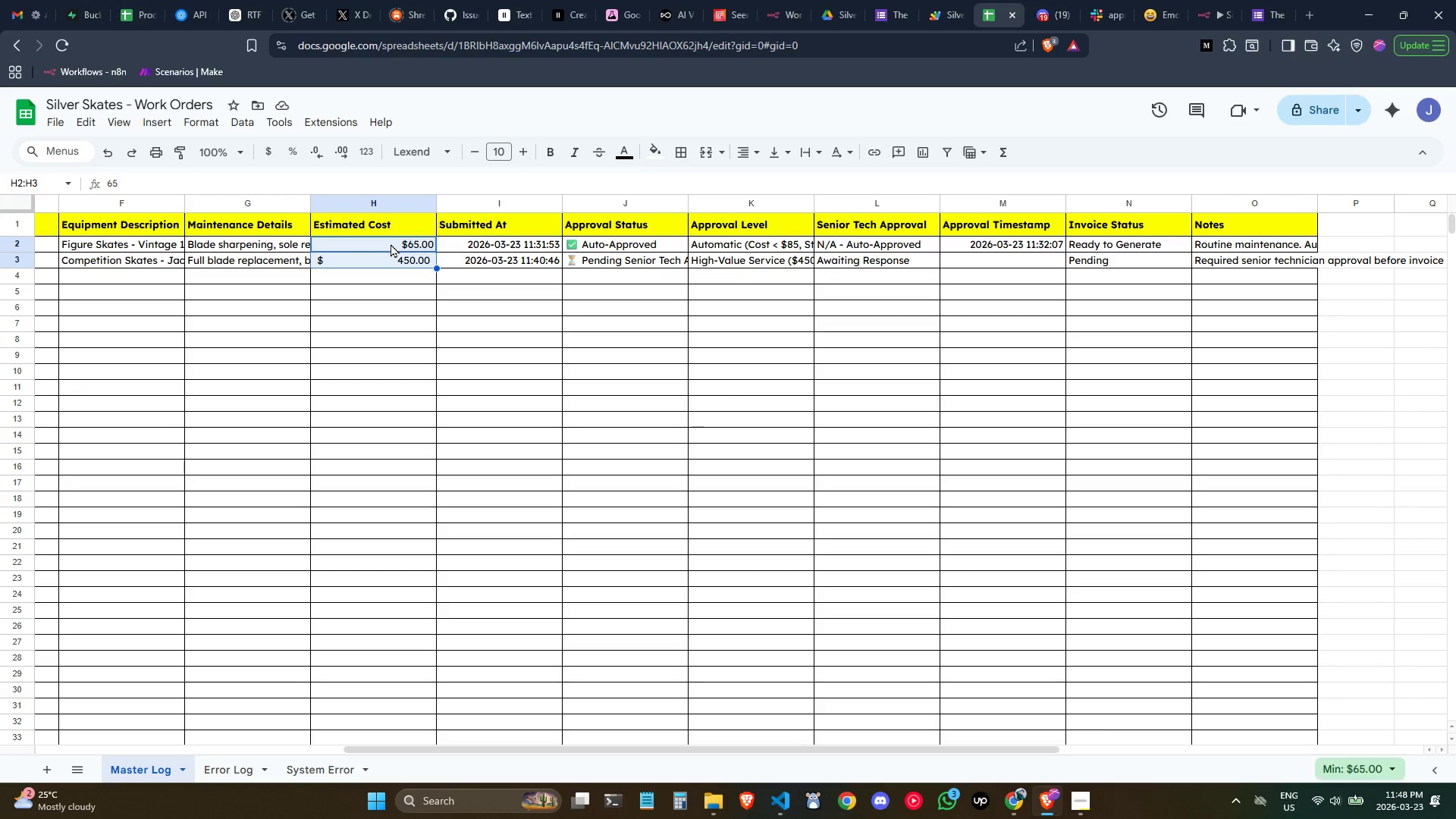 
key(Control+Shift+ArrowDown)
 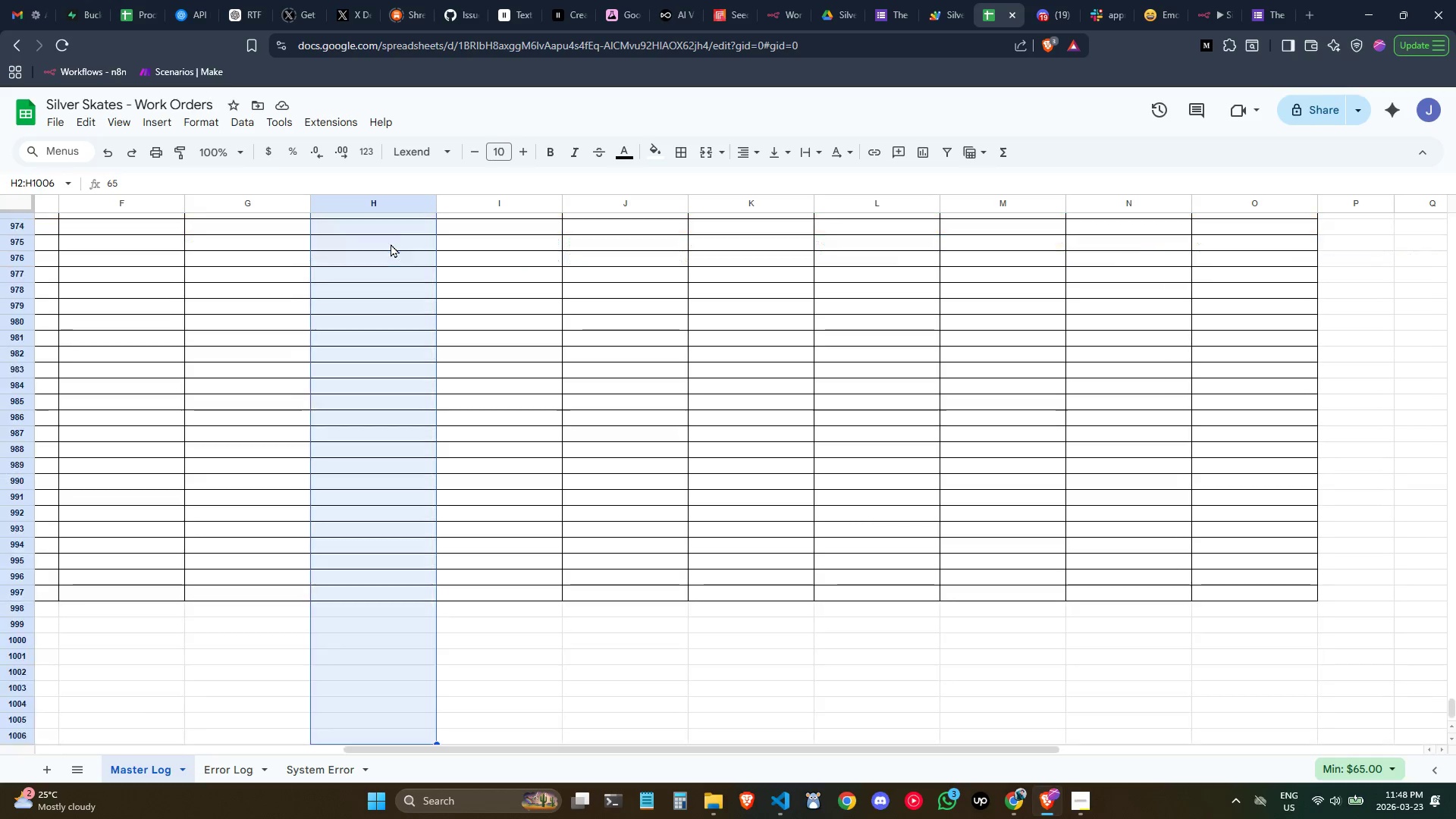 
key(Control+Shift+ArrowDown)
 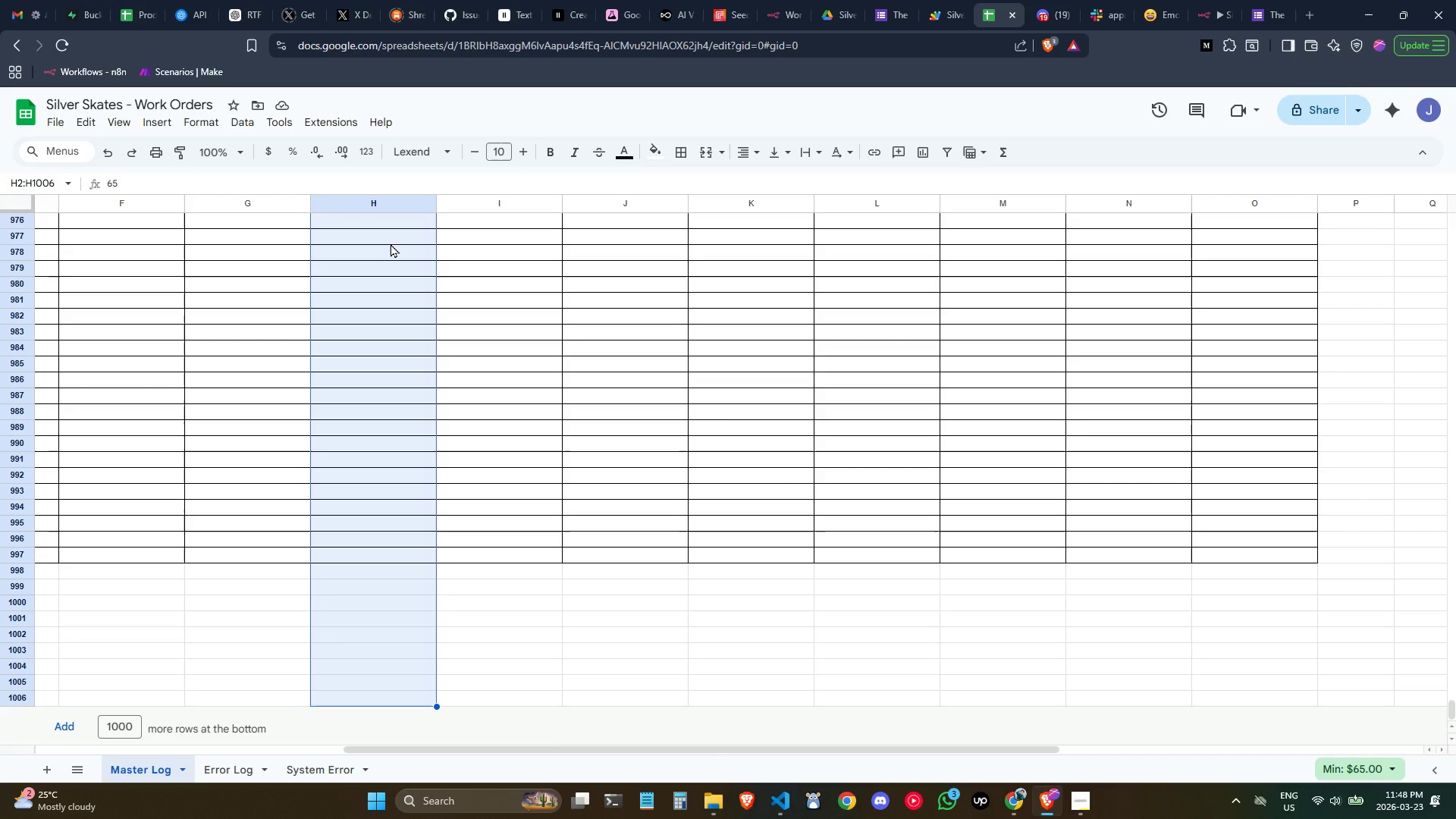 
key(Shift+ArrowUp)
 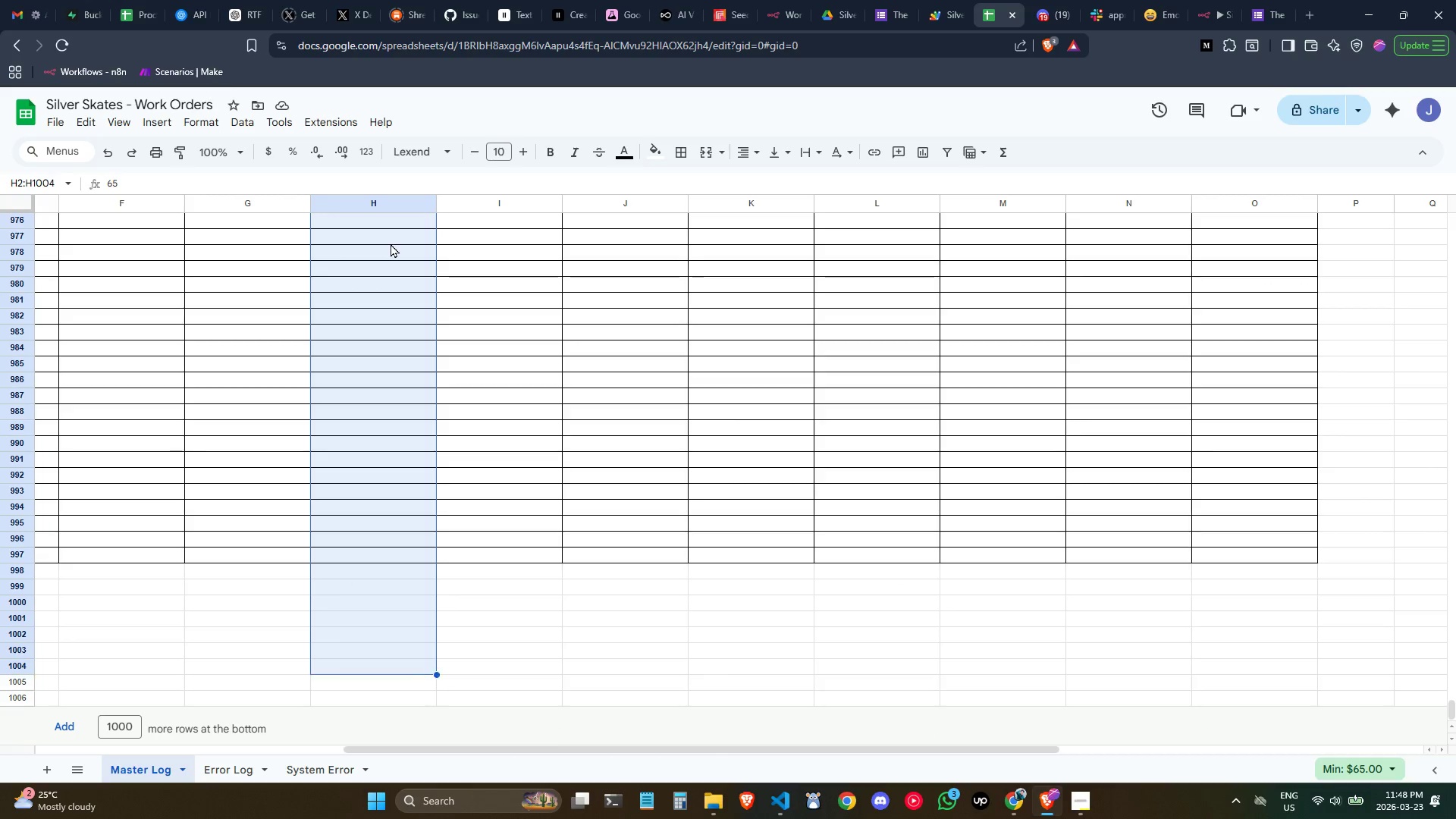 
key(Shift+ArrowUp)
 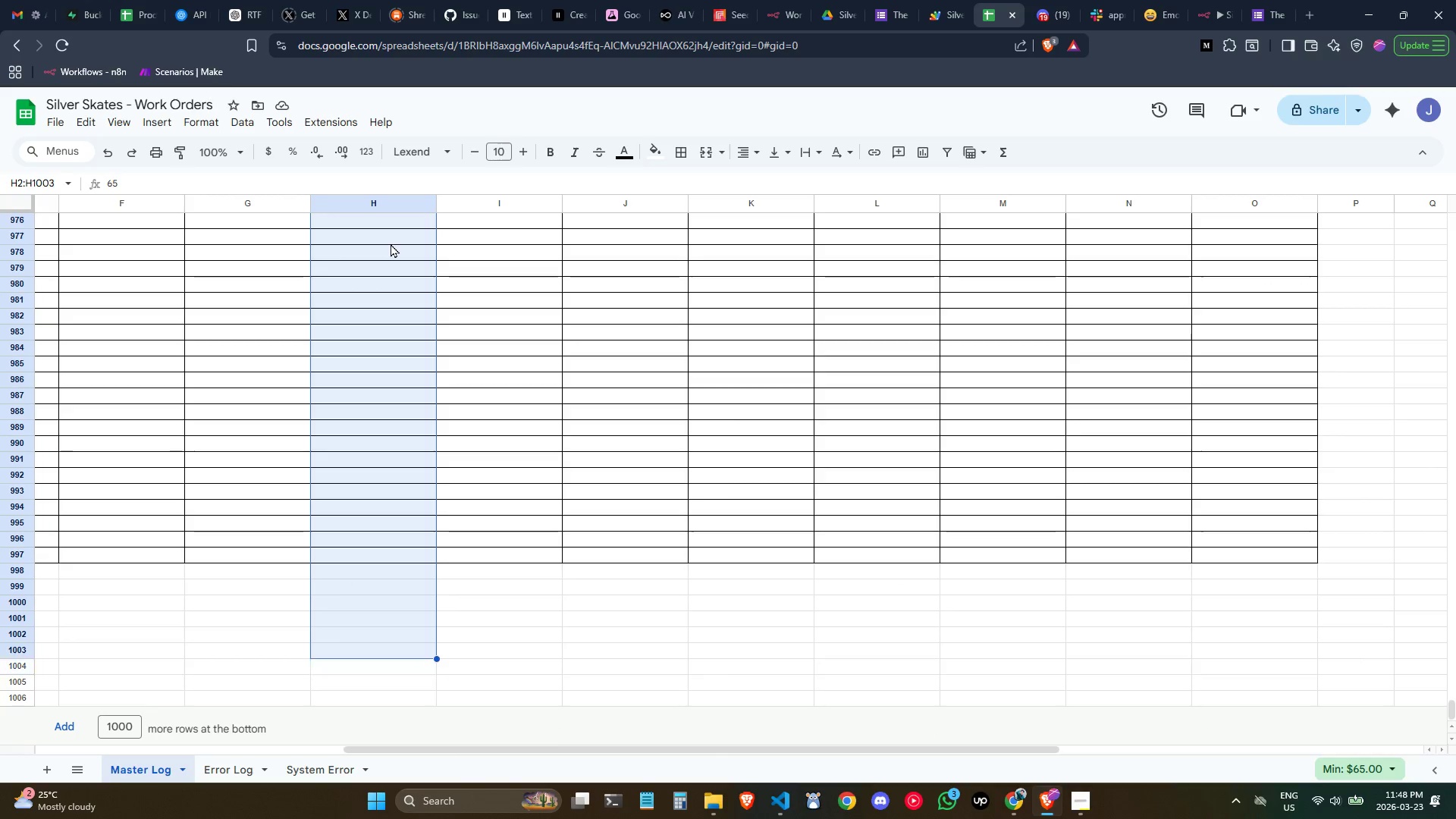 
key(Shift+ArrowUp)
 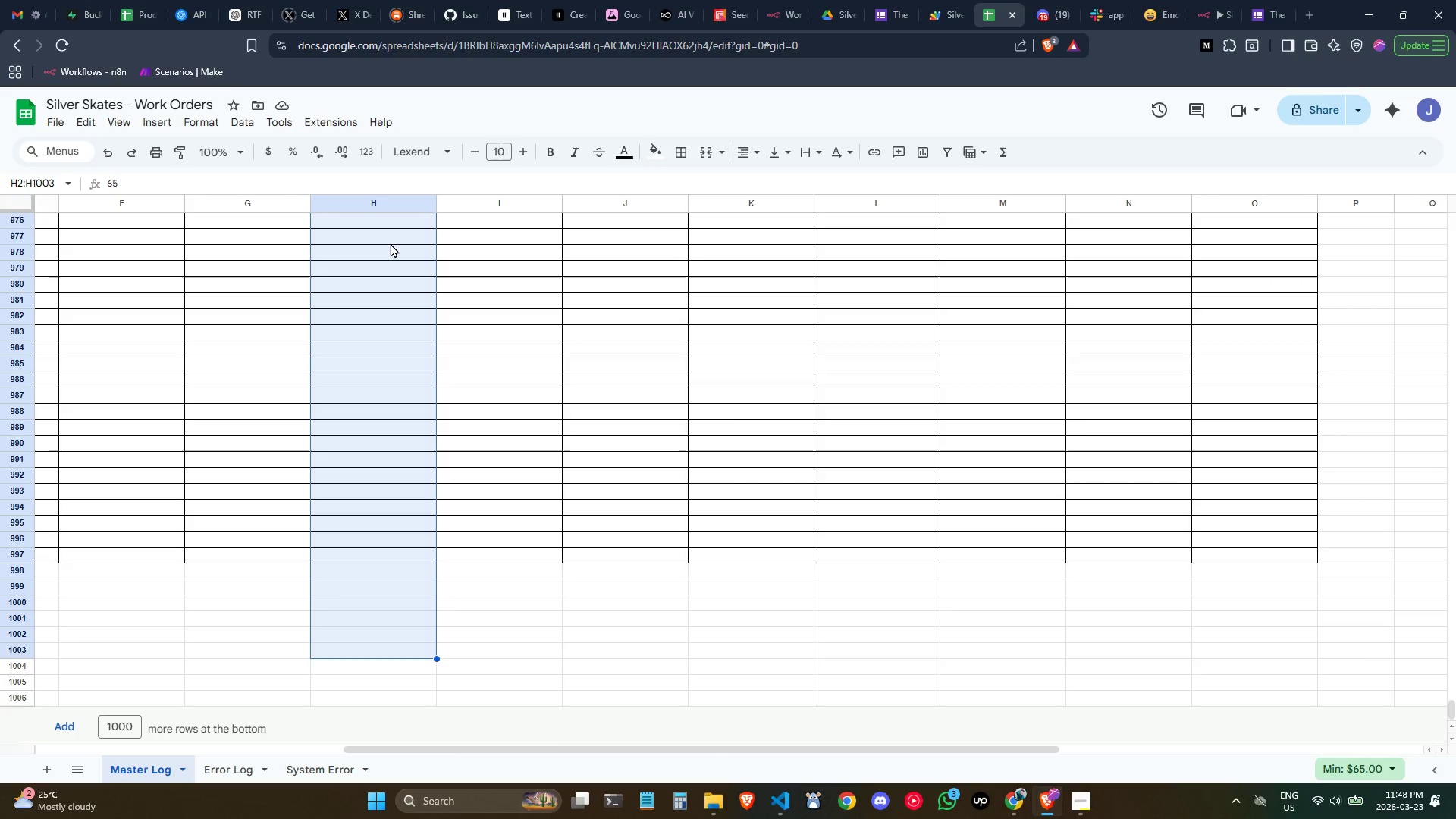 
key(Shift+ArrowUp)
 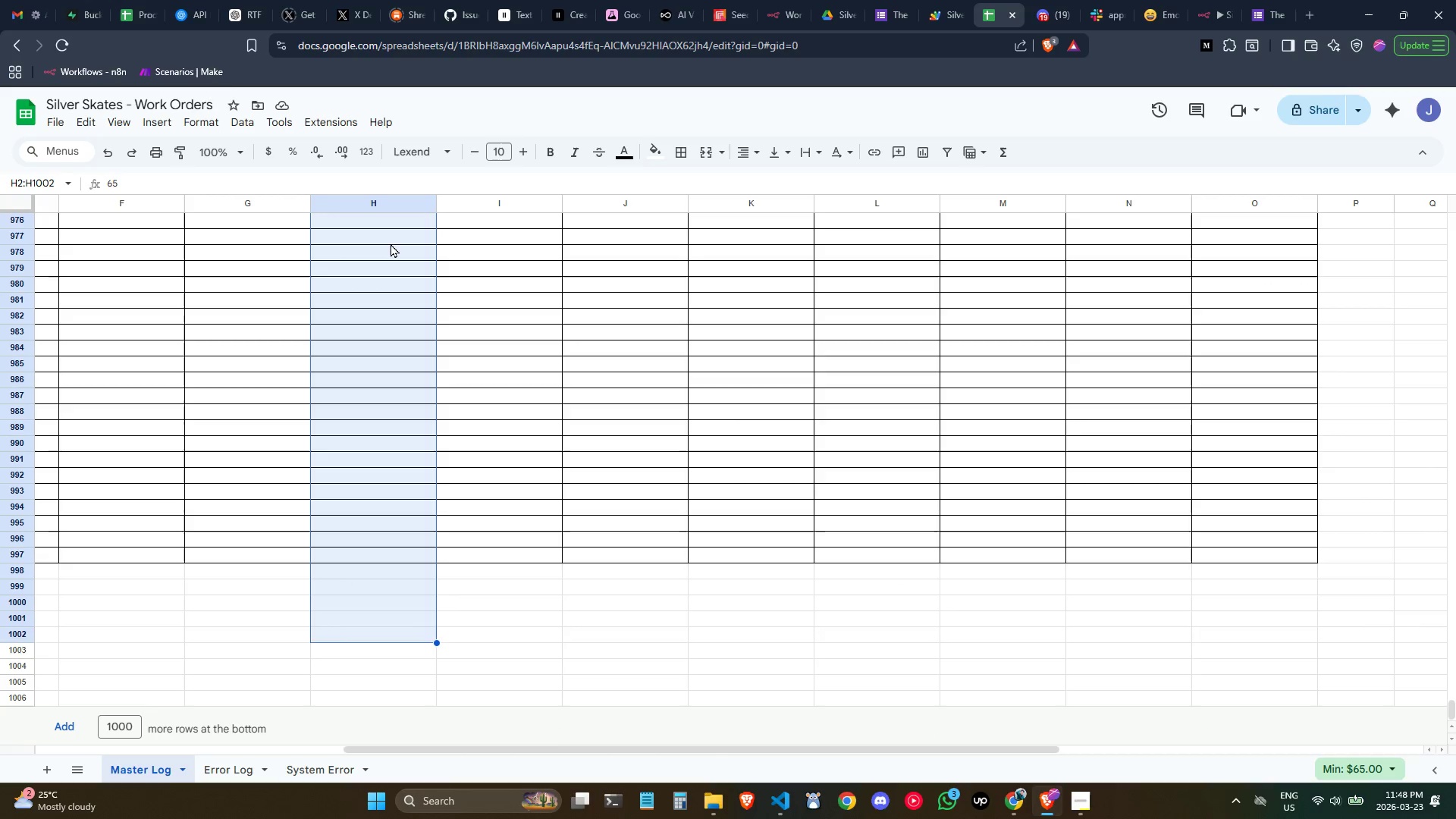 
key(Shift+ArrowUp)
 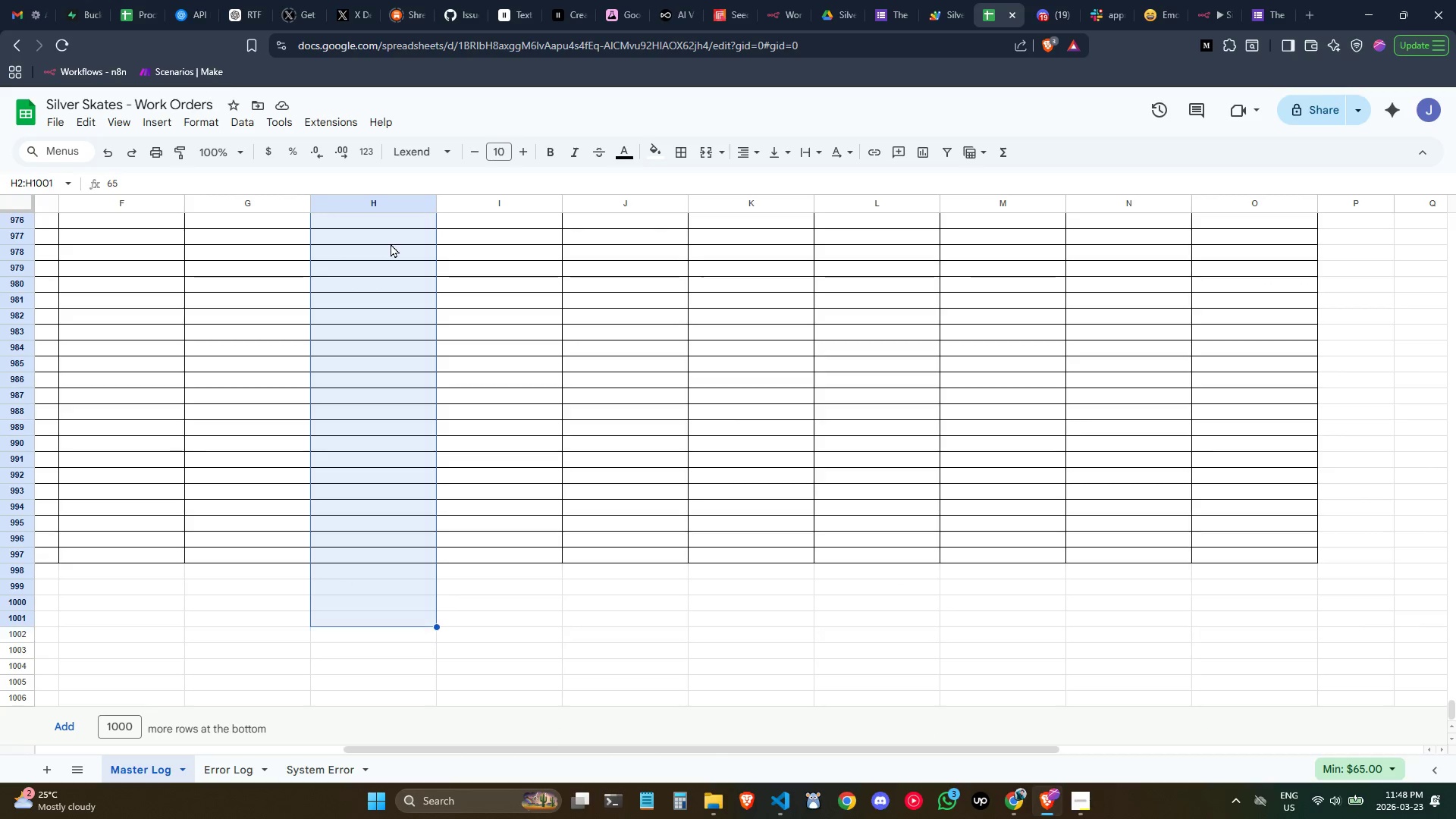 
key(Control+Shift+ControlLeft)
 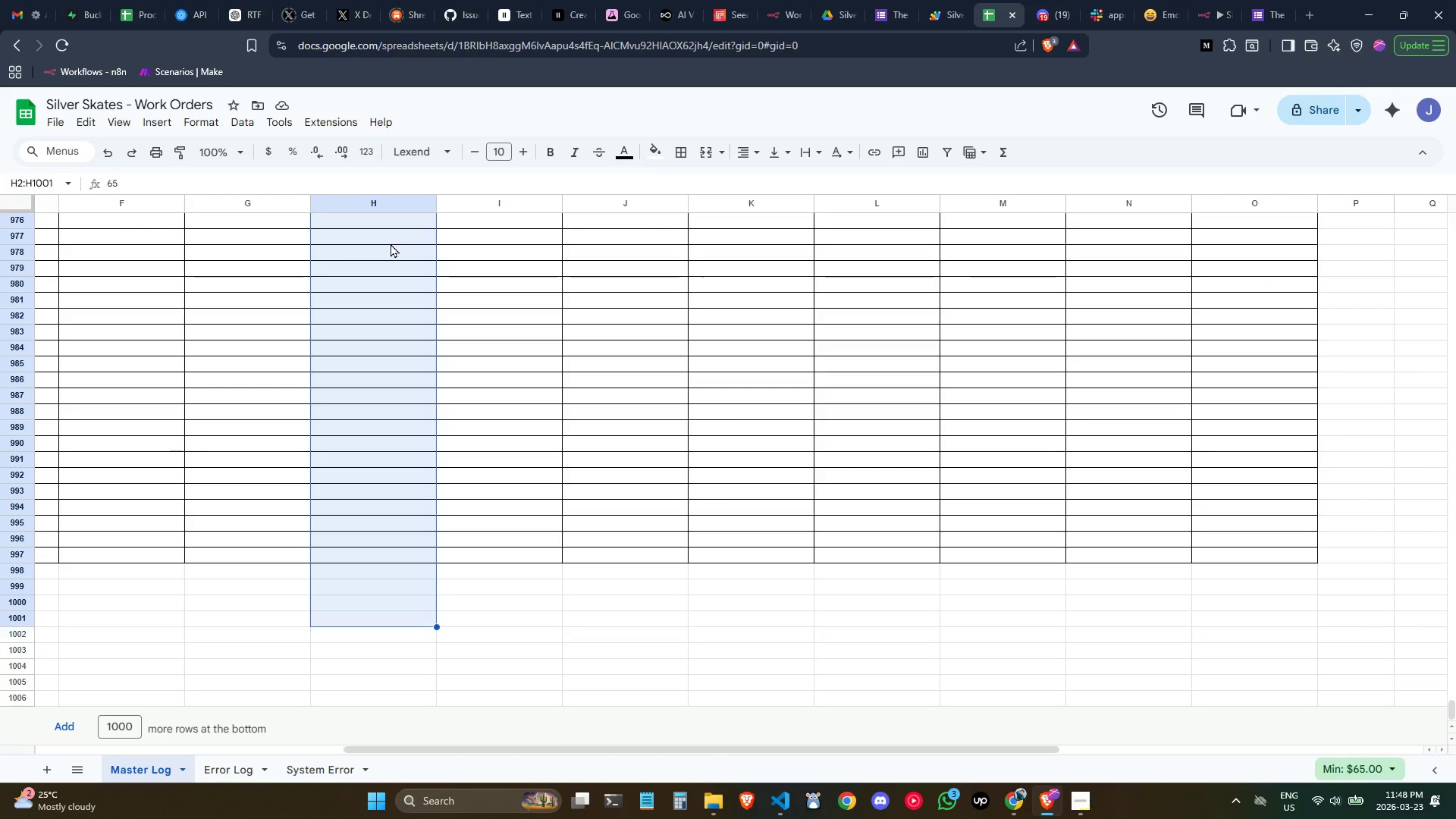 
key(Control+Shift+ArrowUp)
 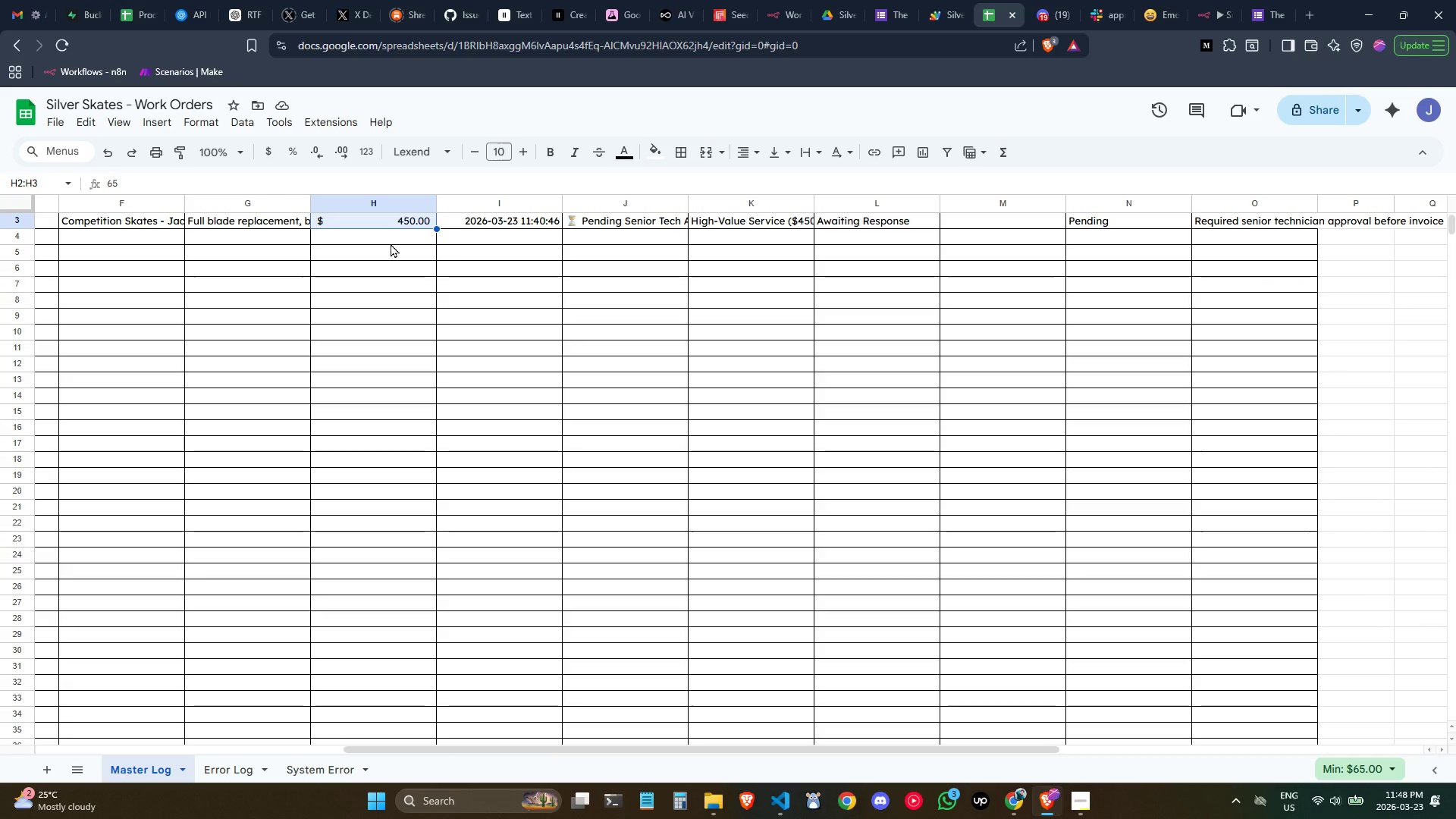 
key(Control+Shift+ArrowDown)
 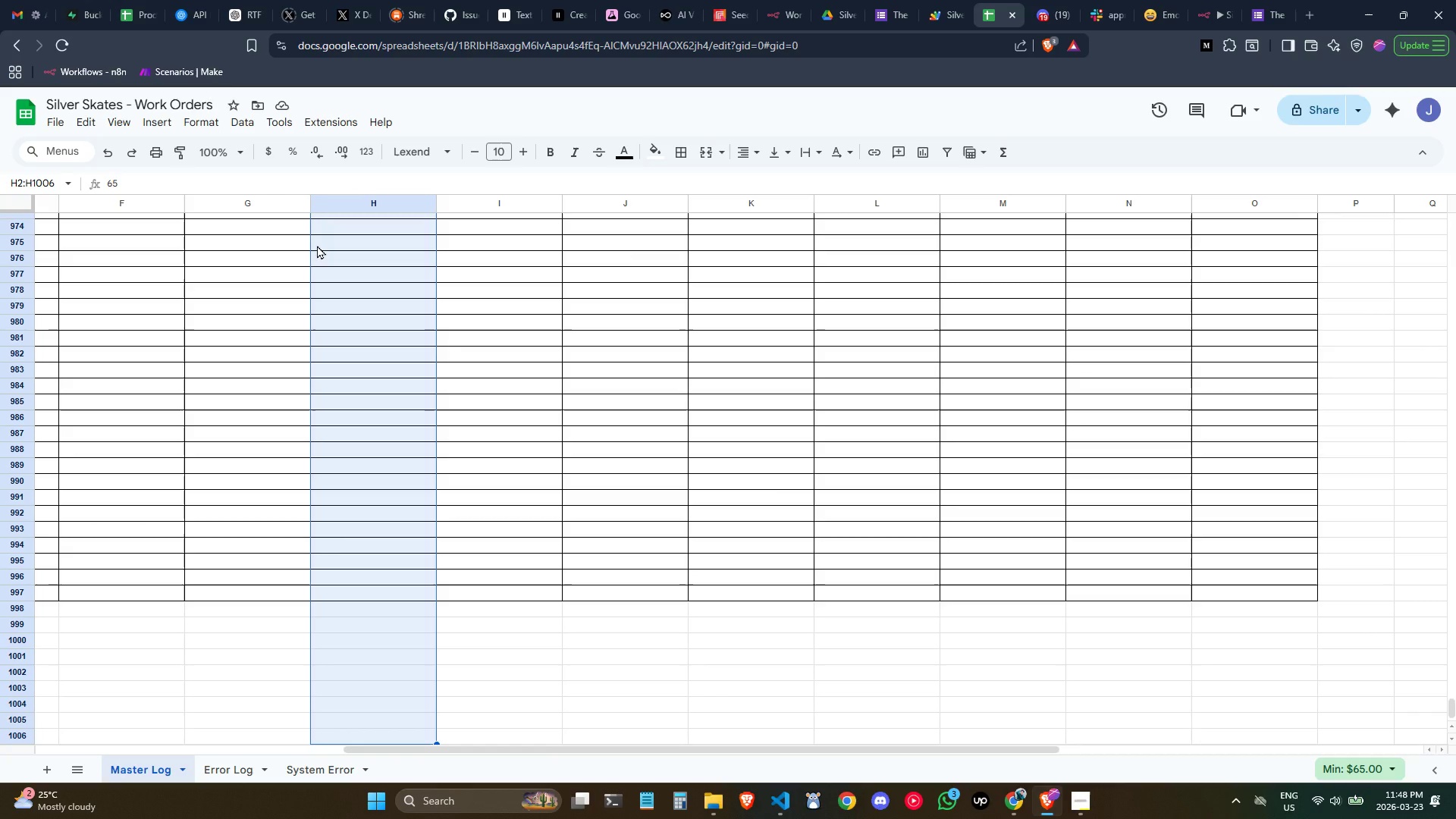 
scroll: coordinate [317, 245], scroll_direction: down, amount: 1.0
 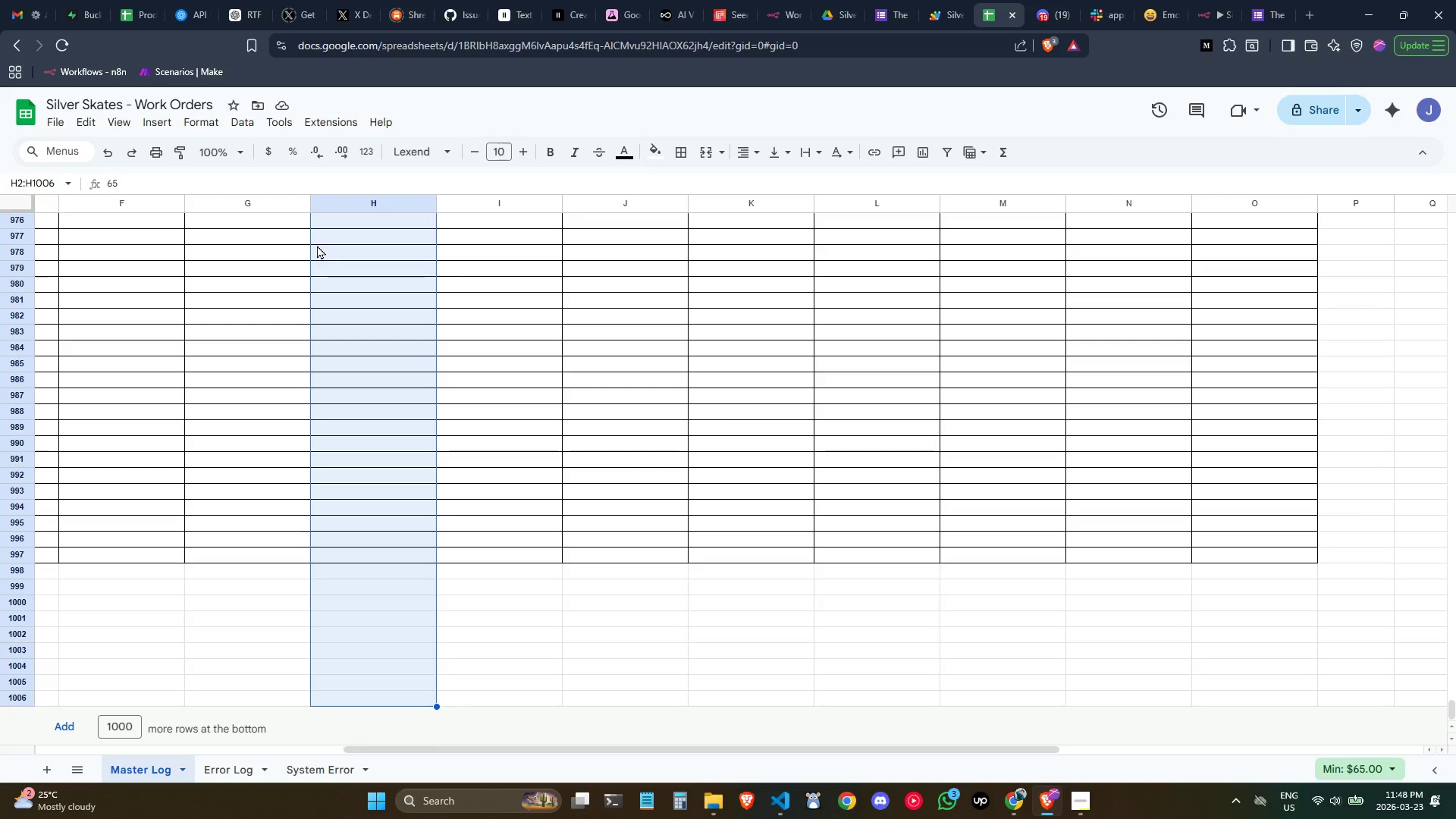 
scroll: coordinate [673, 317], scroll_direction: up, amount: 19.0
 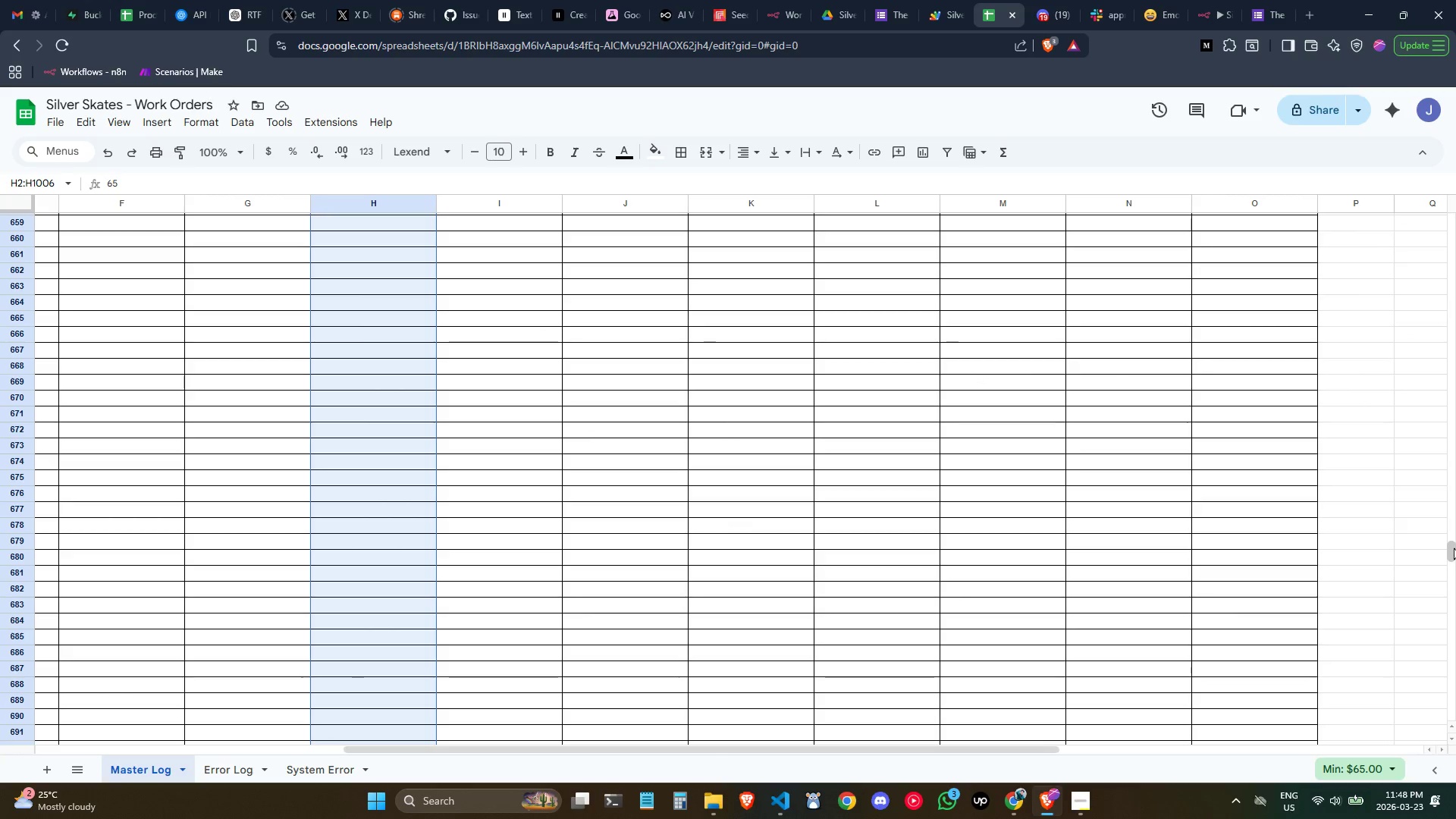 
left_click_drag(start_coordinate=[1454, 547], to_coordinate=[1446, 181])
 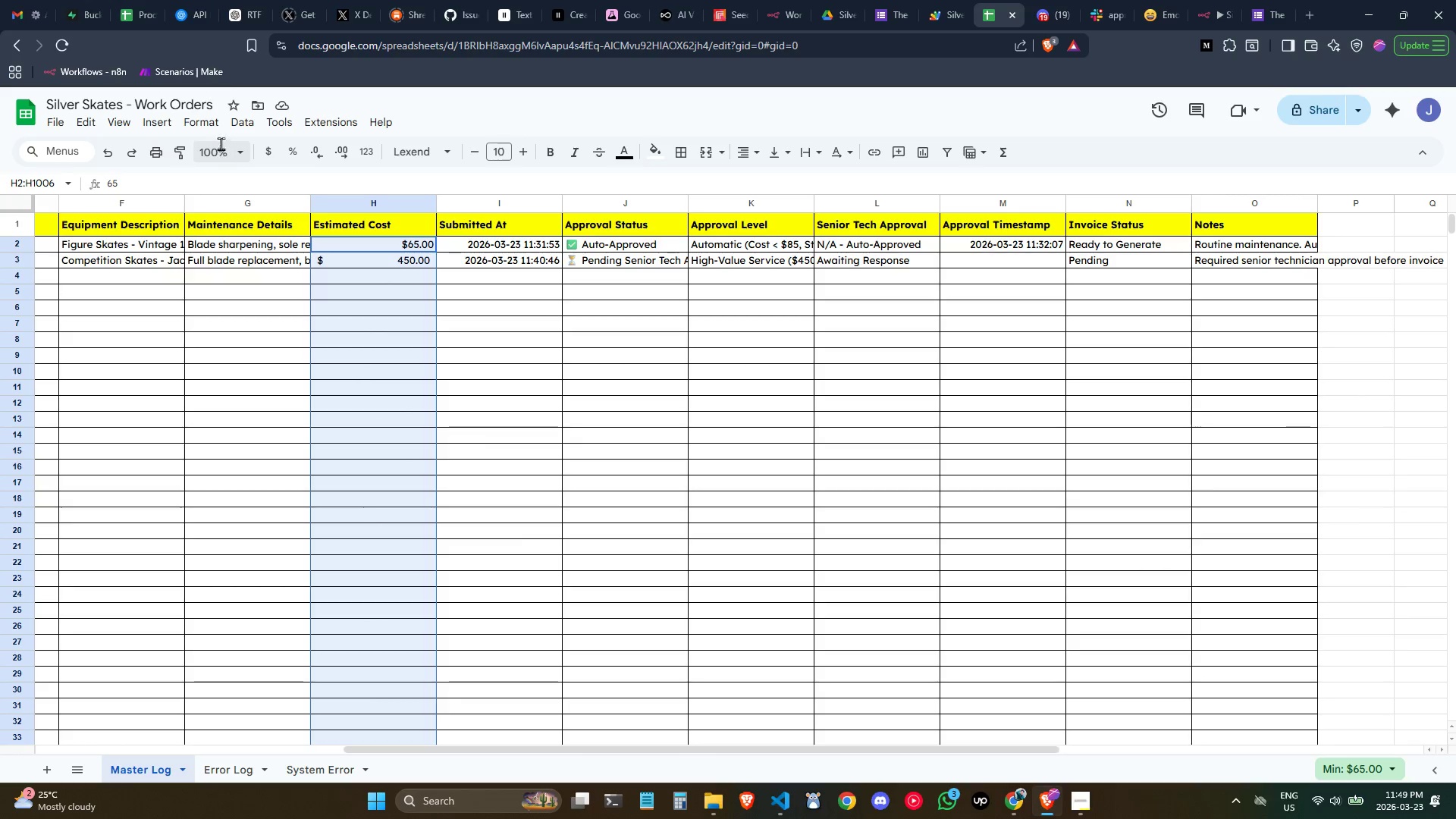 
left_click([210, 133])
 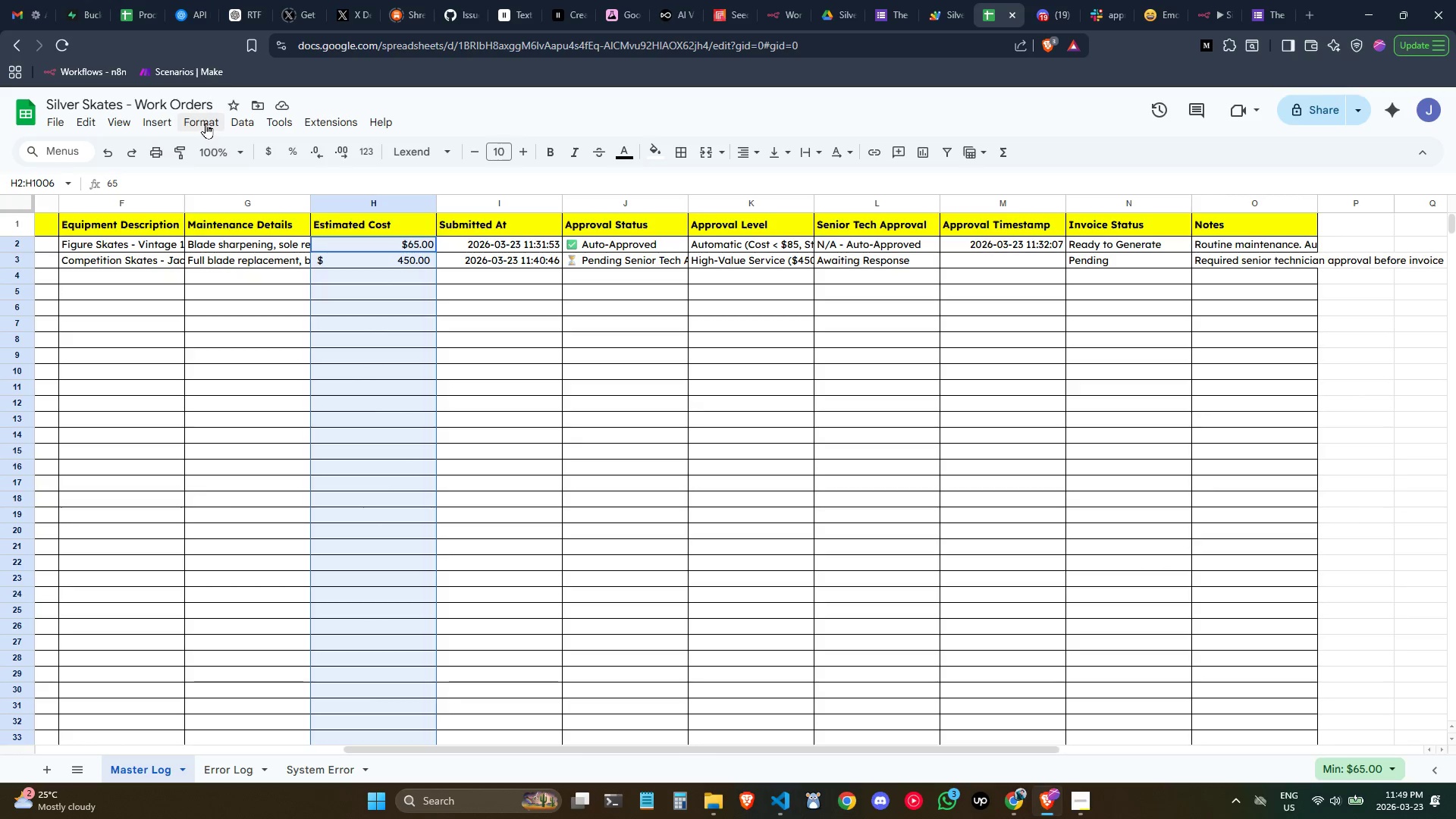 
left_click([206, 123])
 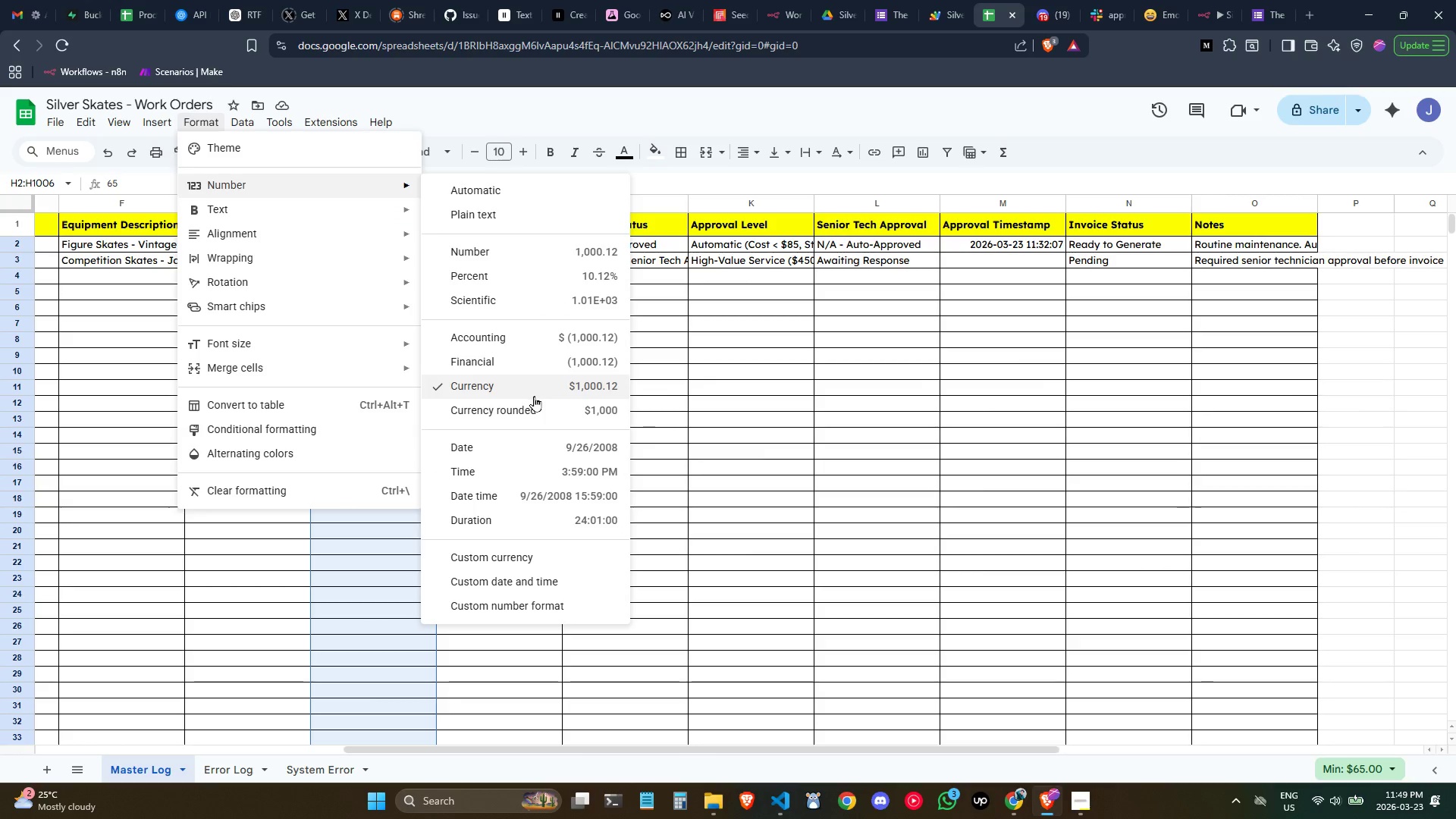 
left_click([534, 396])
 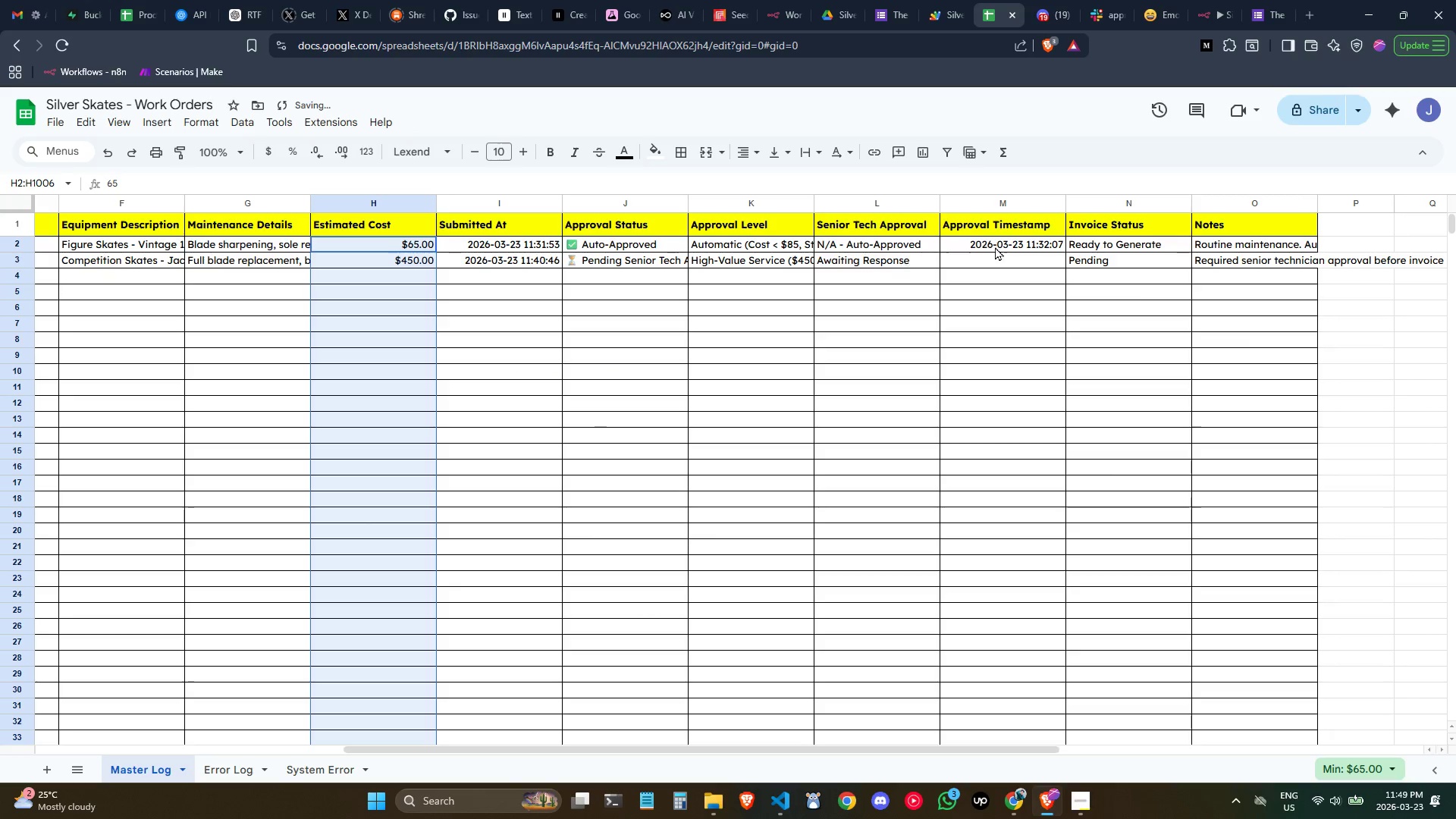 
left_click([1392, 372])
 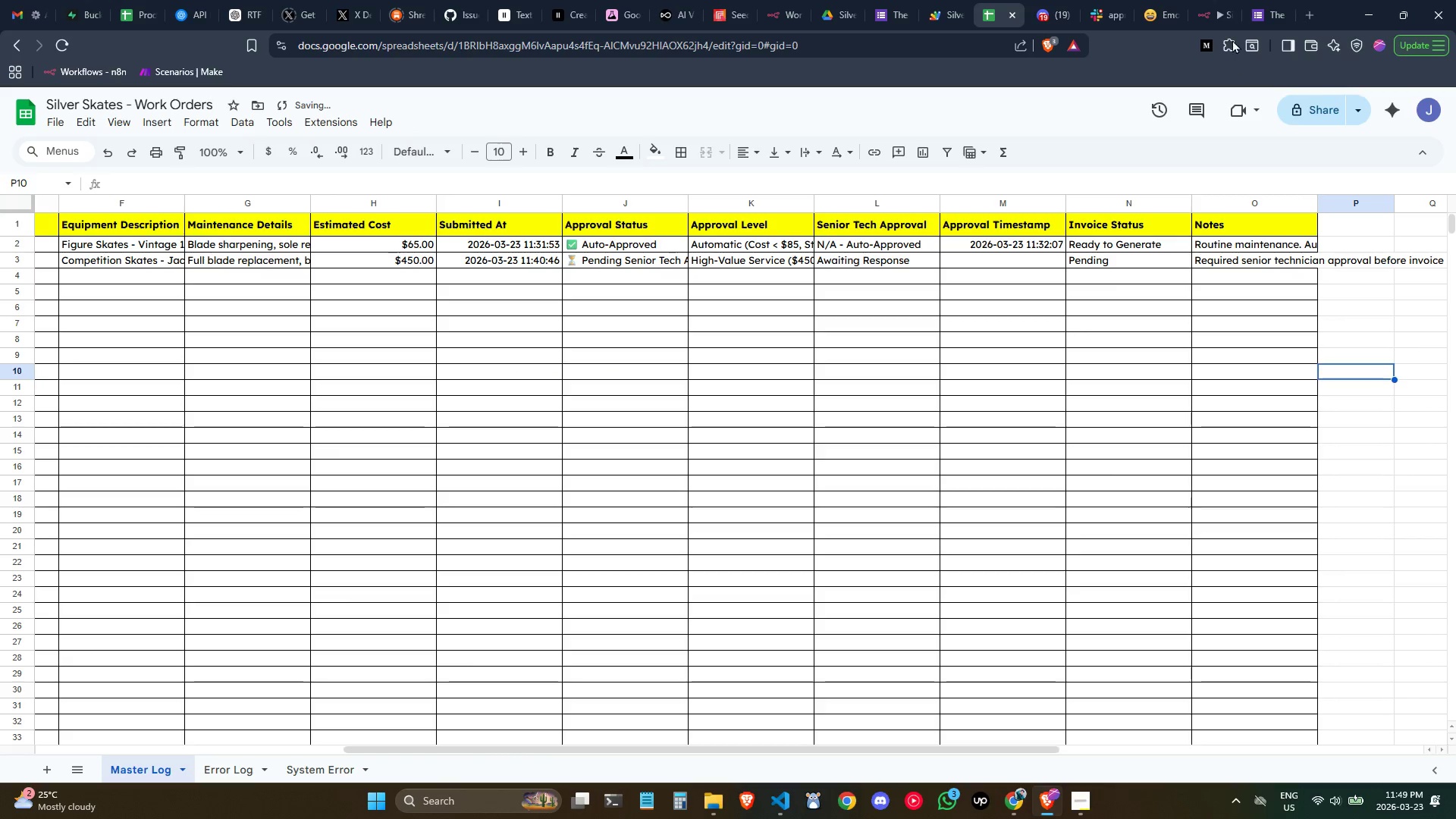 
left_click([1203, 2])
 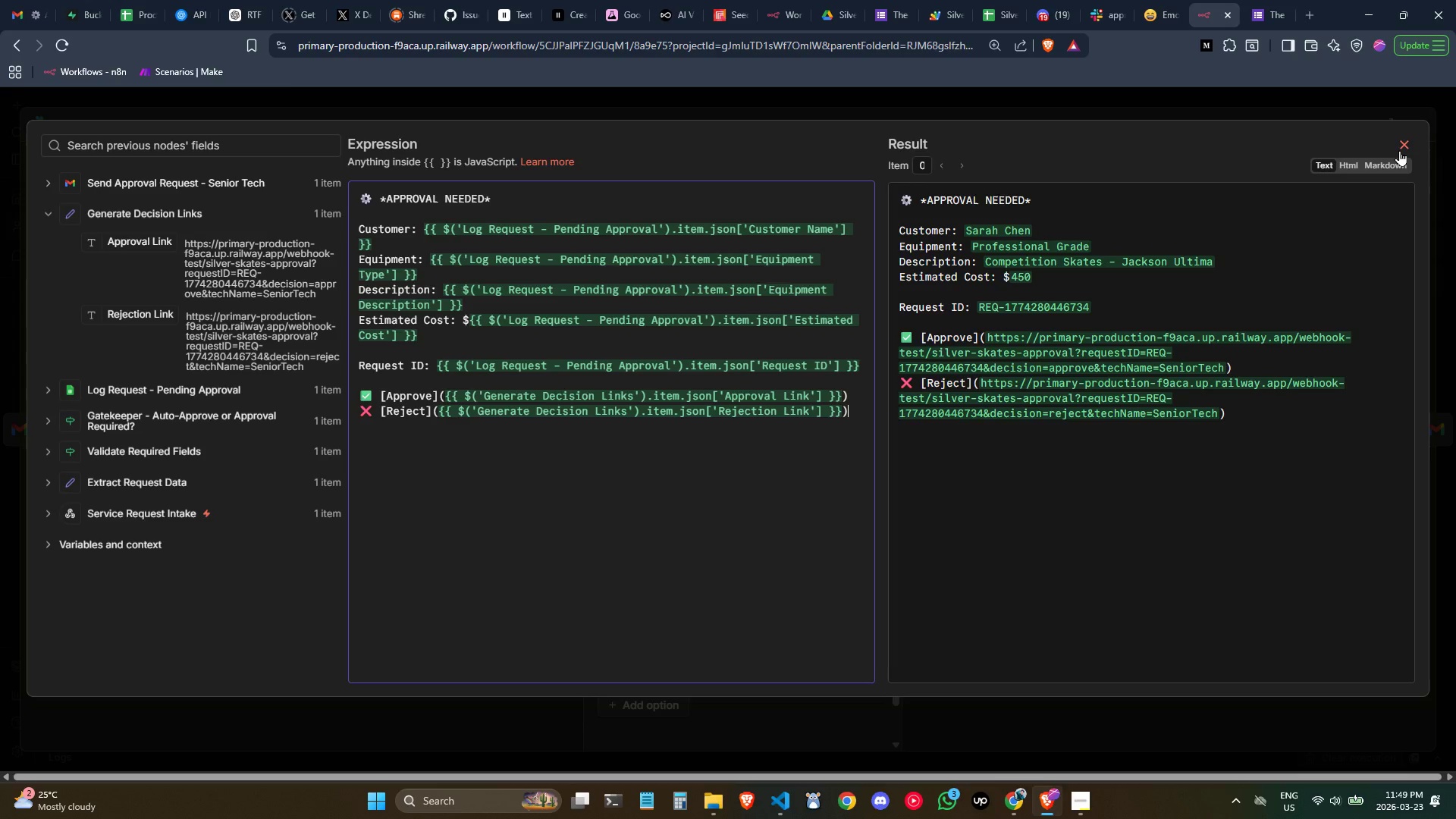 
left_click([1399, 150])
 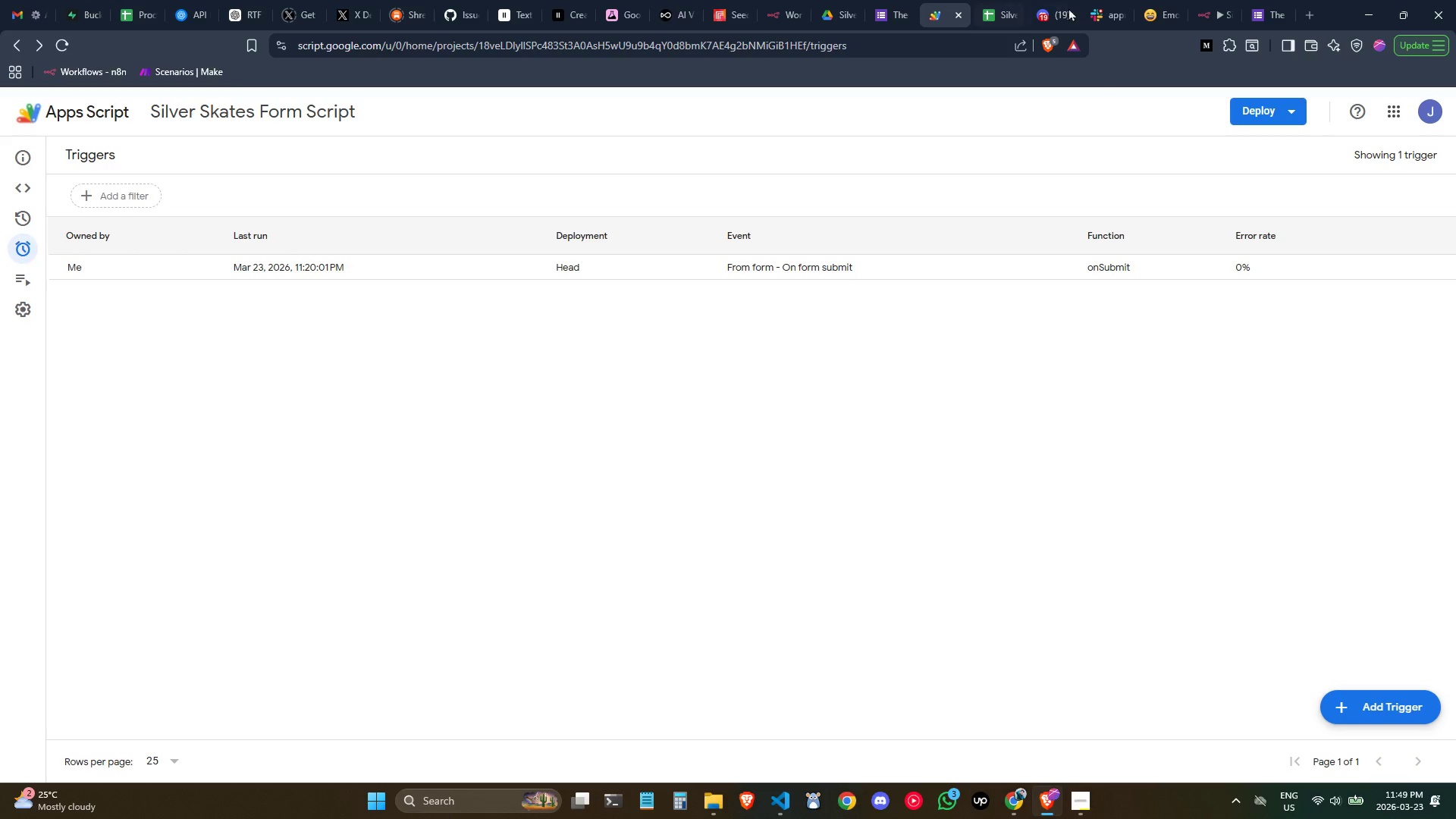 
wait(6.61)
 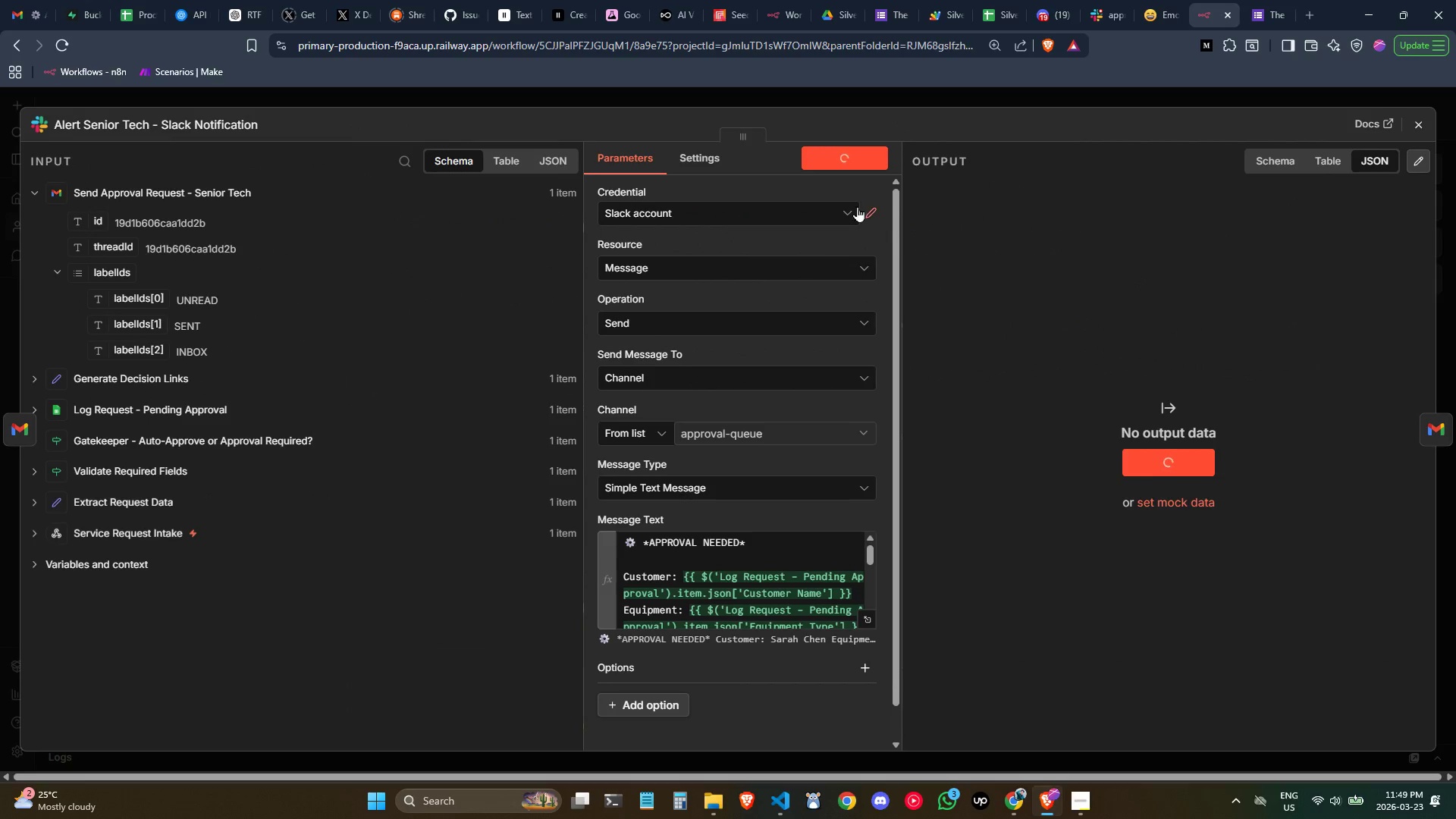 
left_click([1095, 7])
 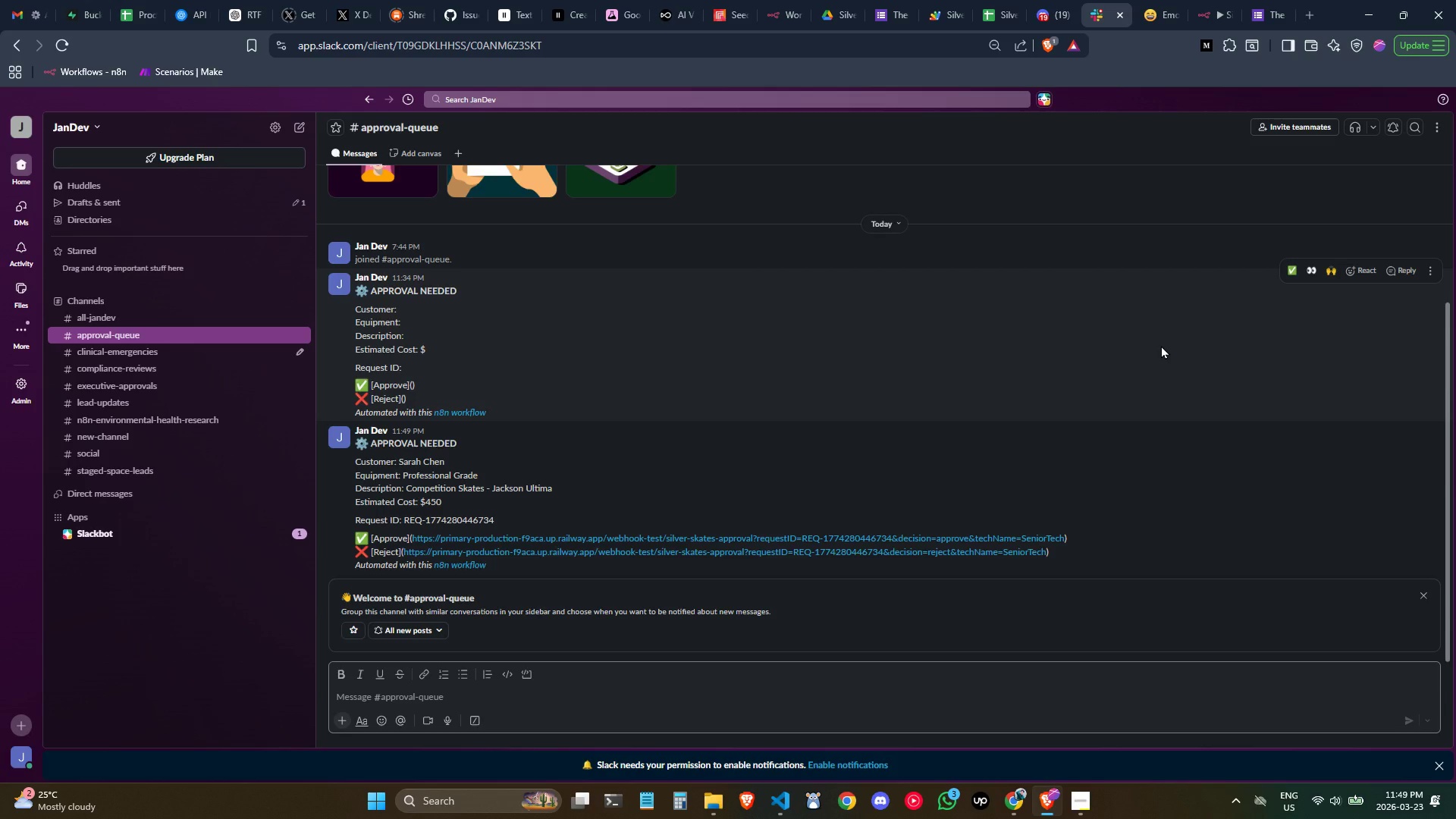 
wait(6.97)
 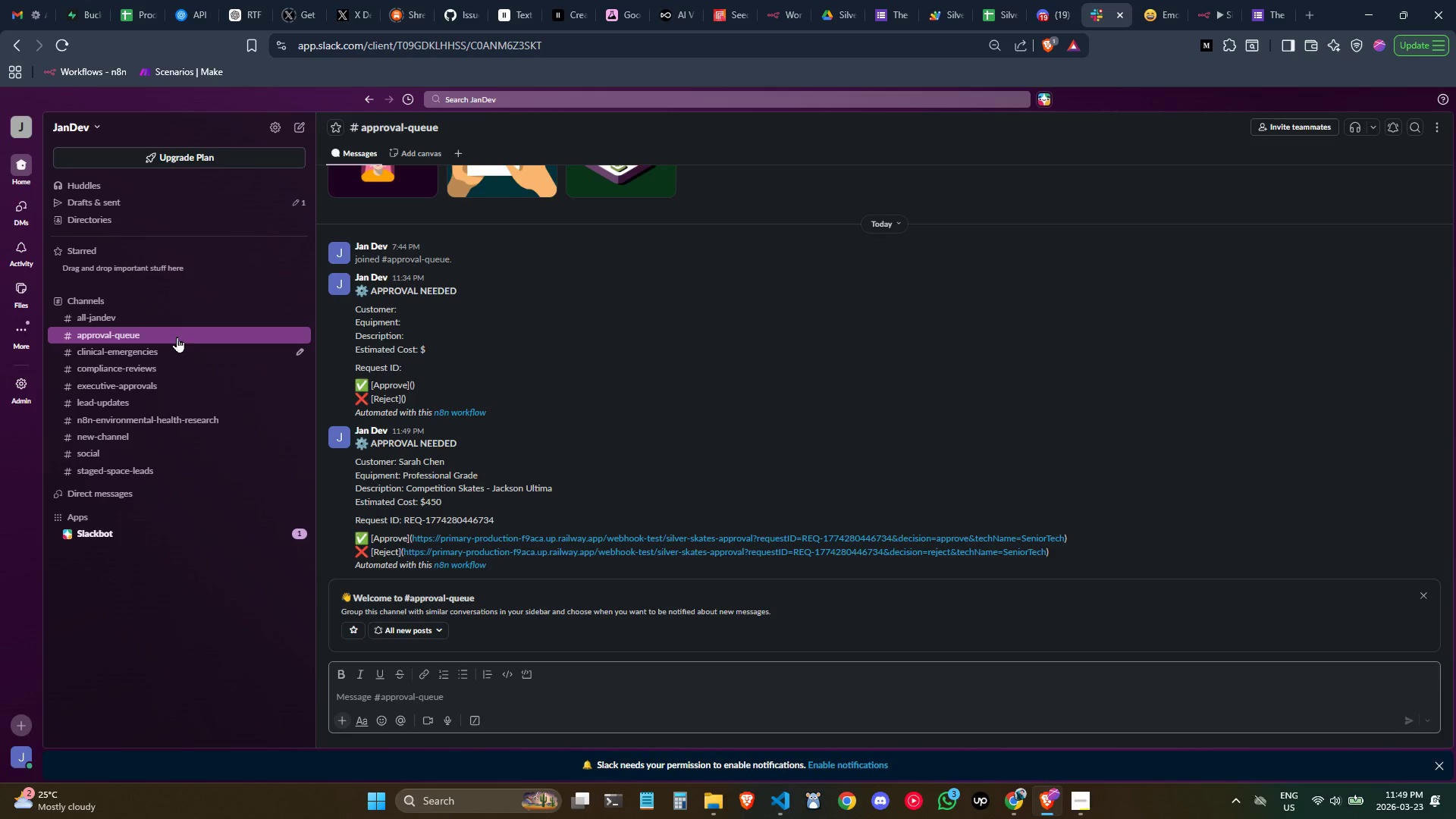 
left_click([1429, 268])
 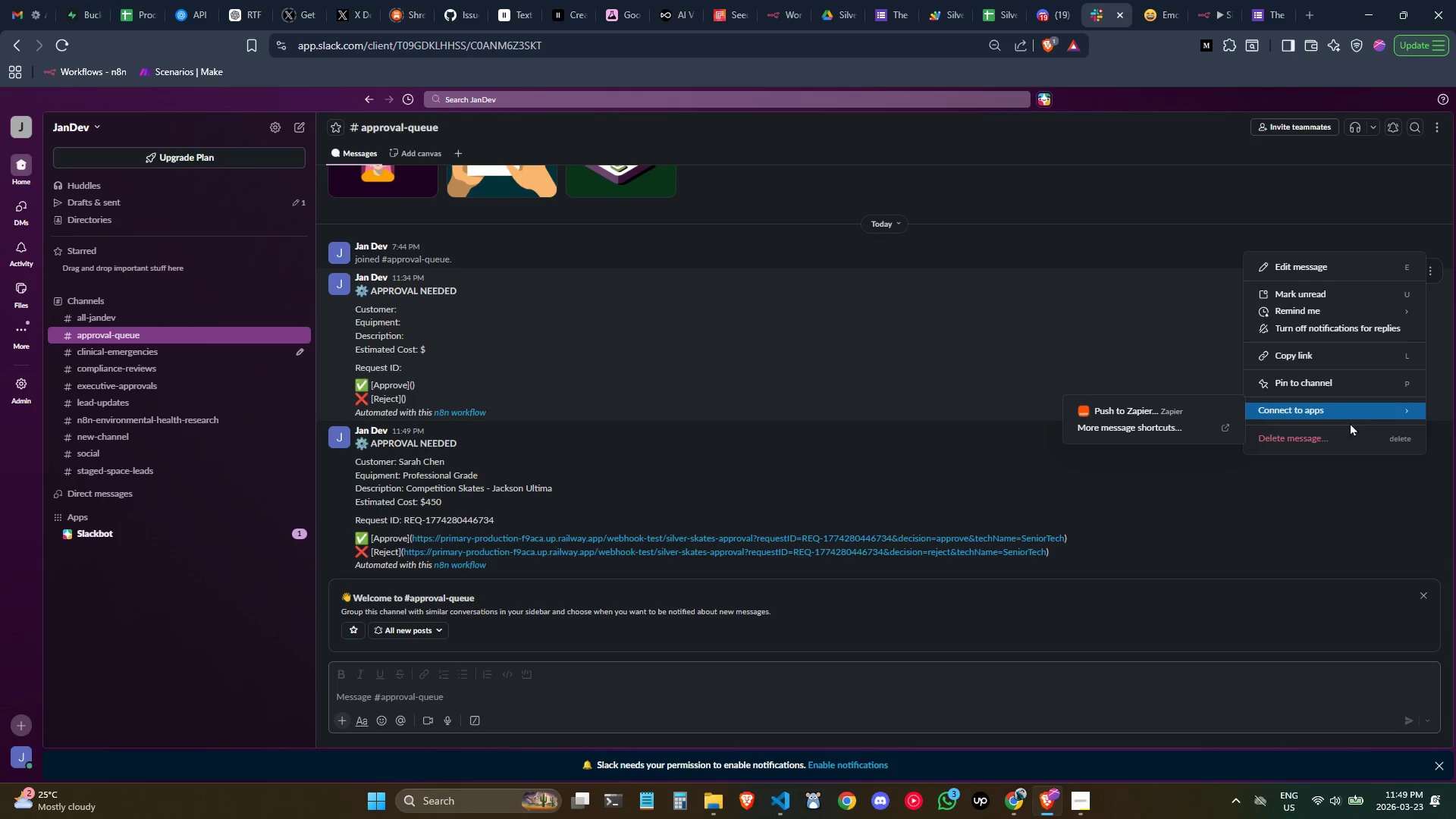 
left_click([1345, 440])
 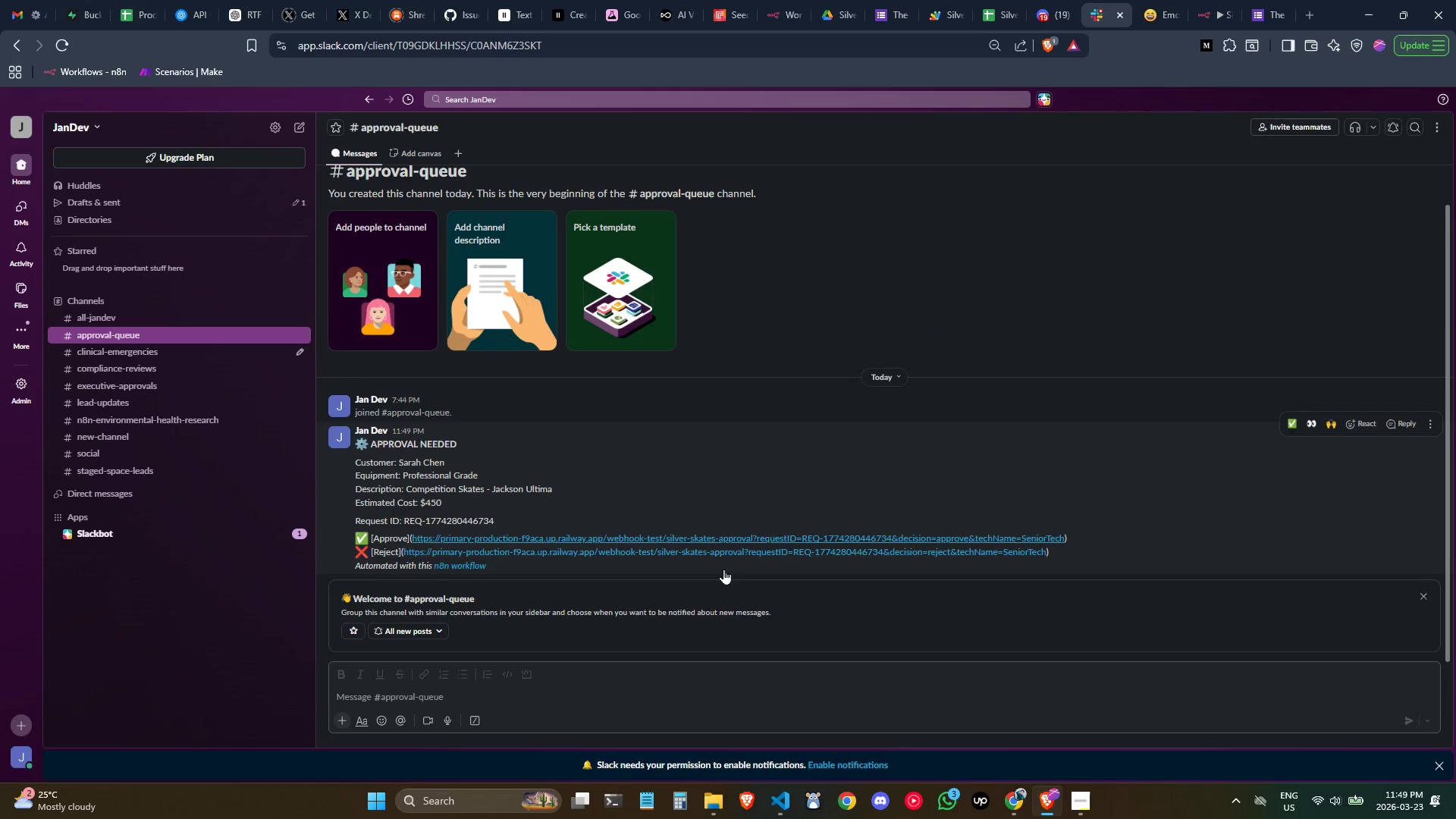 
left_click([1422, 594])
 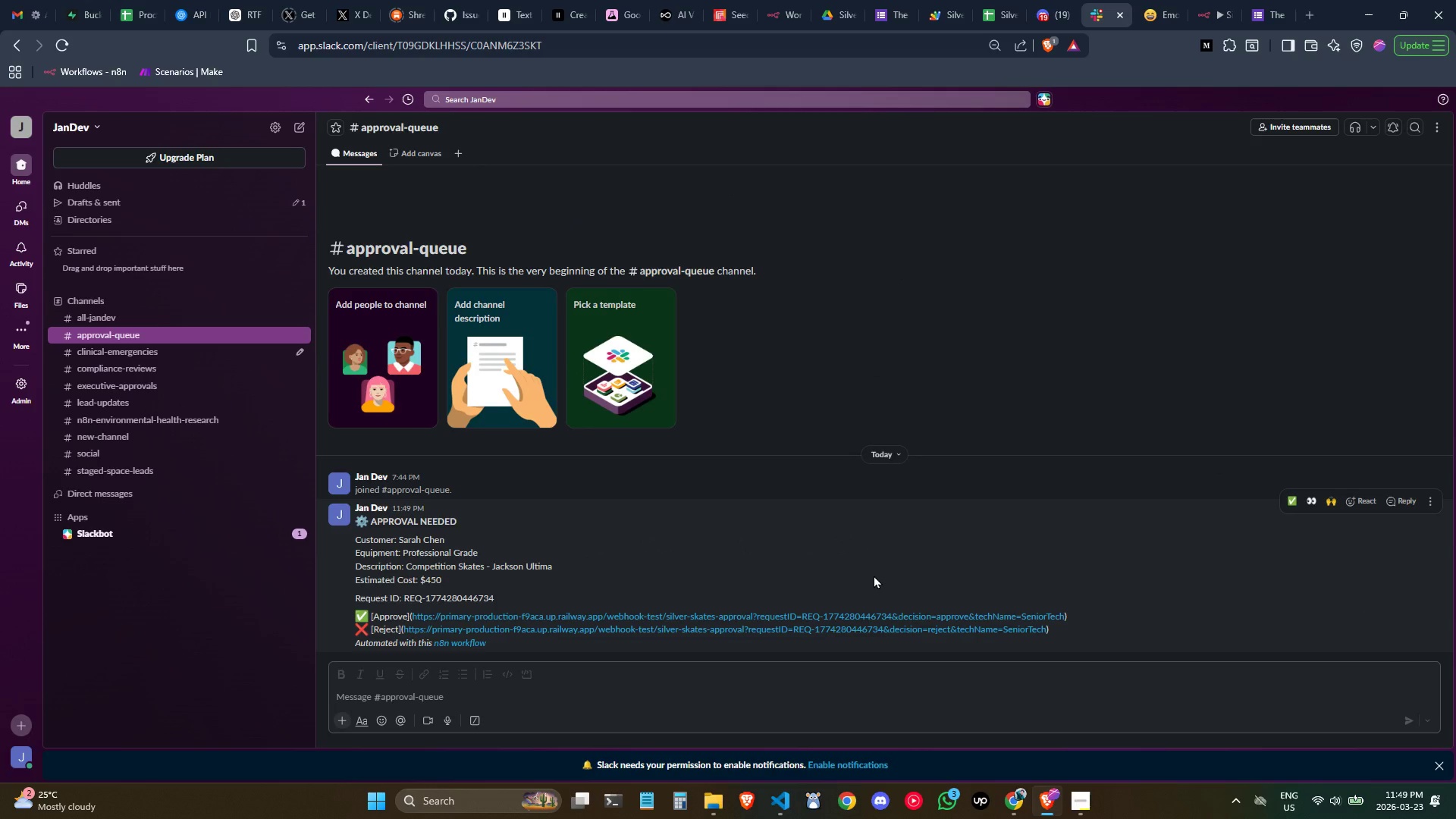 
wait(11.27)
 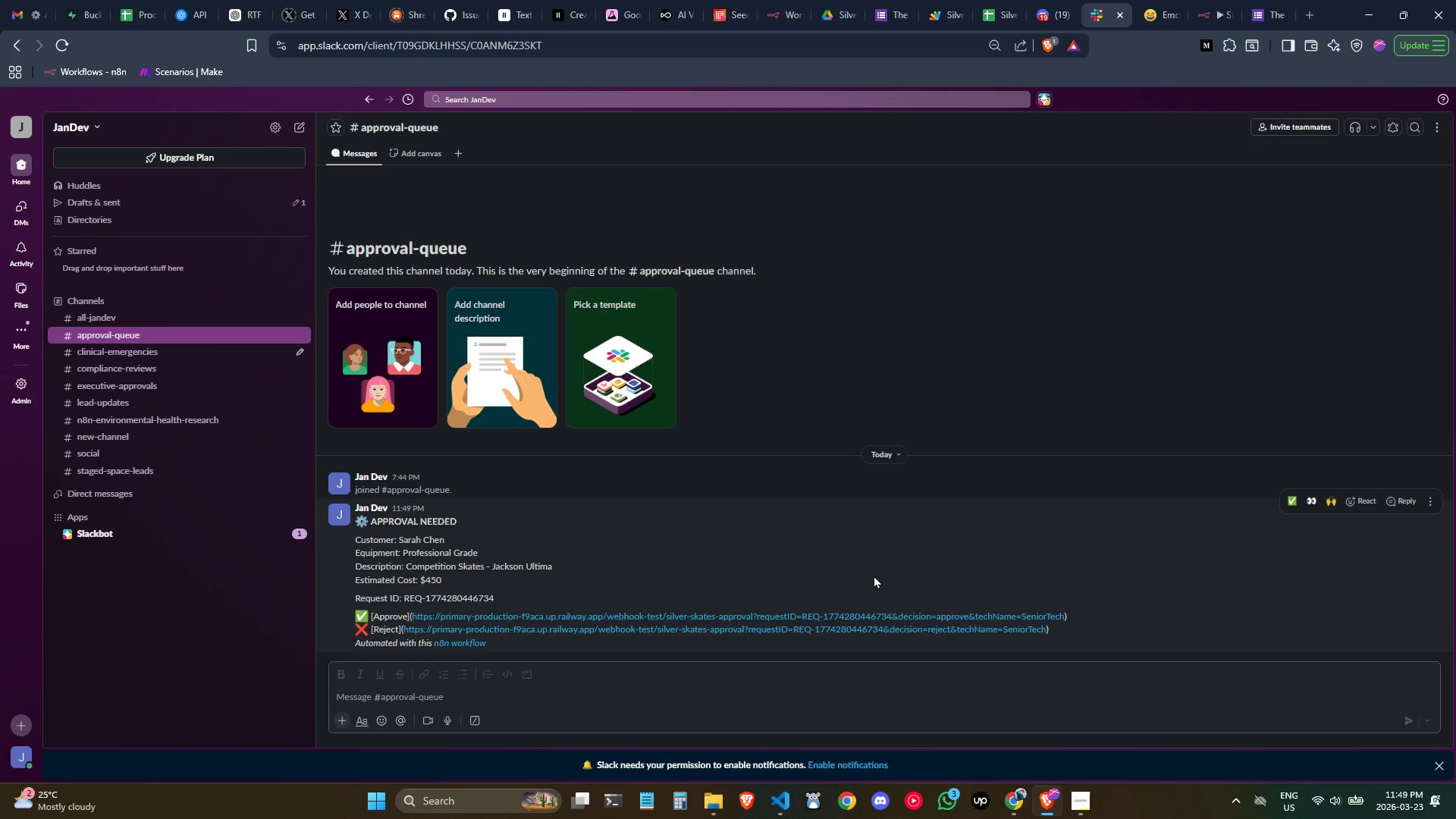 
left_click([1216, 0])
 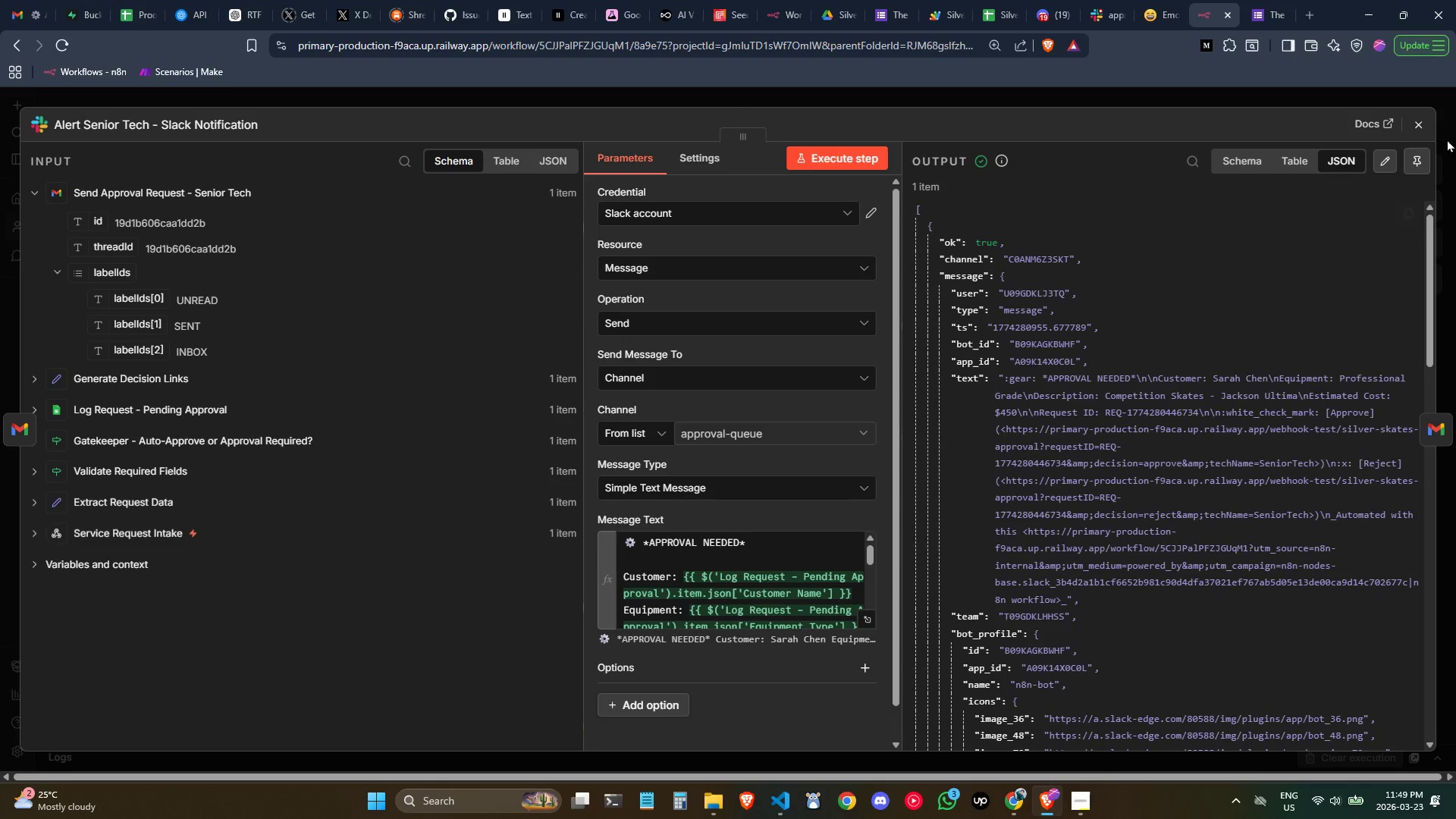 
left_click([1425, 118])
 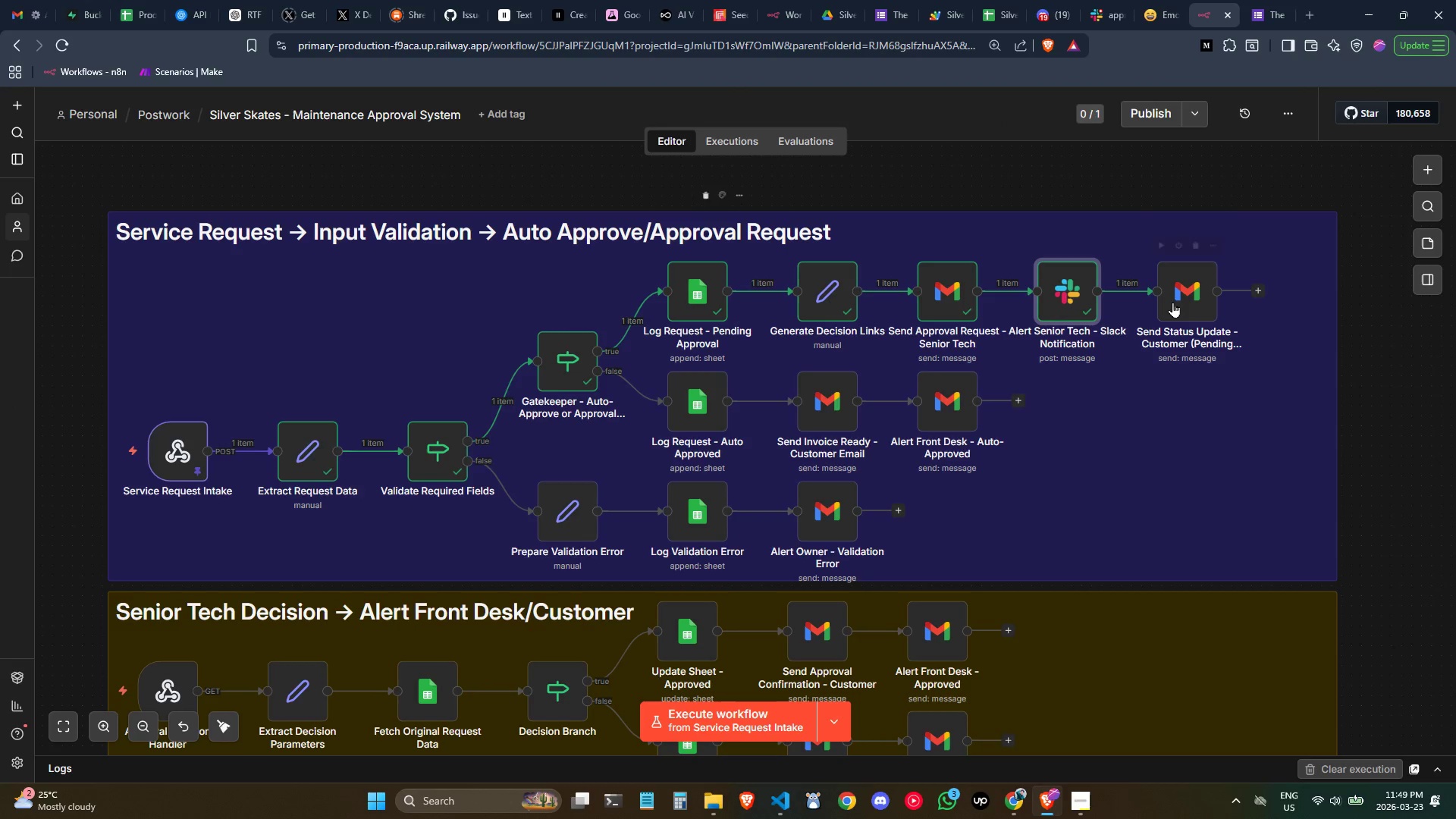 
double_click([1174, 298])
 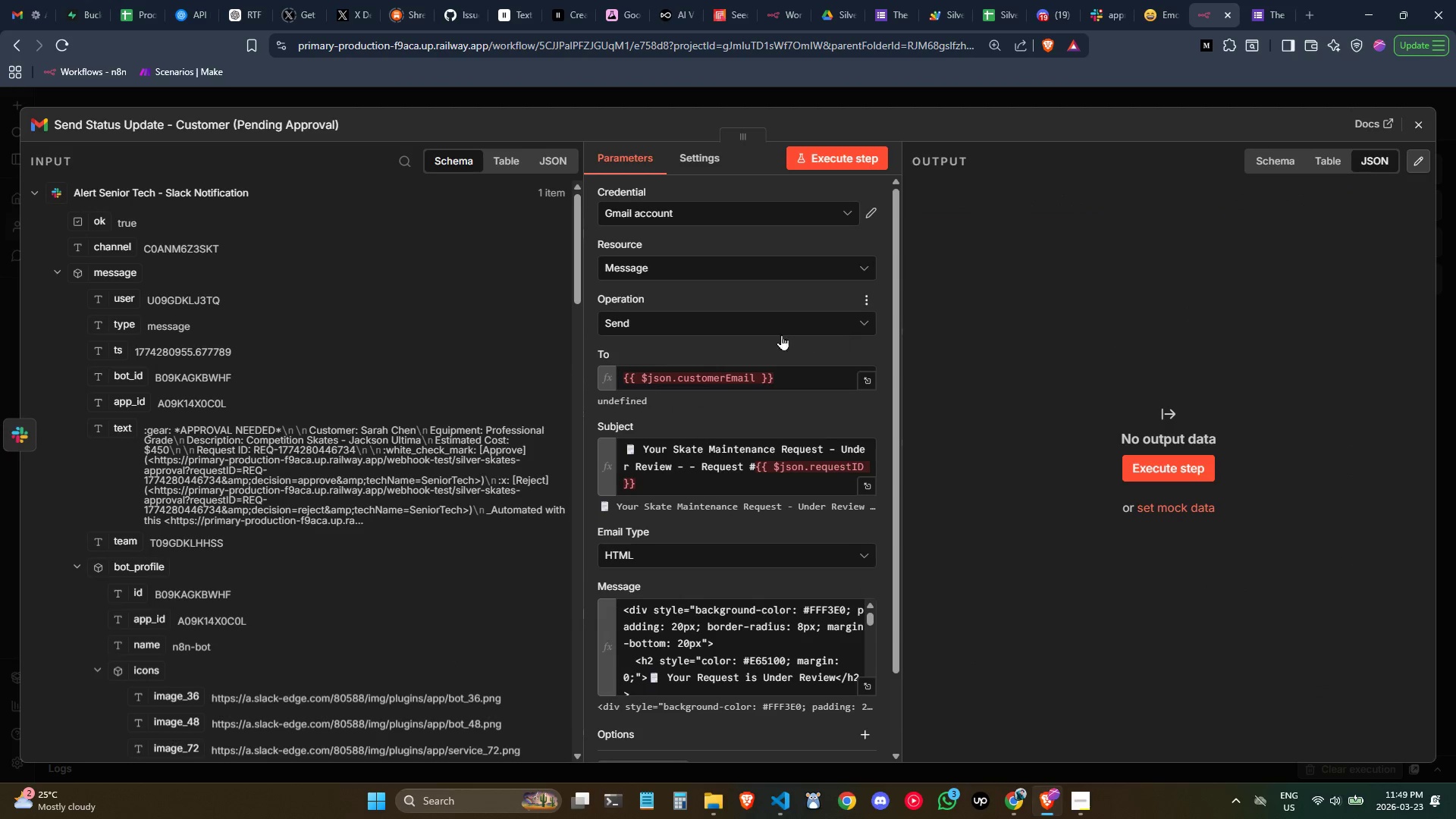 
left_click_drag(start_coordinate=[789, 378], to_coordinate=[420, 340])
 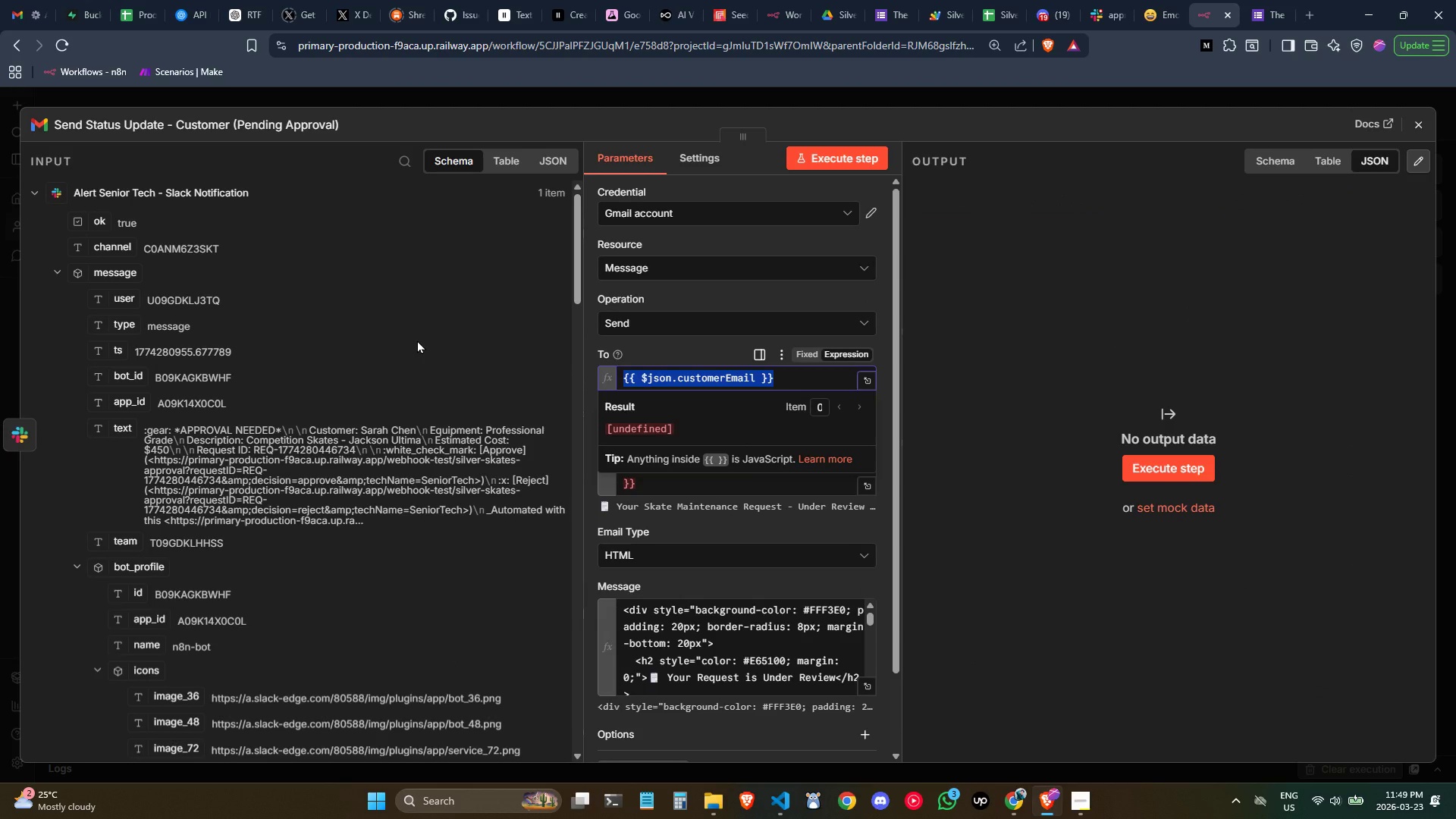 
key(Control+ControlLeft)
 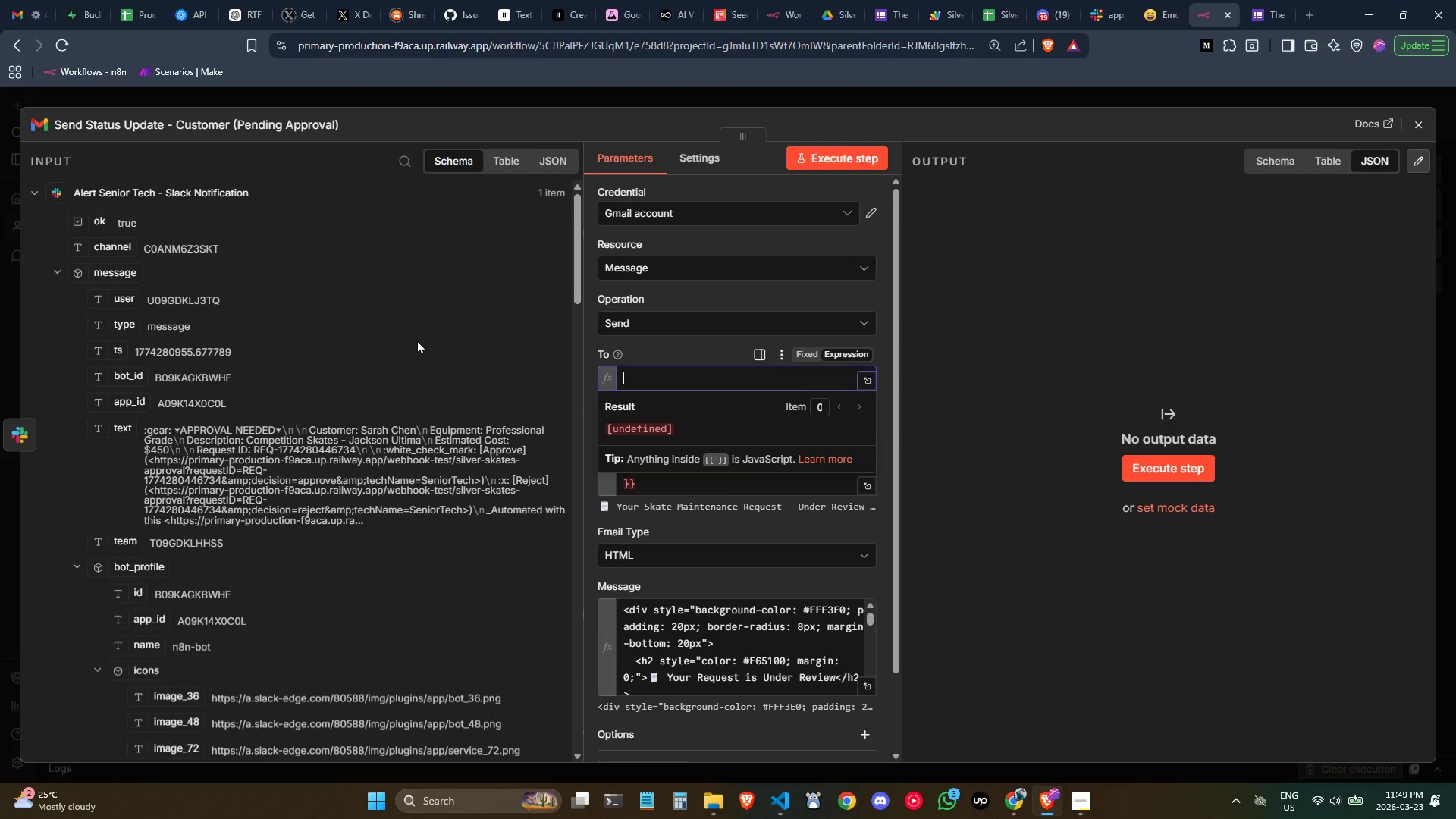 
key(Backspace)
 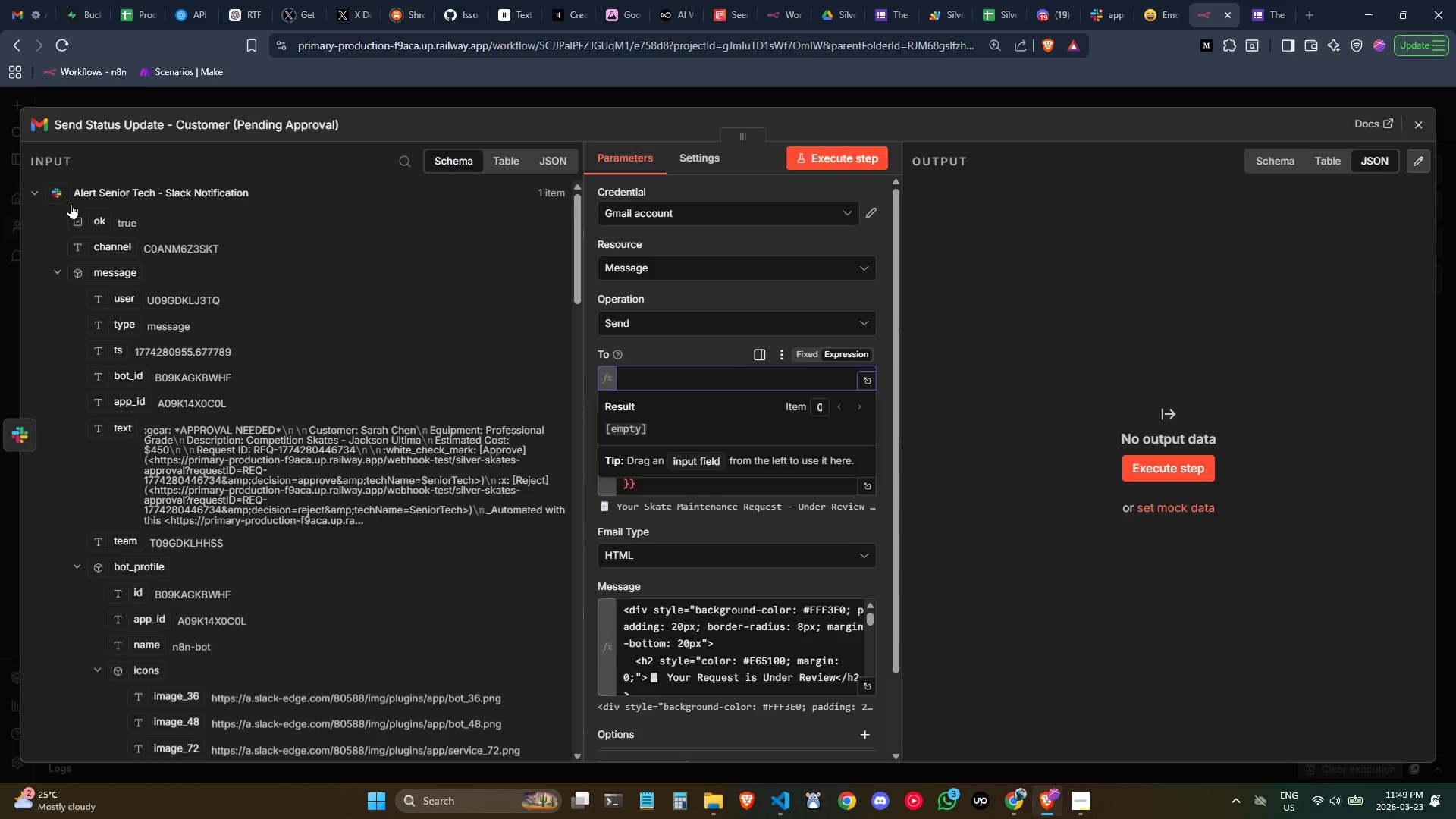 
left_click([41, 198])
 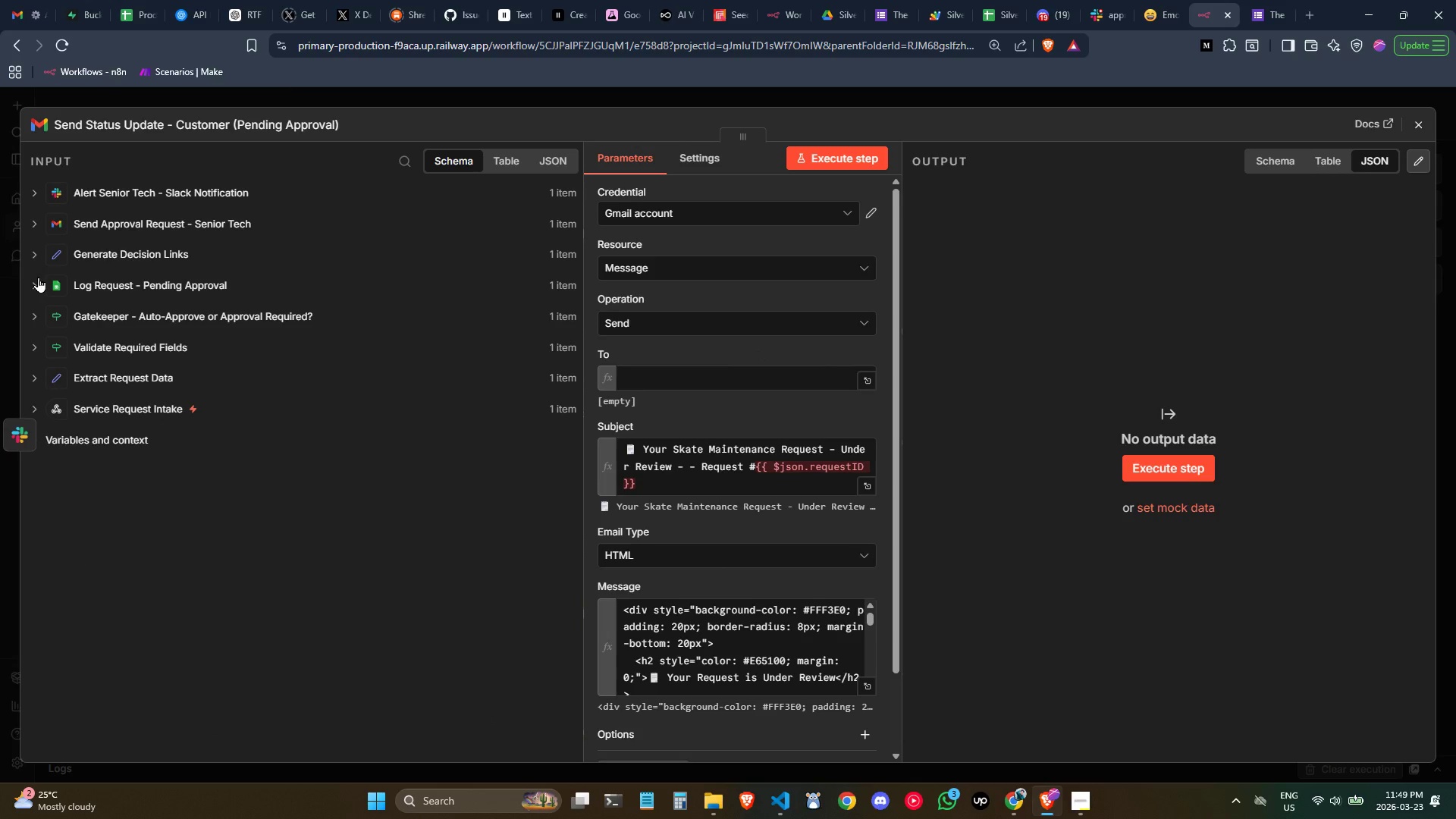 
left_click([37, 284])
 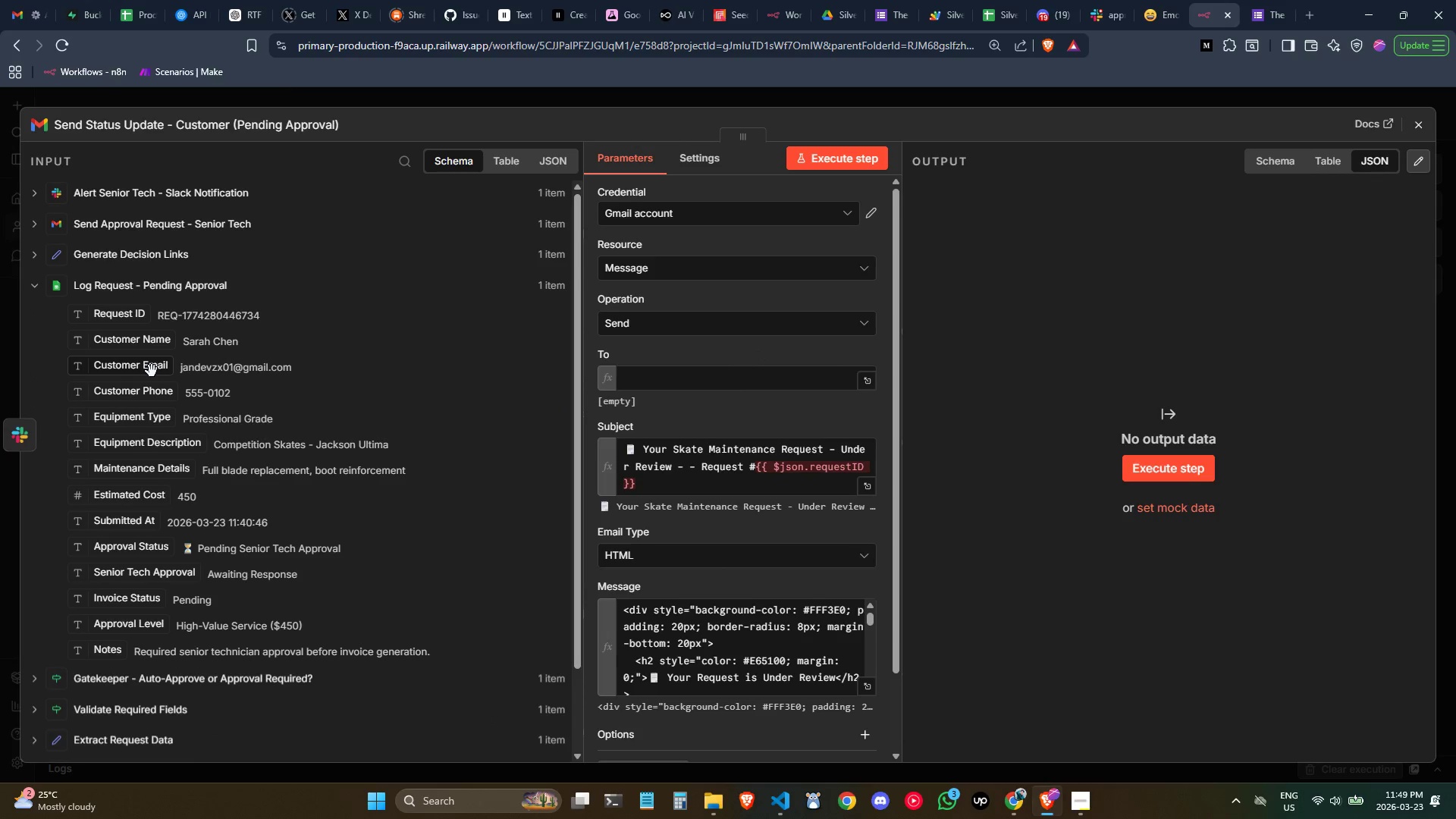 
left_click_drag(start_coordinate=[149, 371], to_coordinate=[665, 384])
 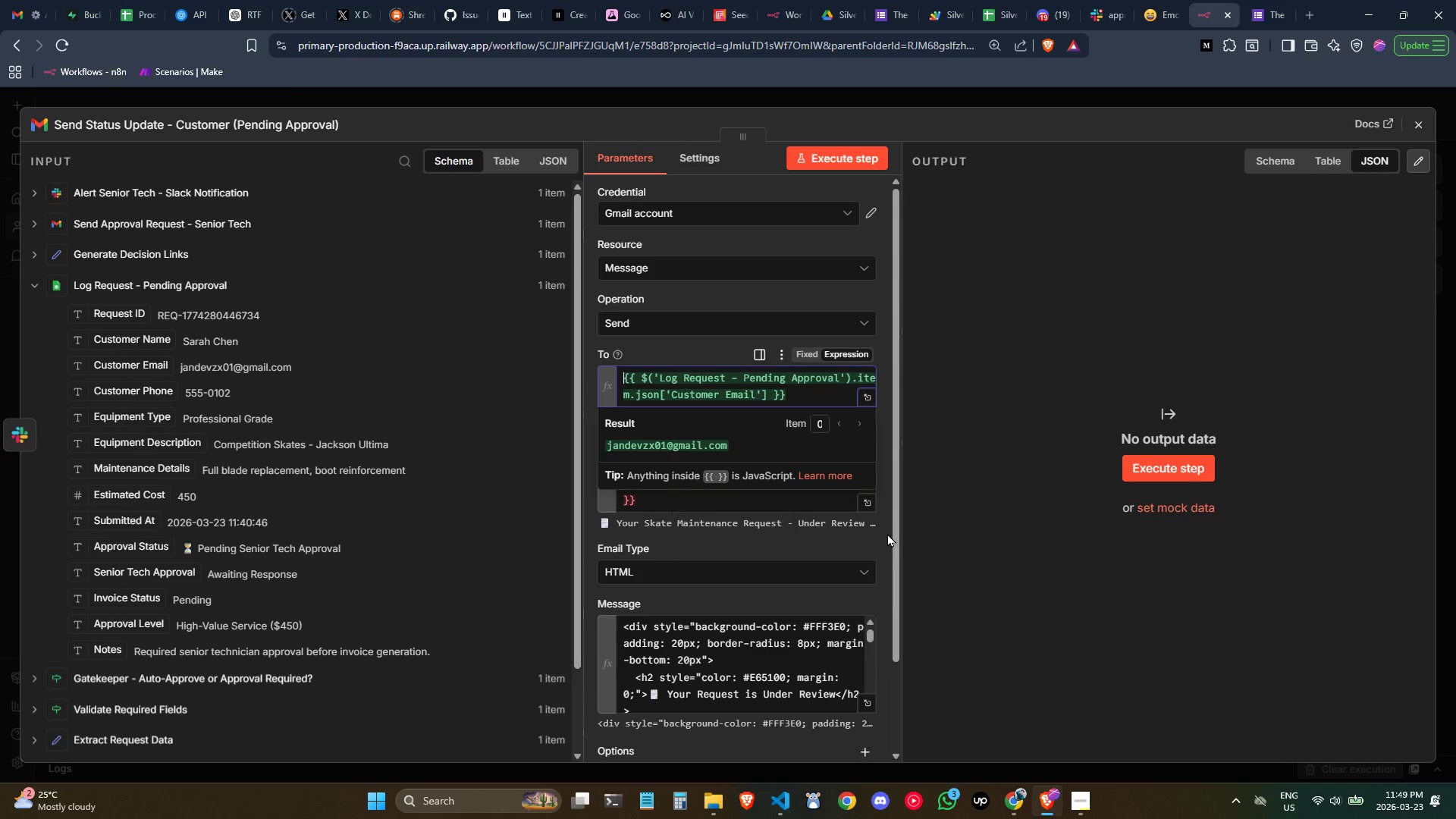 
left_click([962, 513])
 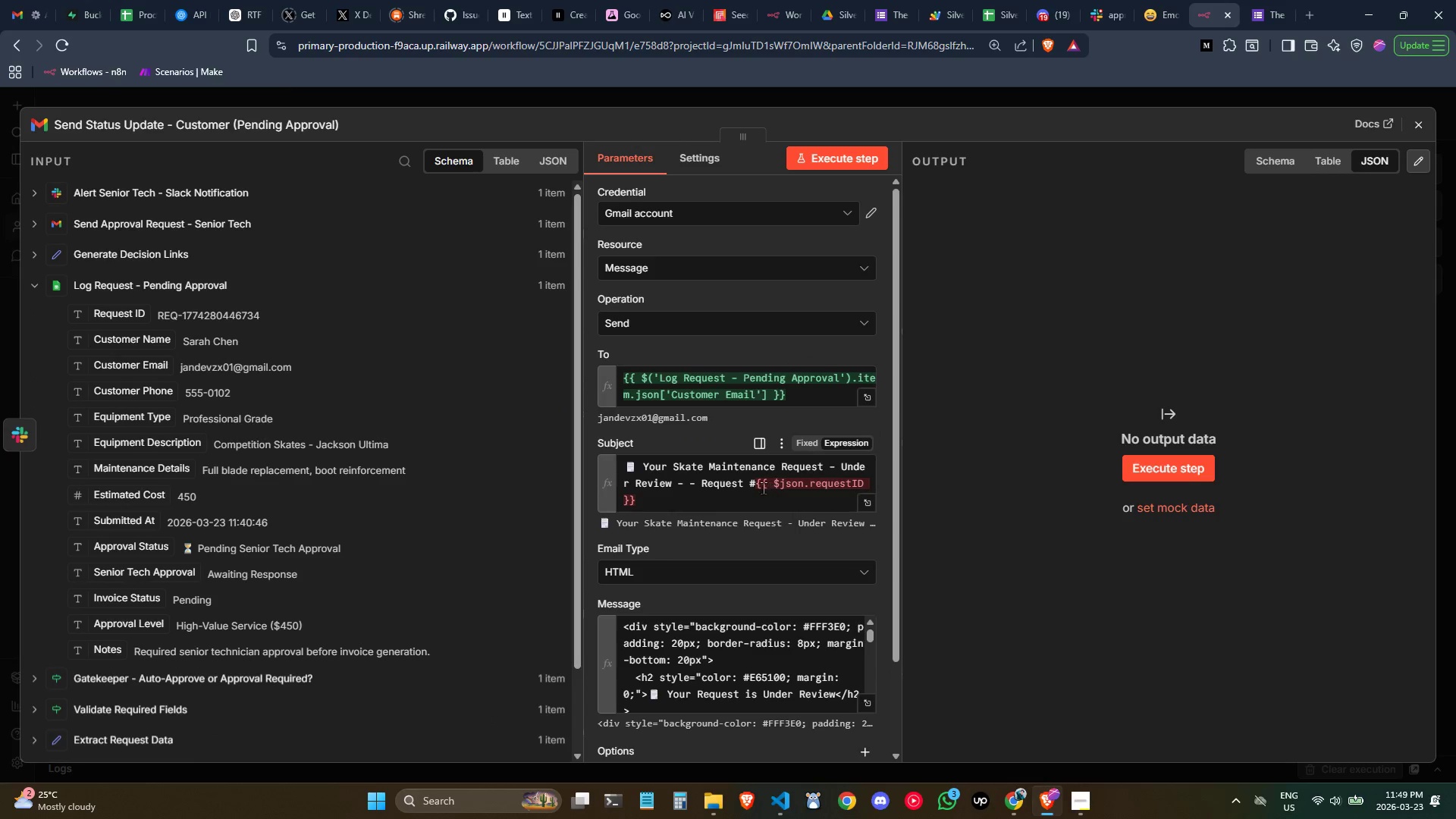 
left_click_drag(start_coordinate=[755, 485], to_coordinate=[695, 498])
 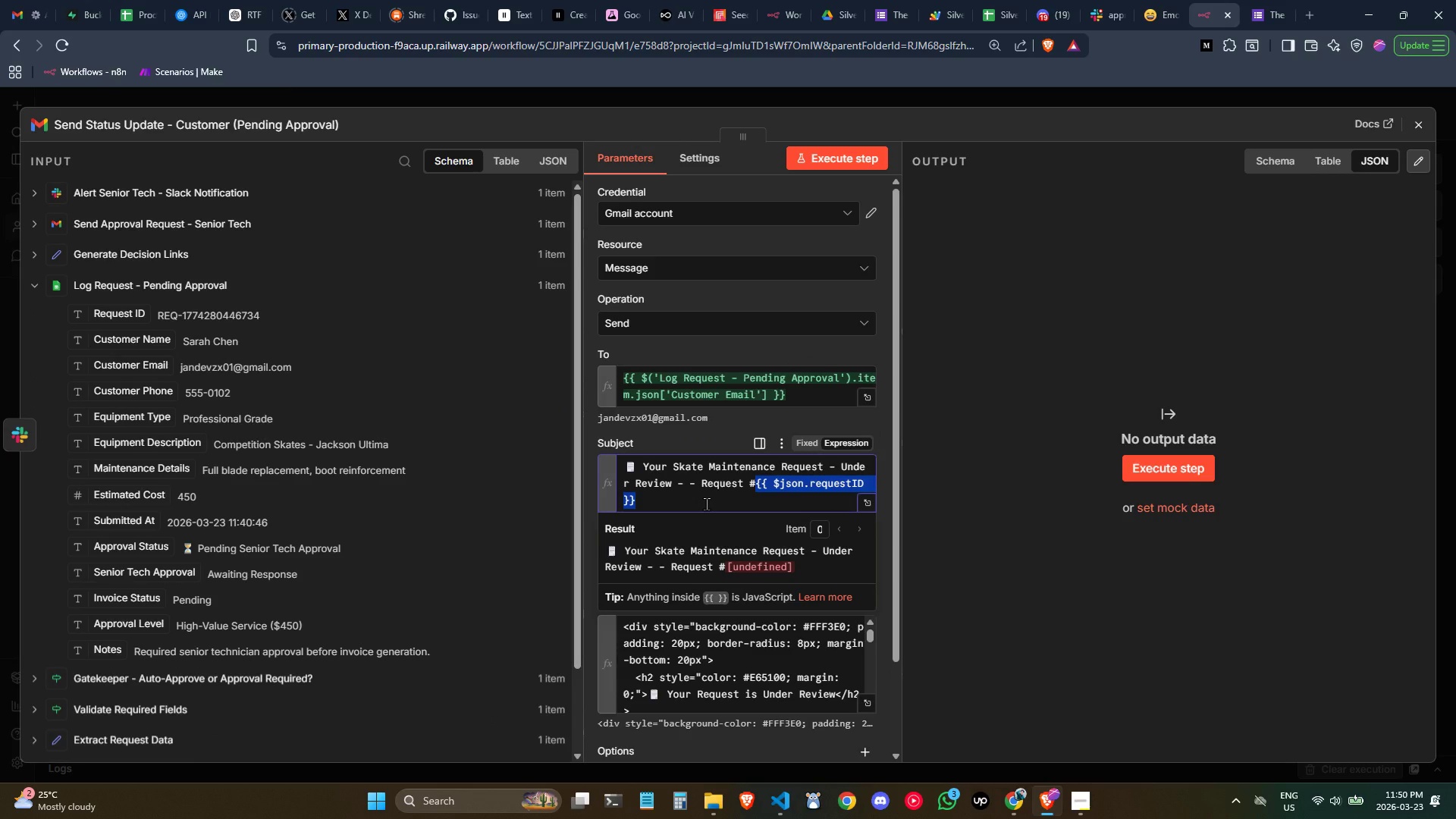 
key(Backspace)
 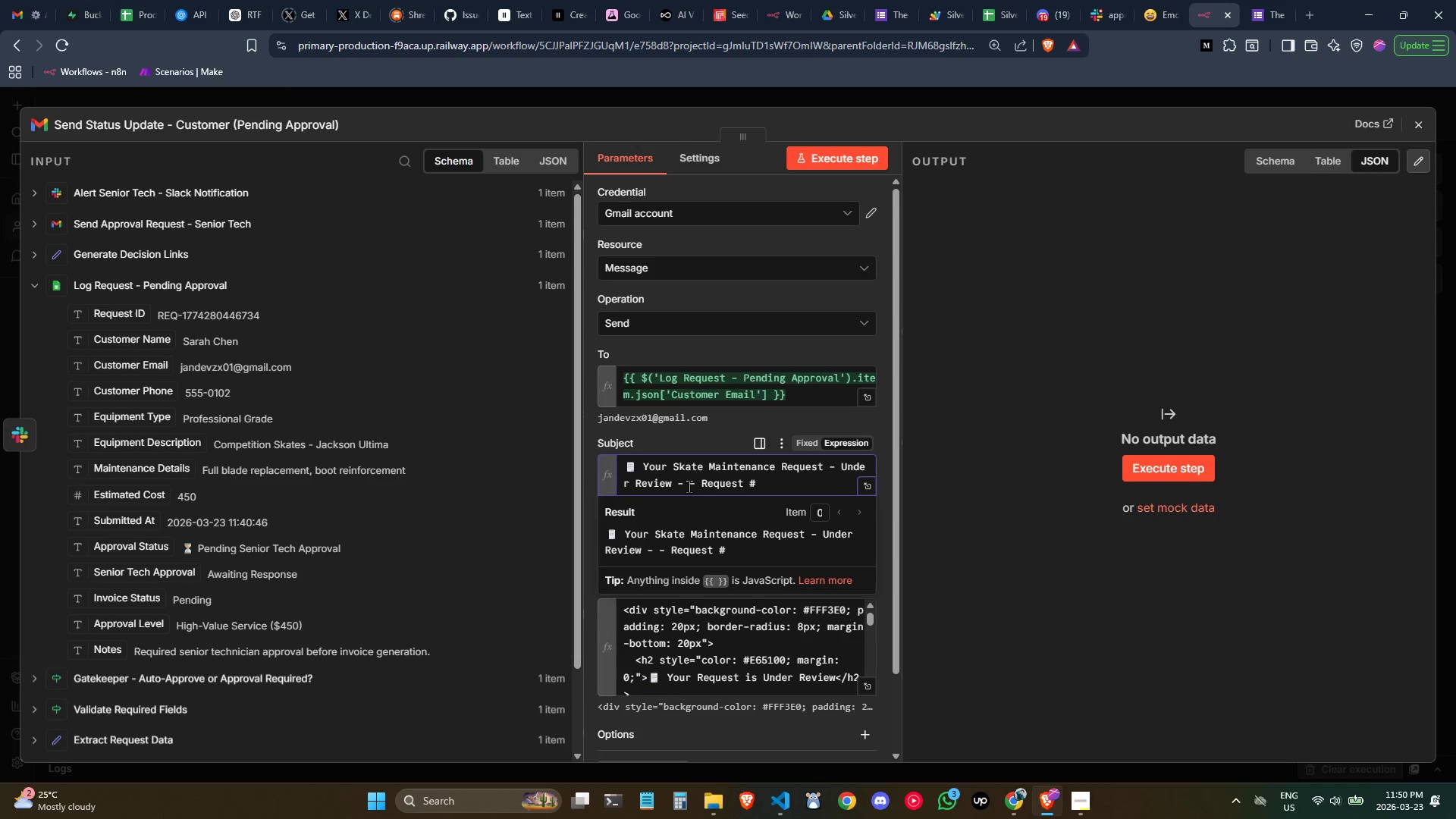 
left_click([689, 486])
 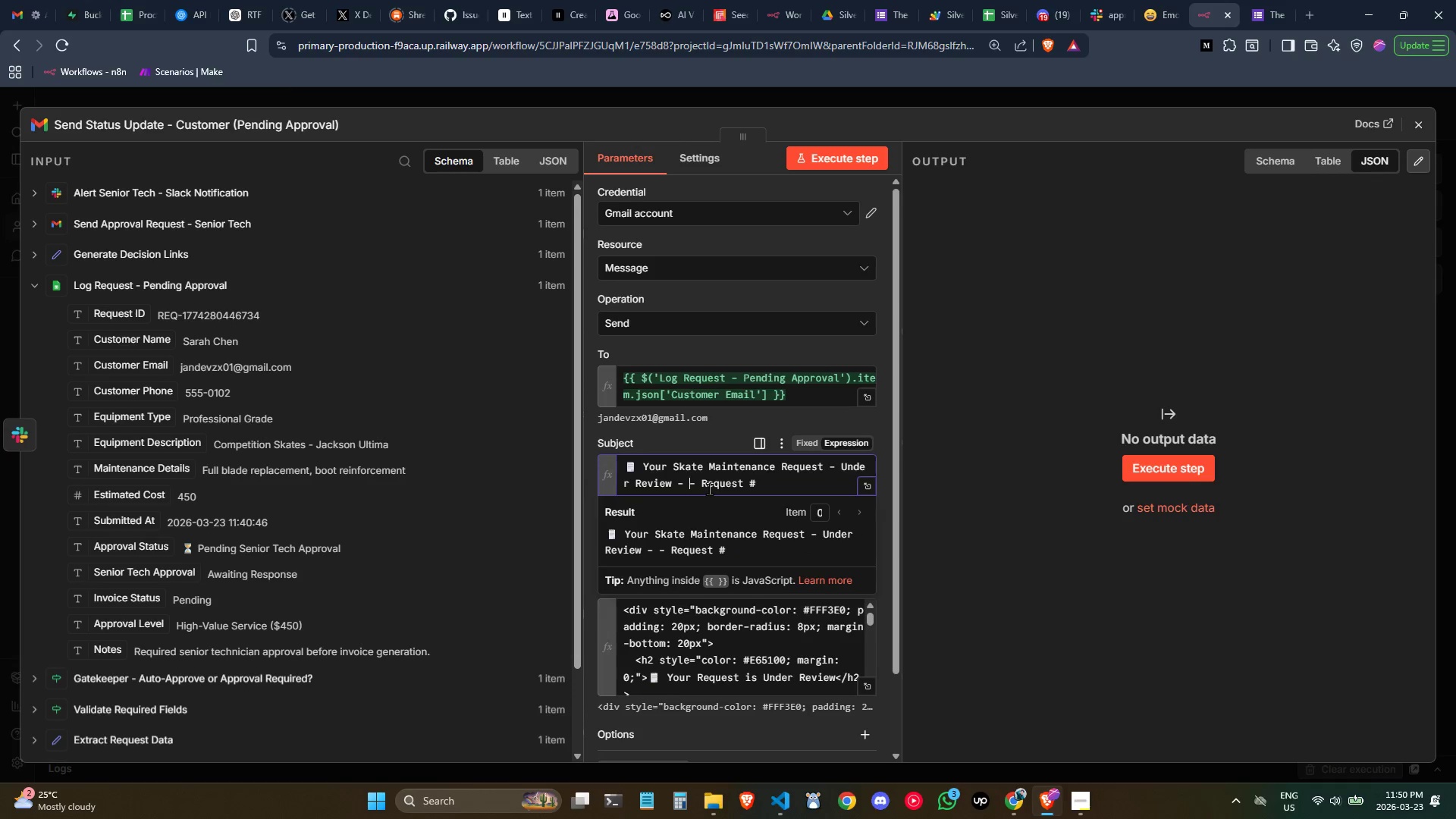 
wait(6.95)
 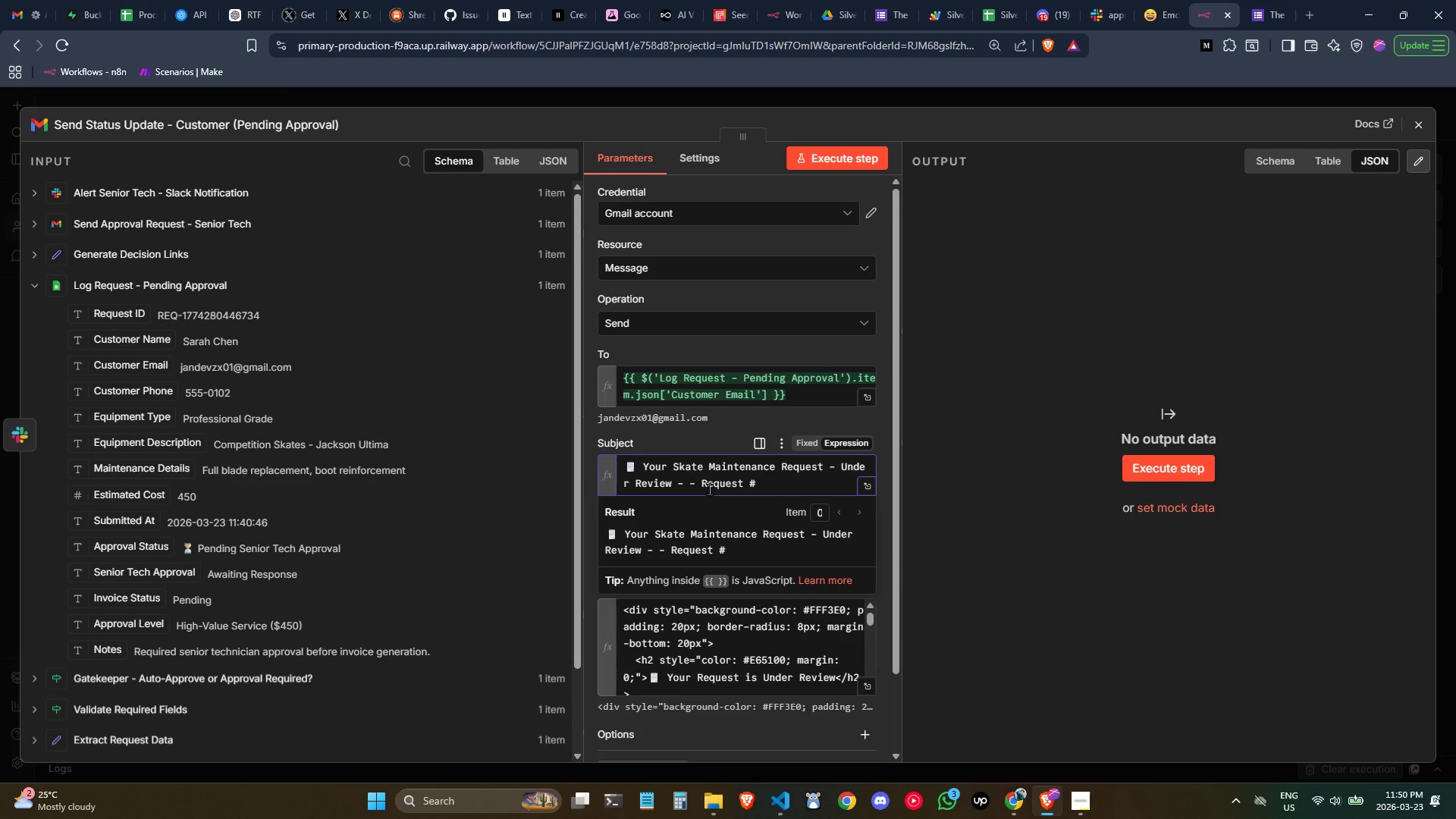 
key(Backspace)
 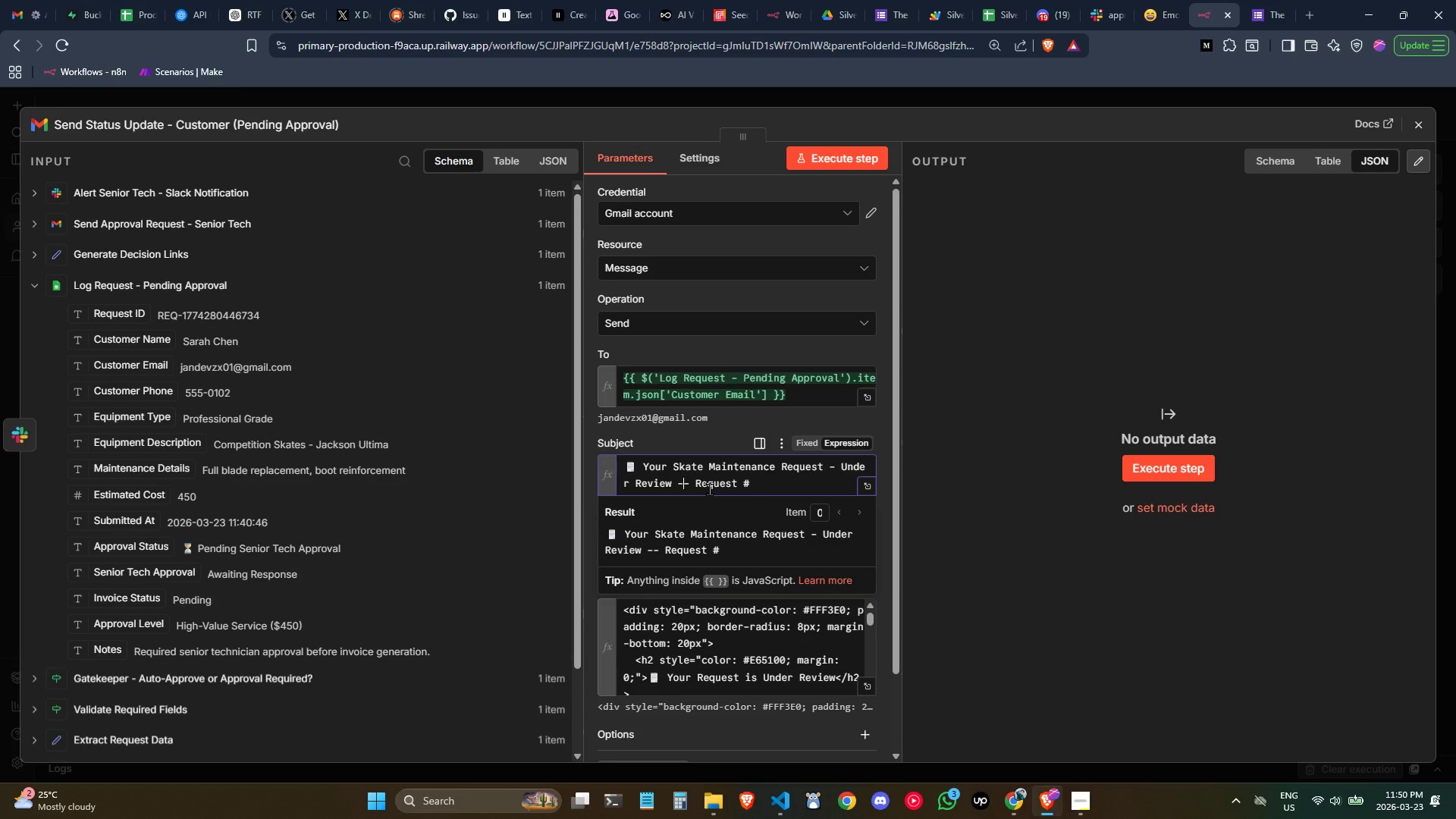 
key(Backspace)
 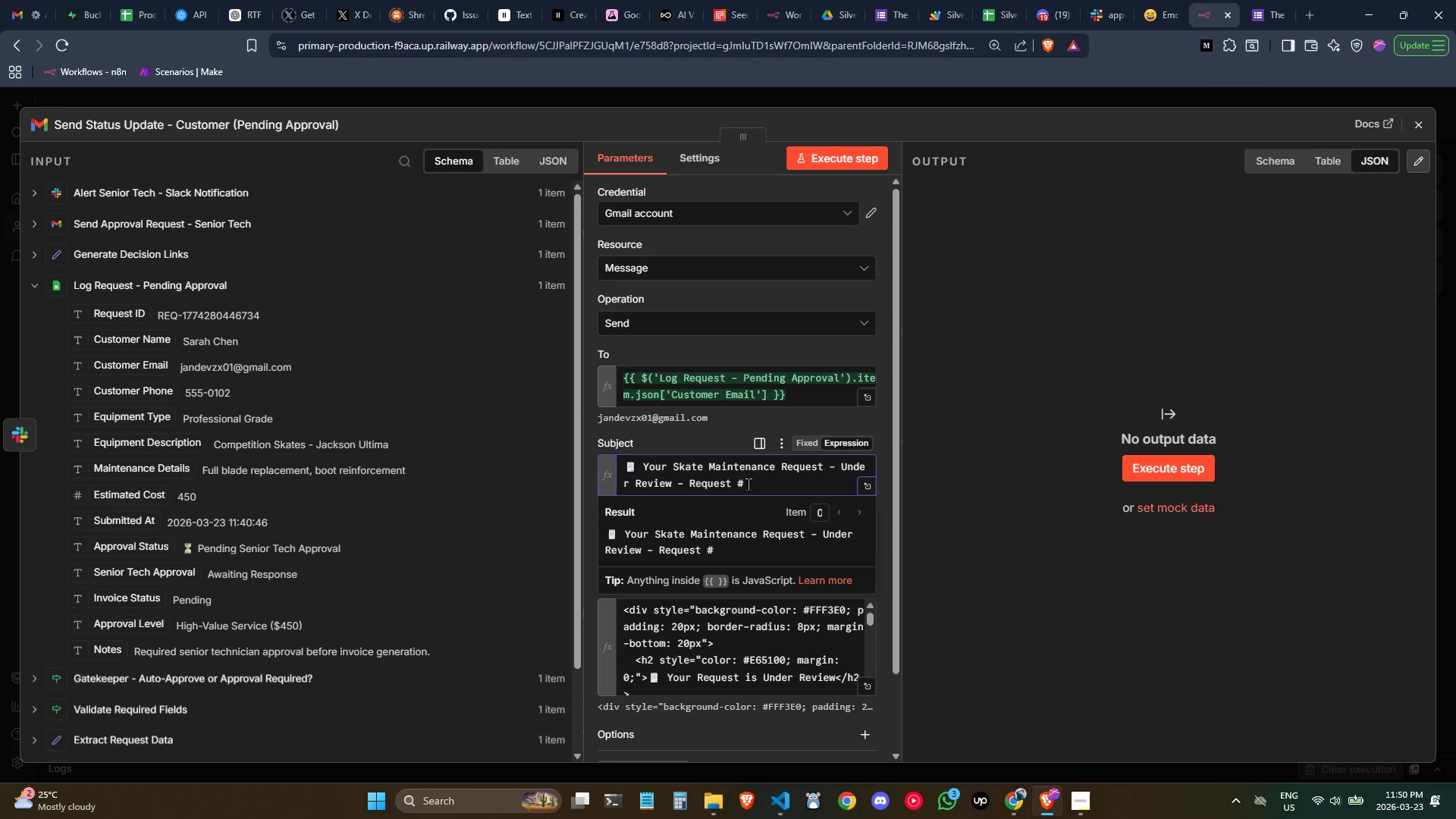 
key(Control+Z)
 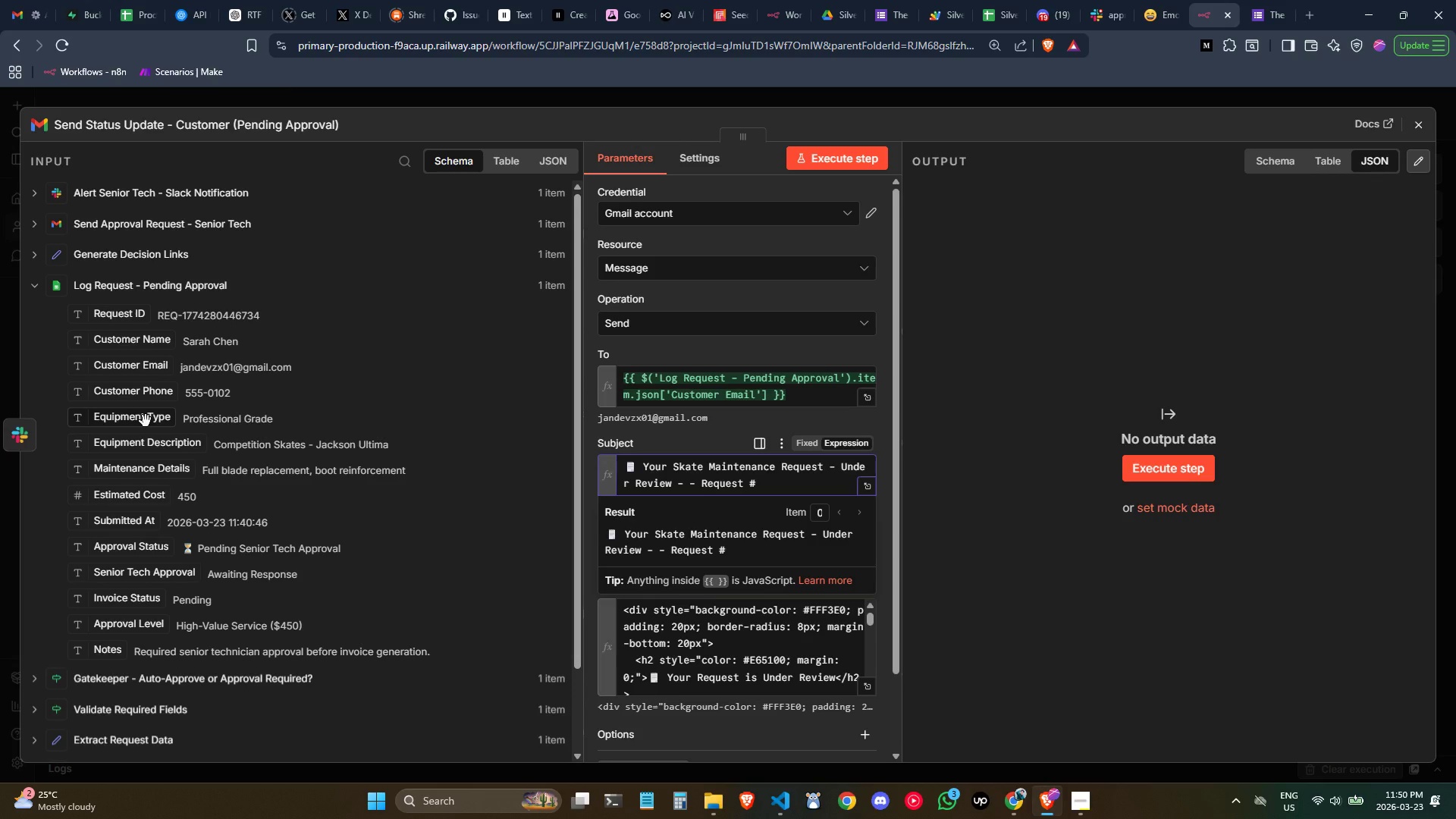 
wait(15.23)
 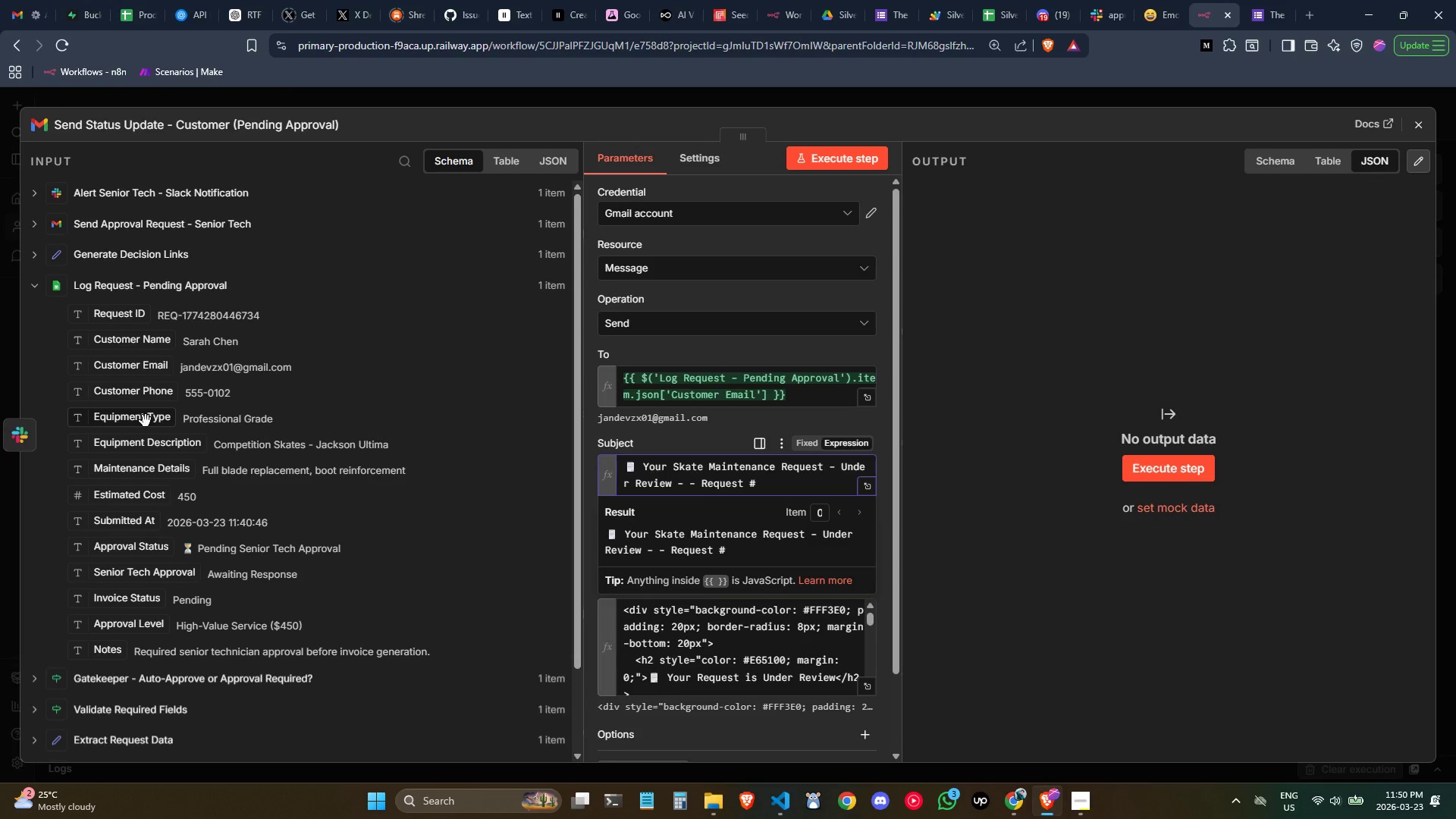 
left_click_drag(start_coordinate=[148, 416], to_coordinate=[689, 490])
 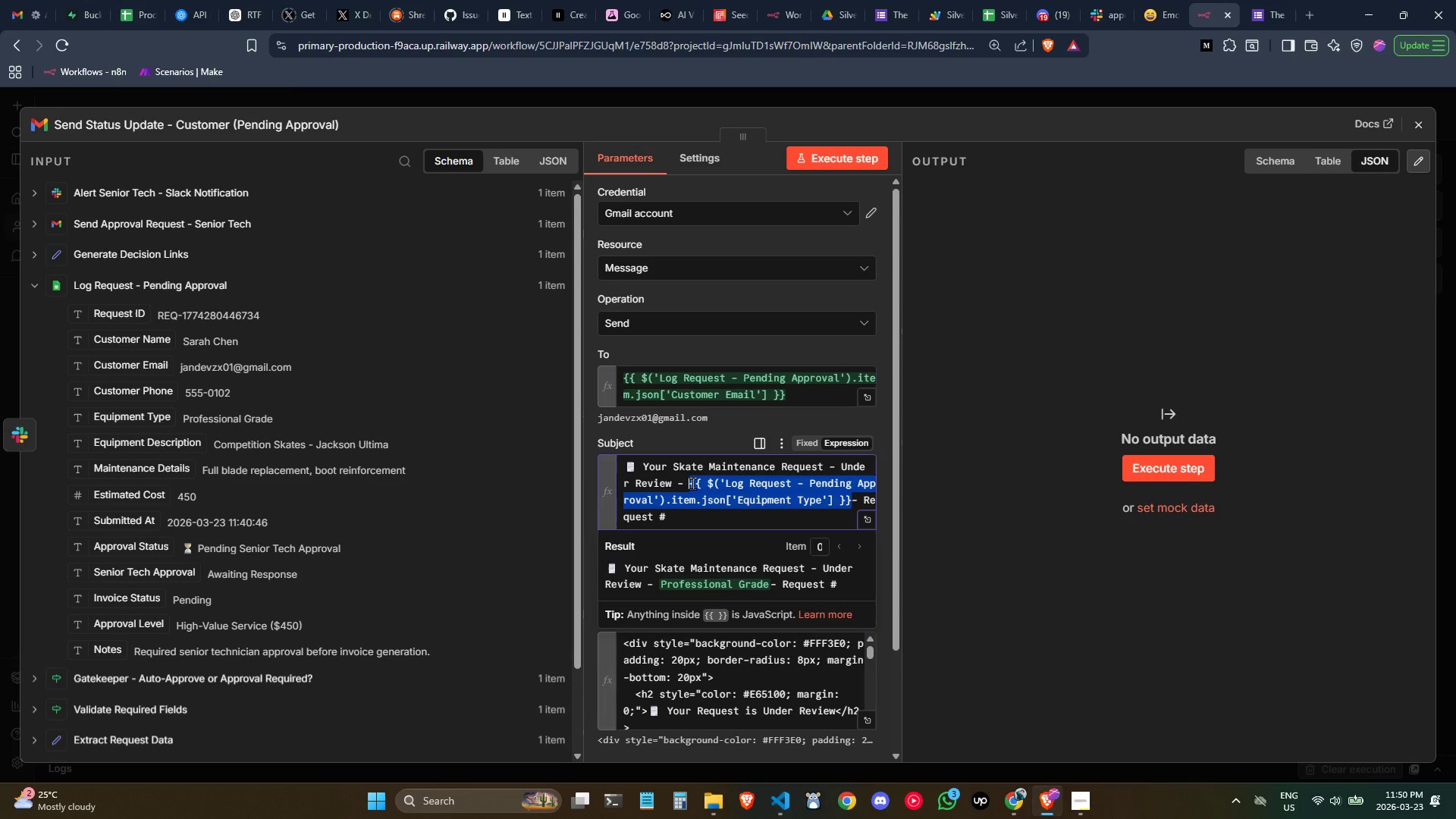 
left_click([693, 483])
 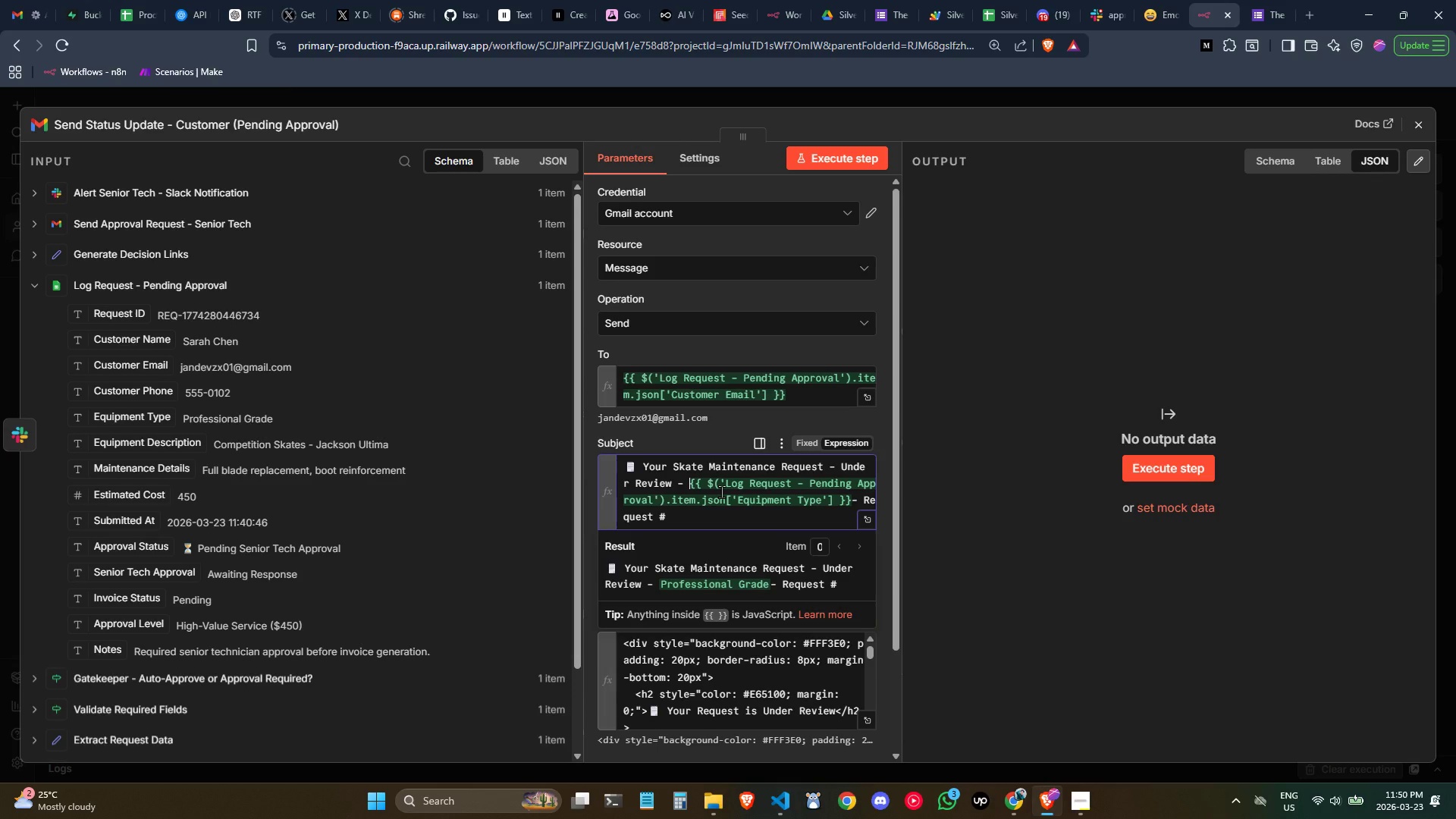 
key(Backspace)
 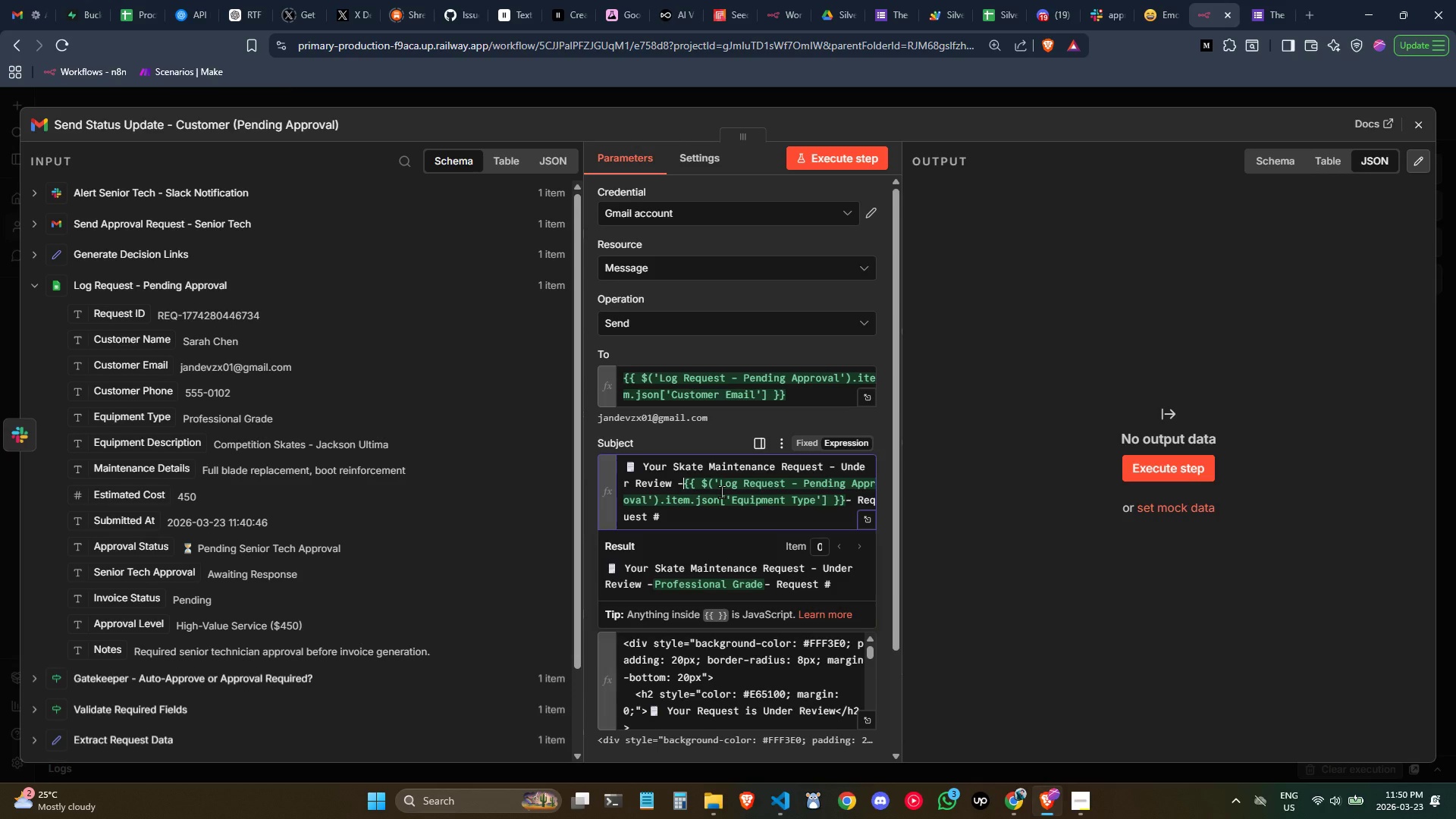 
key(Space)
 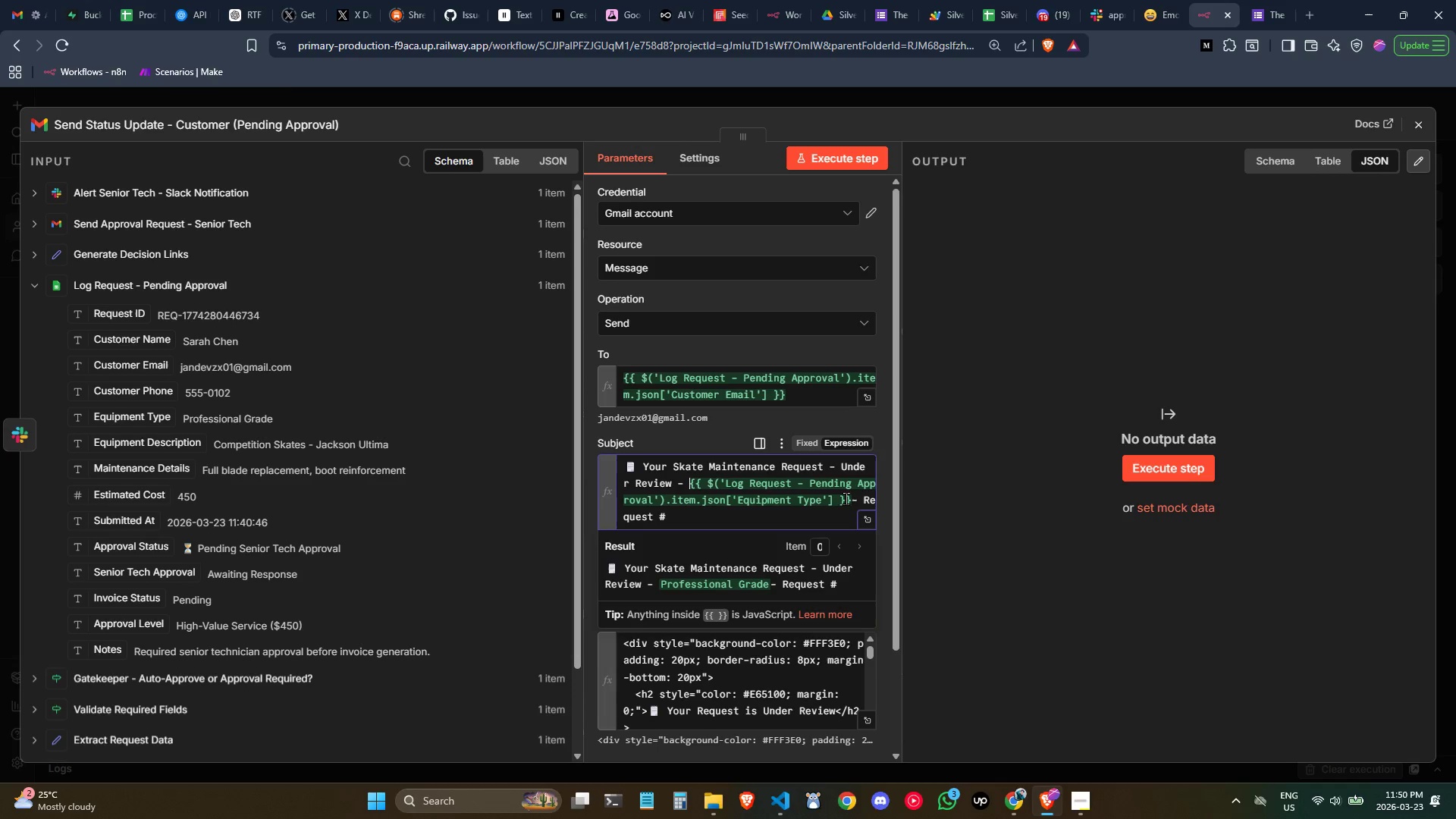 
left_click([853, 498])
 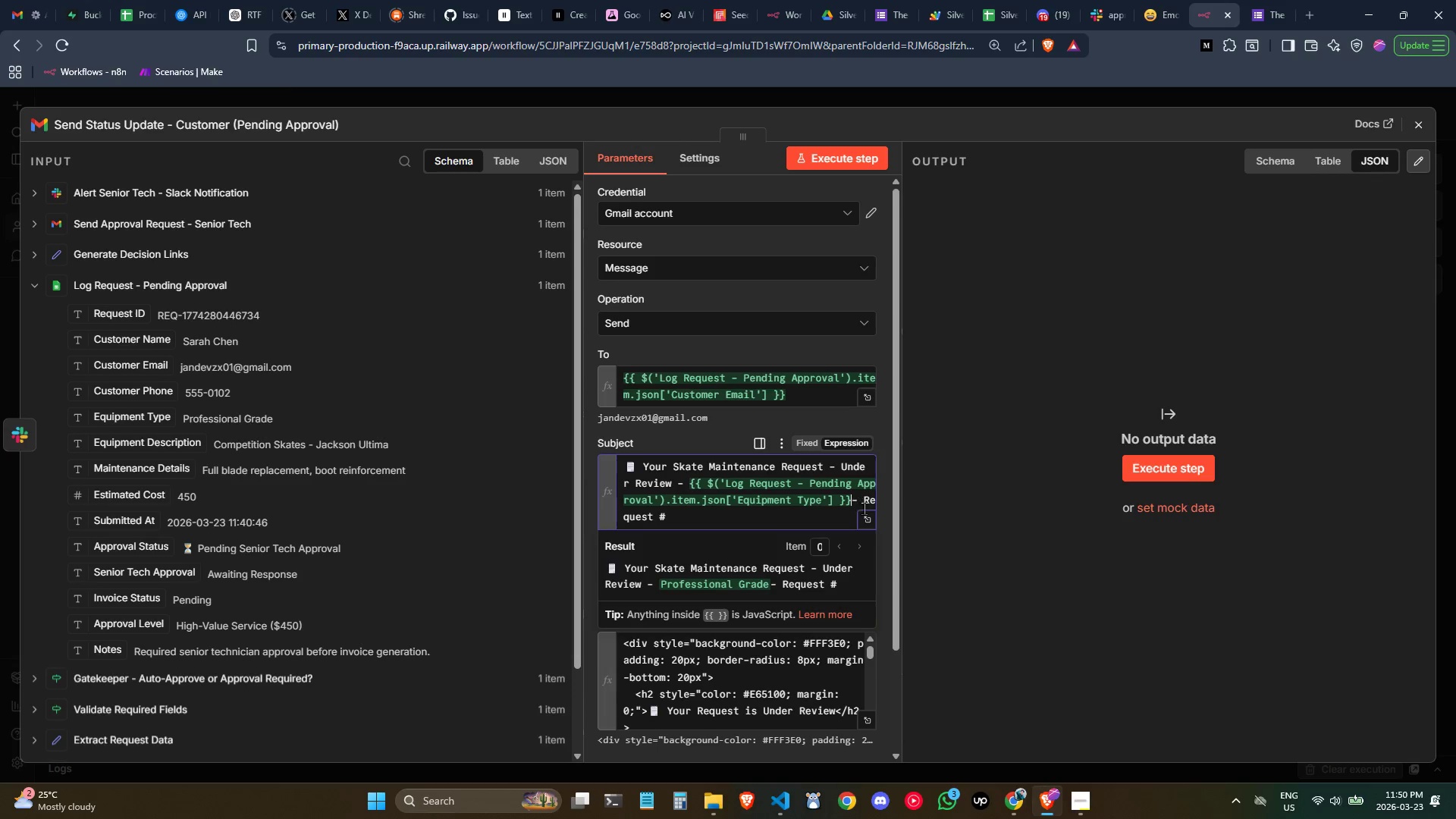 
key(Space)
 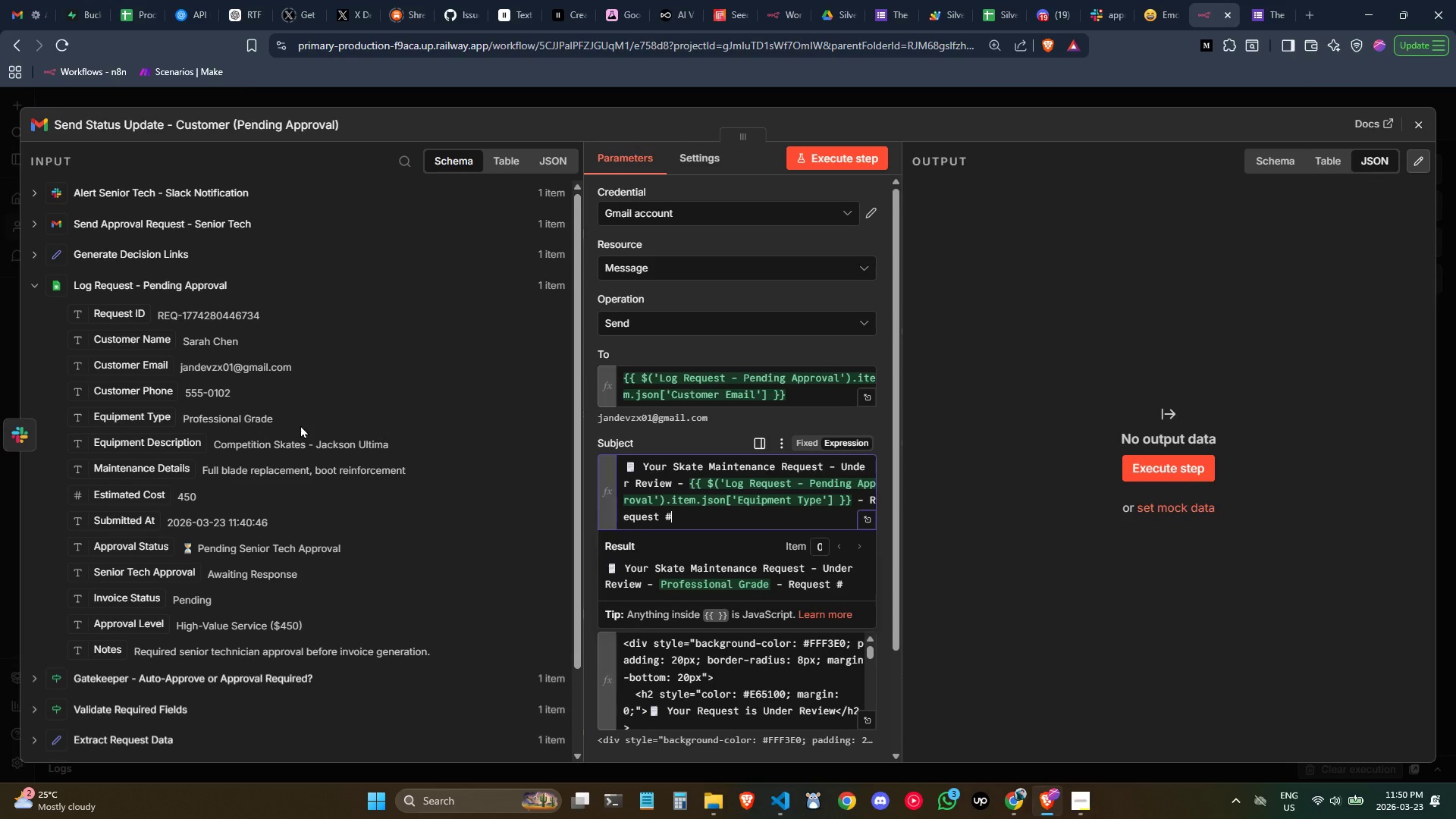 
left_click_drag(start_coordinate=[126, 315], to_coordinate=[719, 528])
 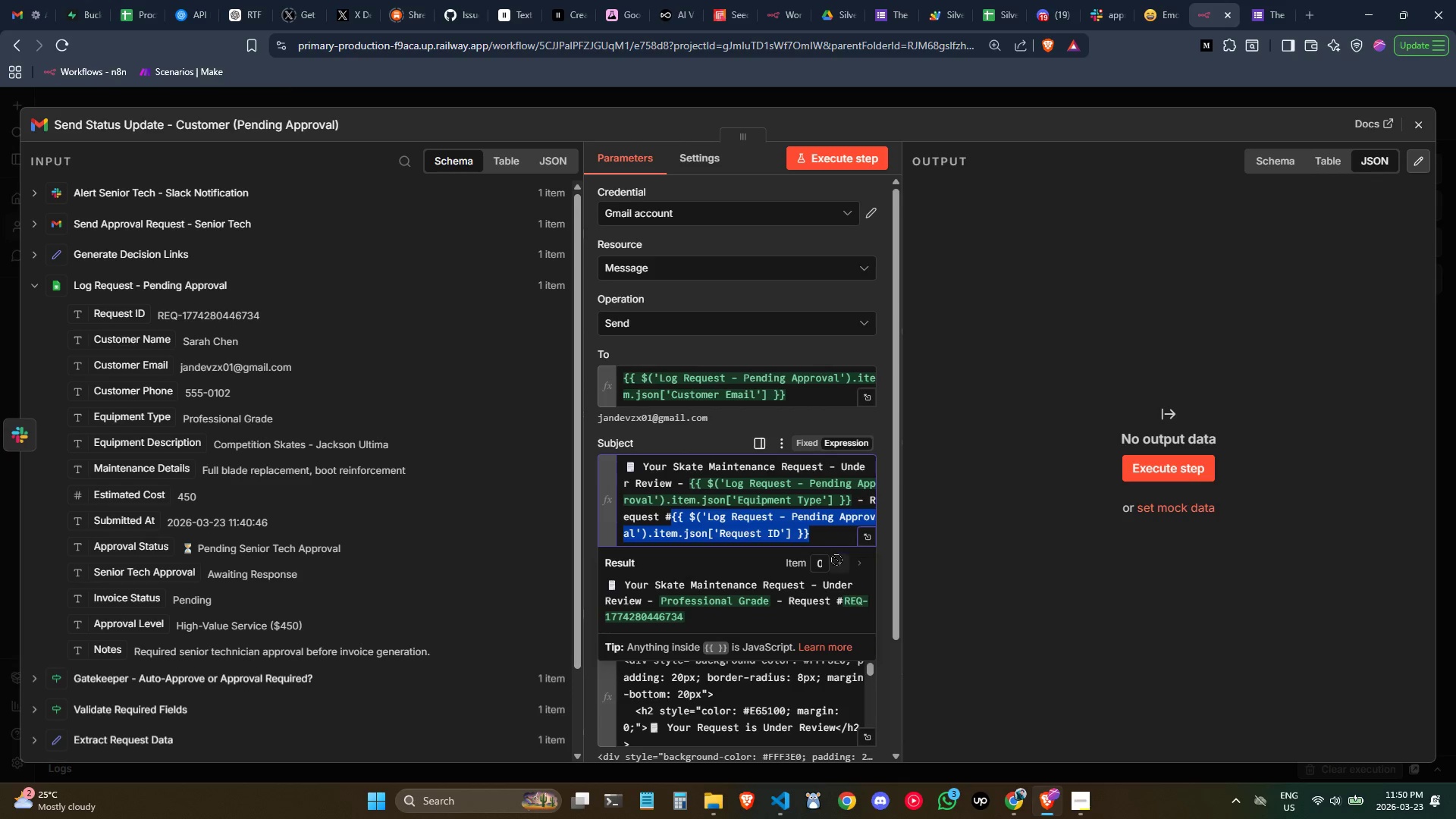 
wait(7.36)
 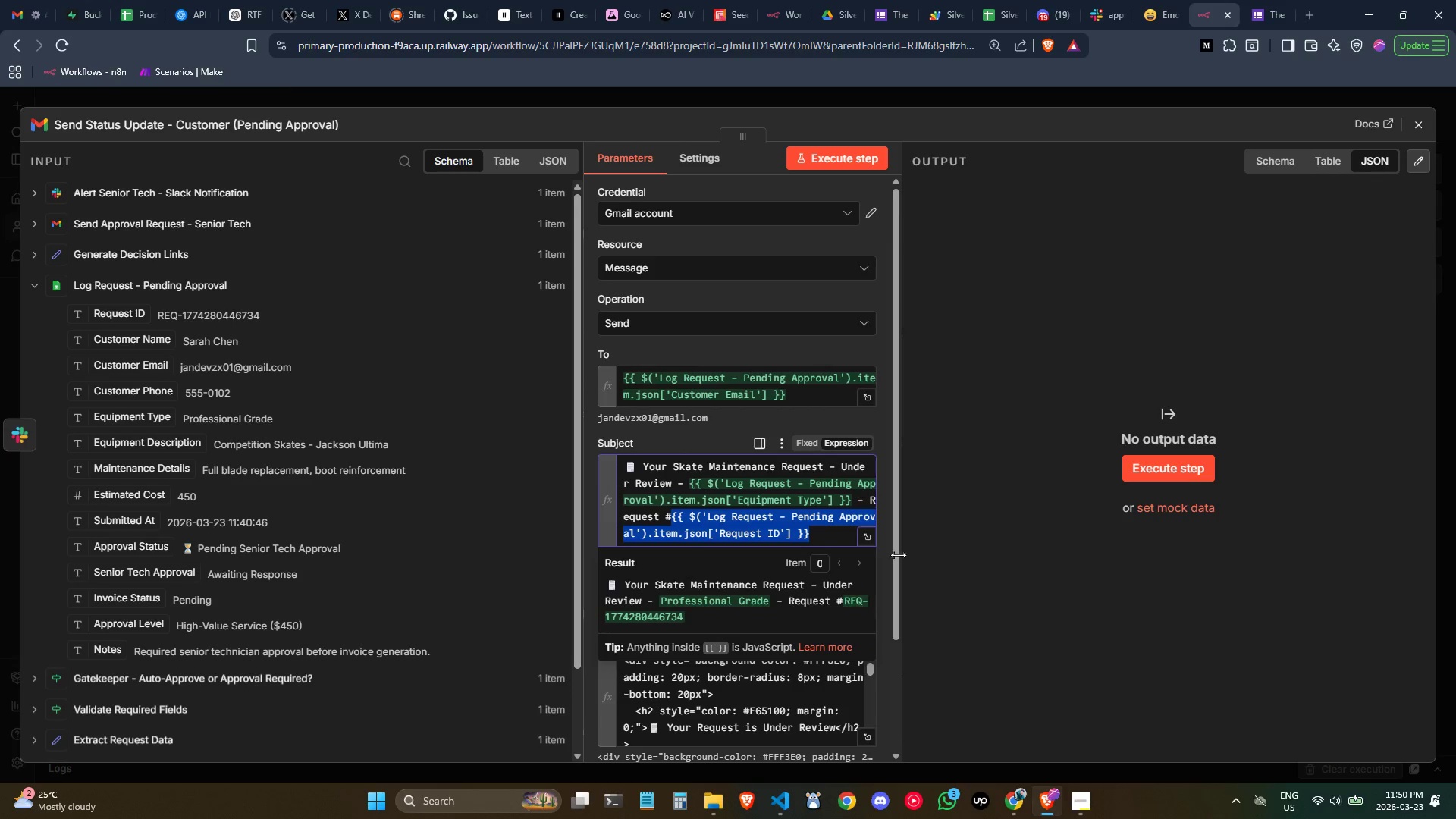 
left_click([673, 519])
 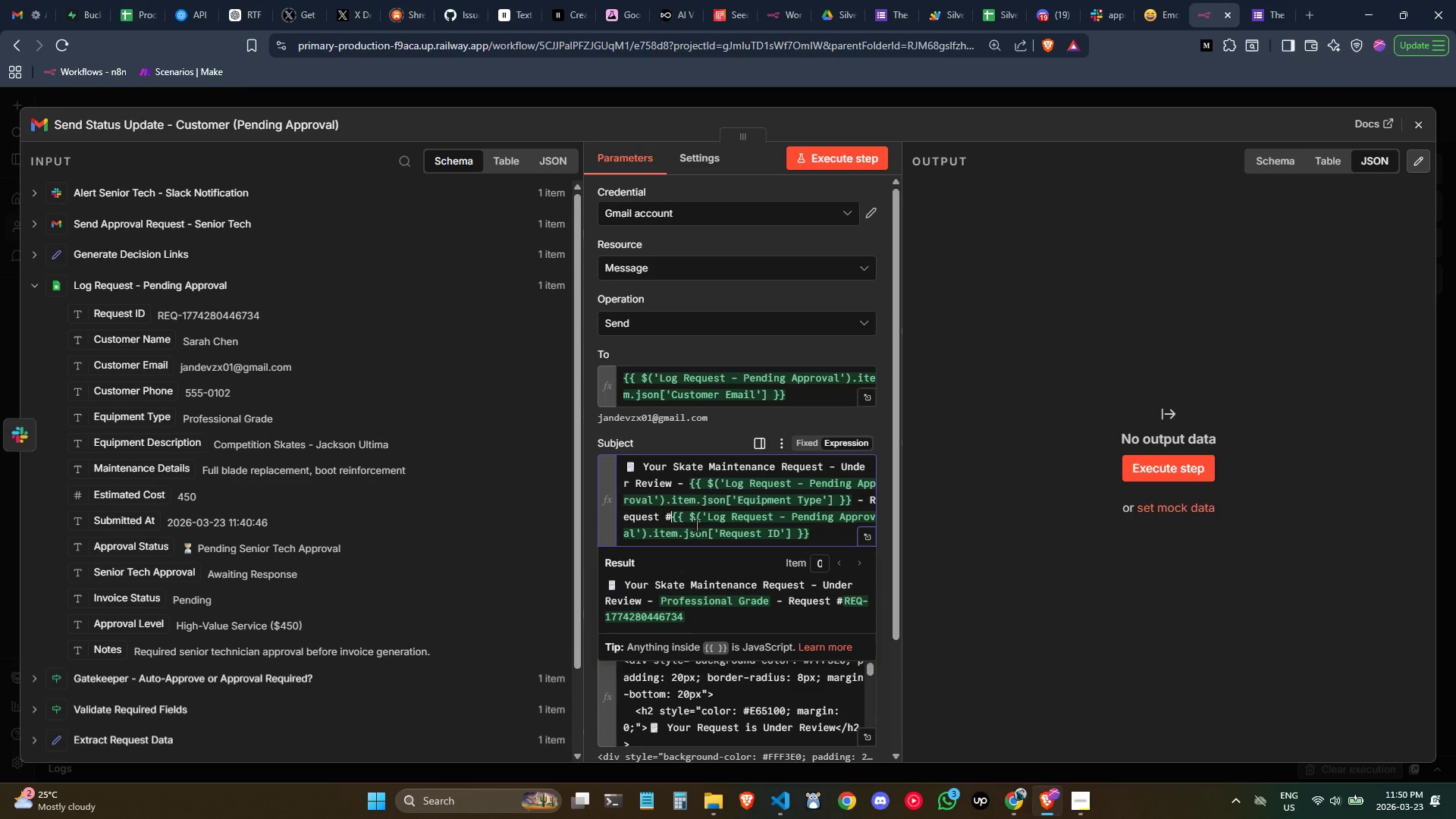 
wait(8.28)
 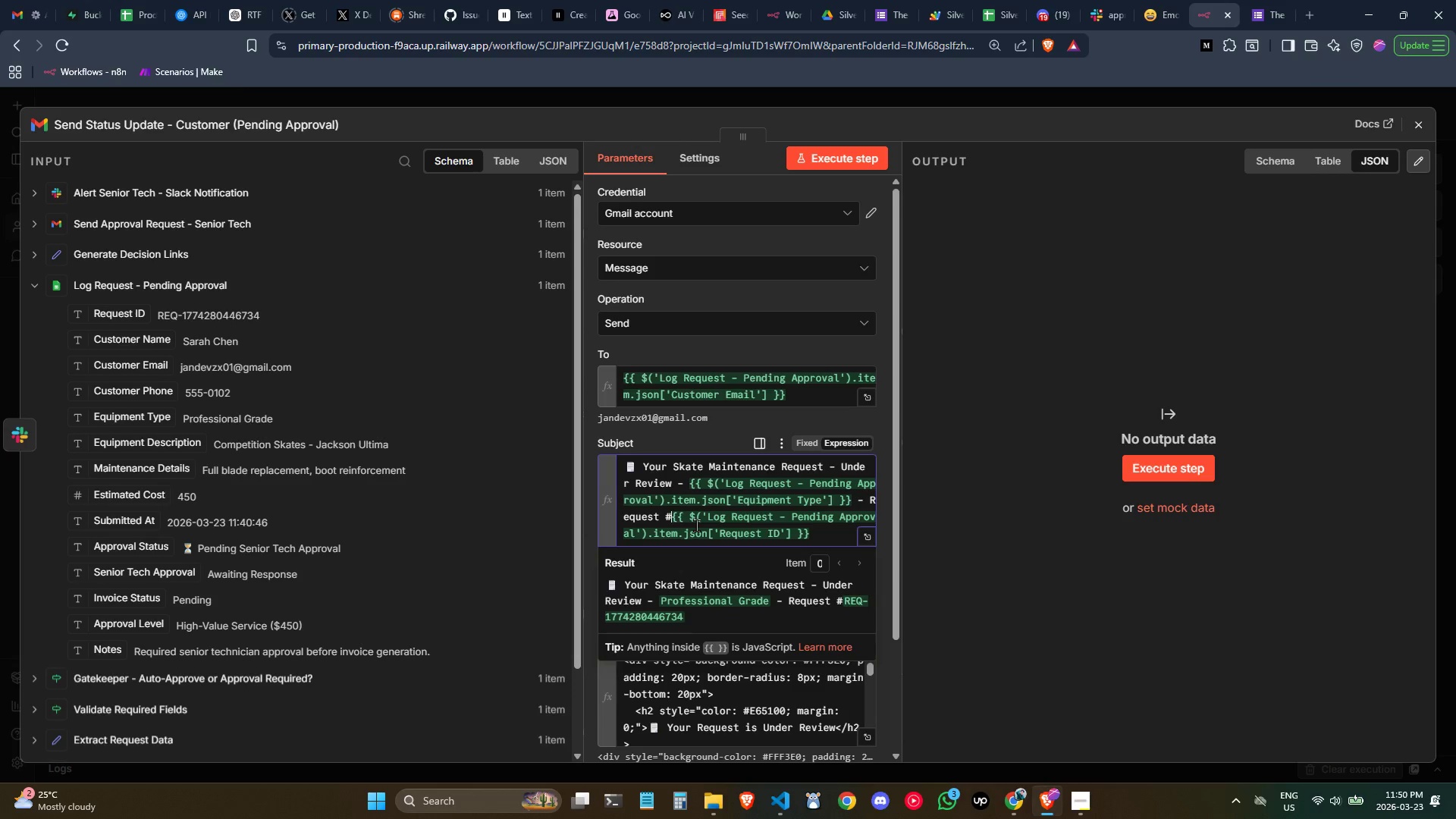 
key(Control+ControlLeft)
 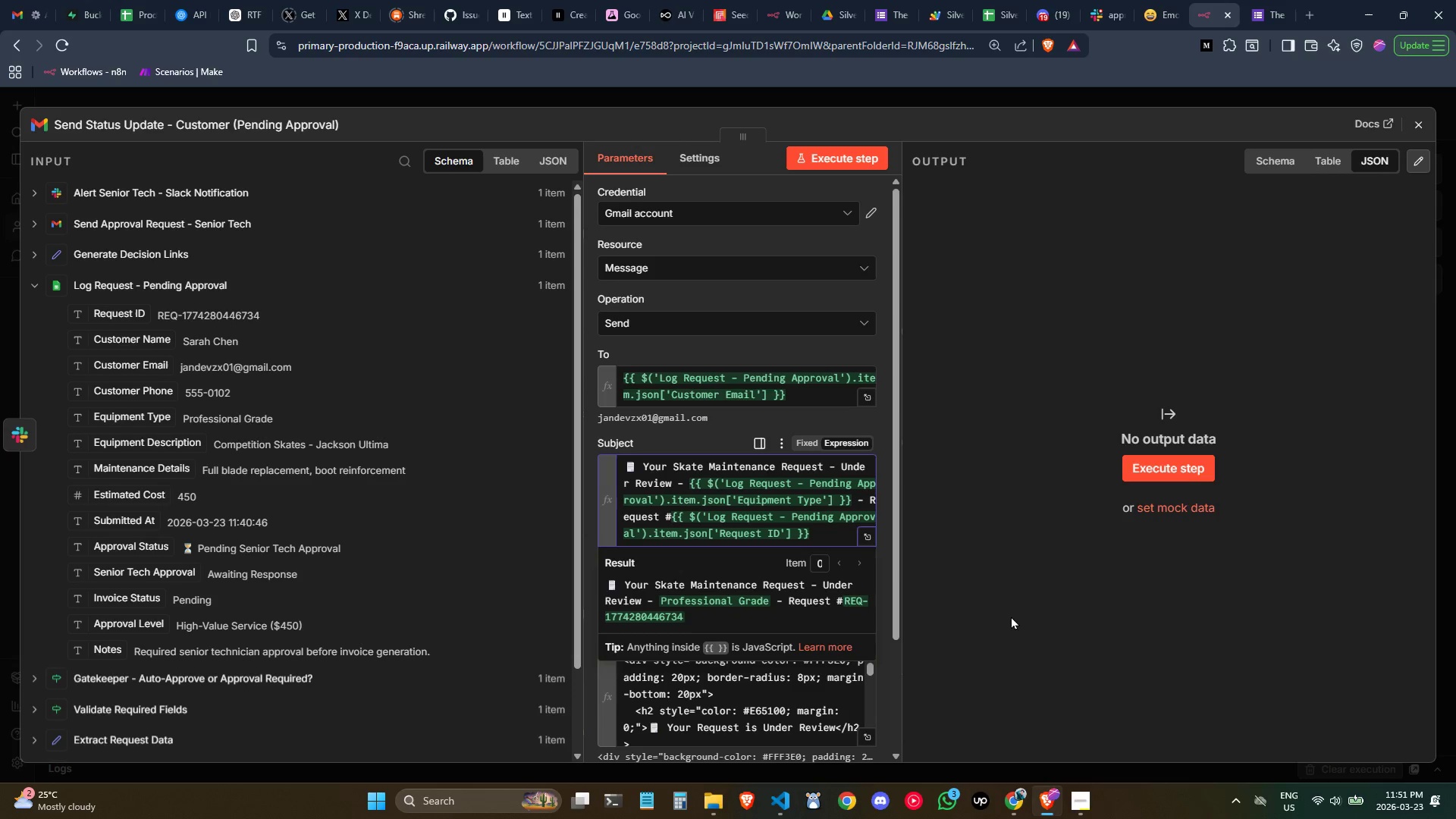 
wait(13.27)
 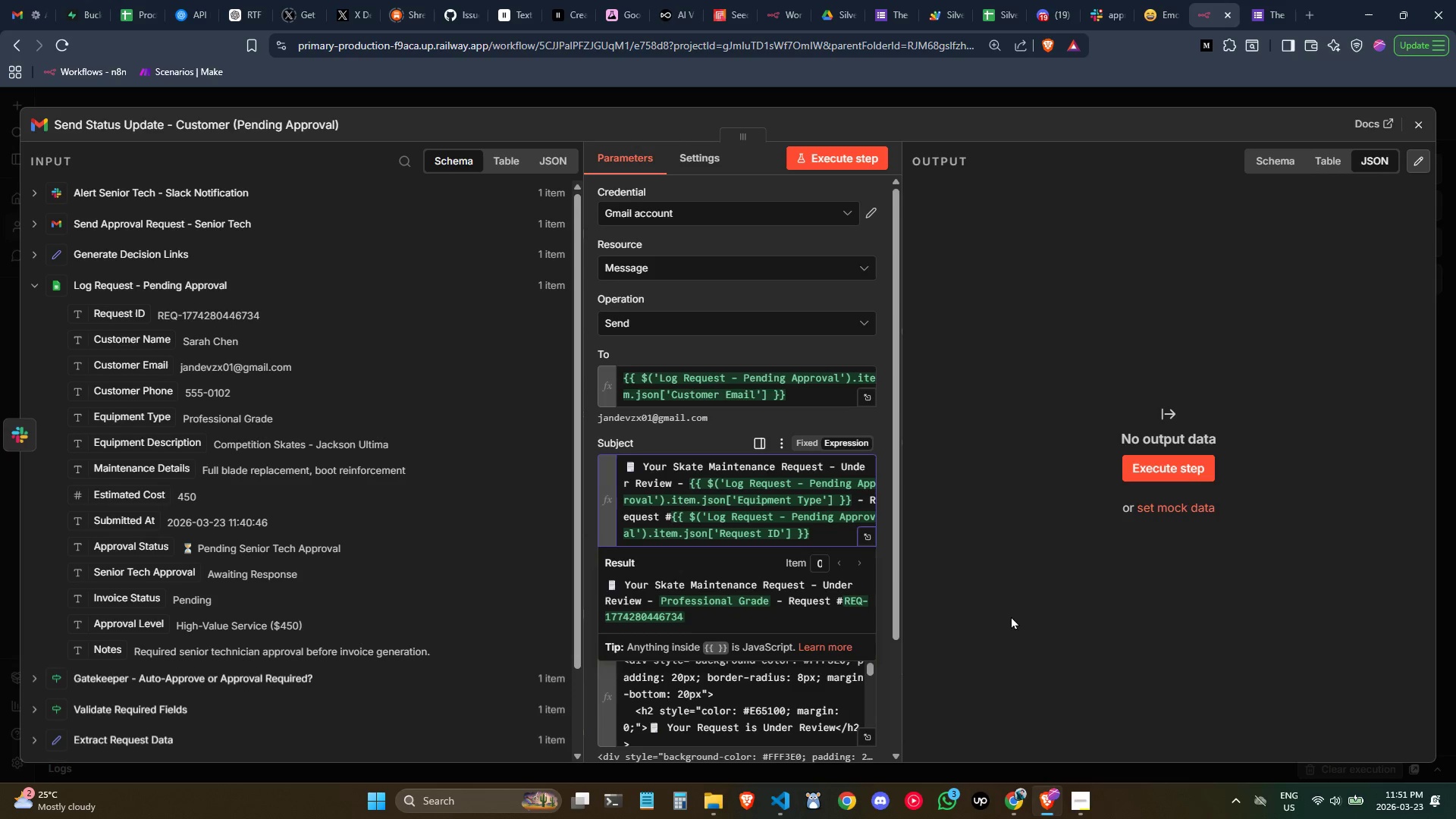 
left_click([868, 532])
 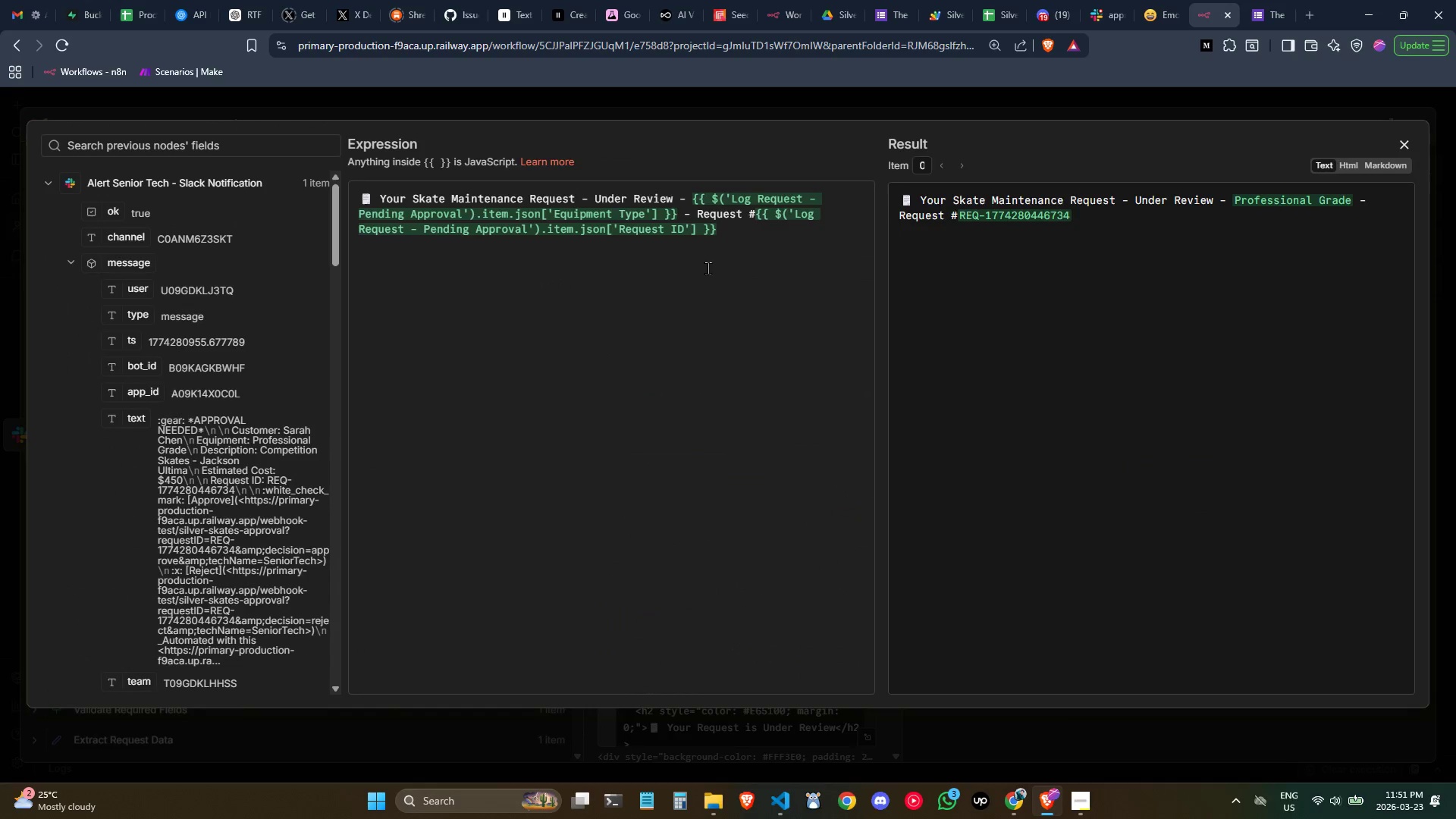 
left_click([714, 263])
 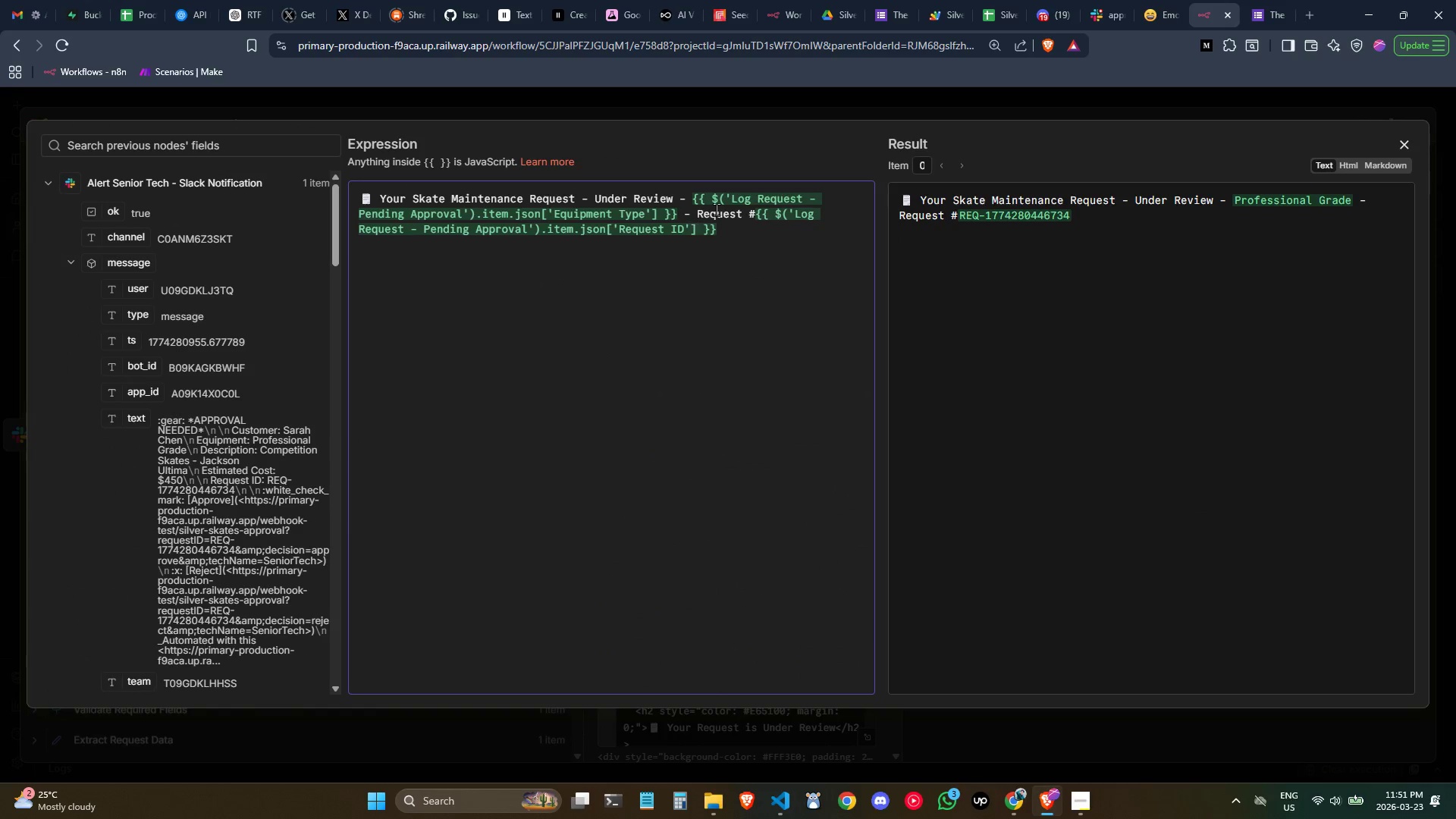 
wait(5.11)
 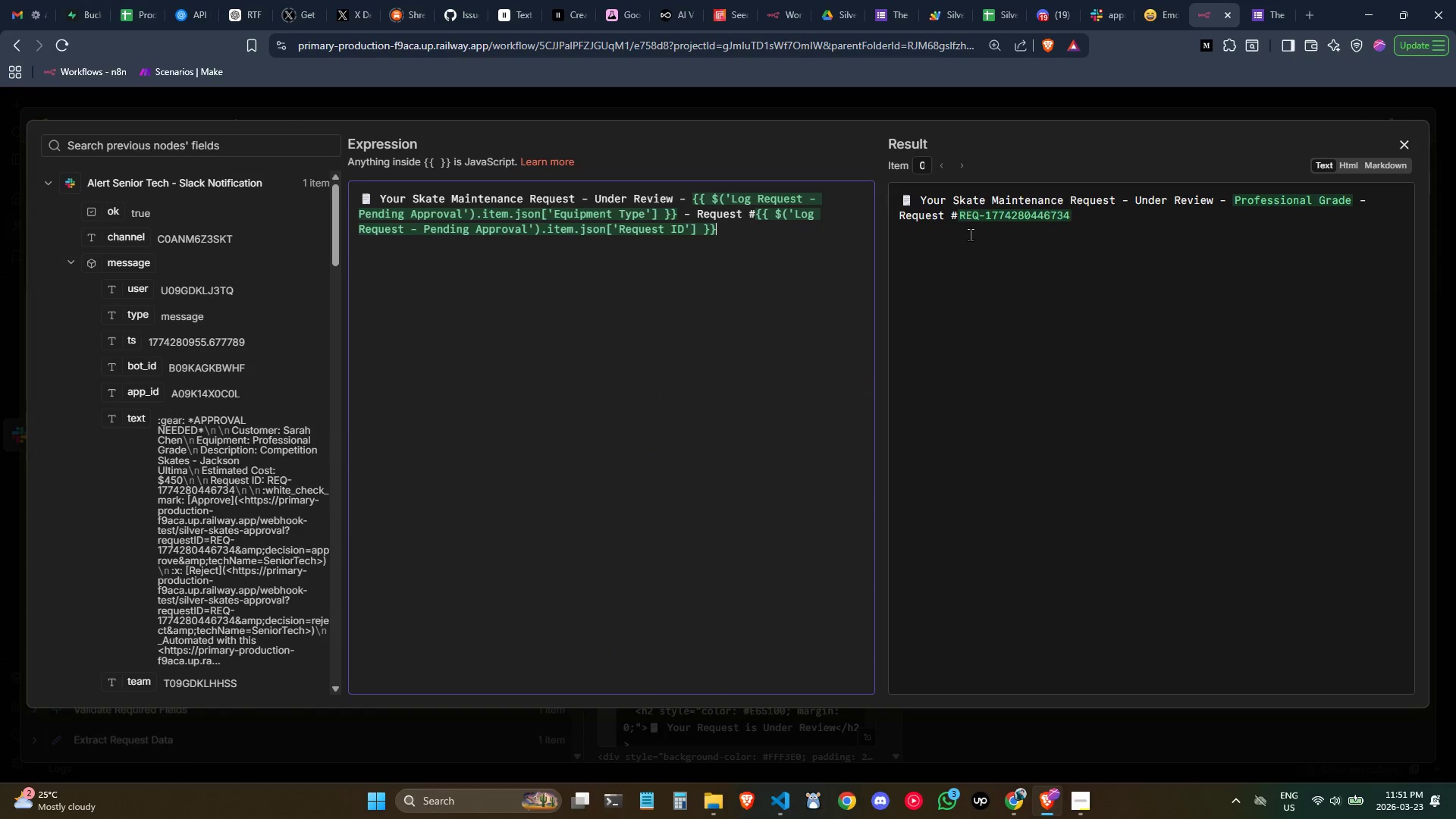 
left_click_drag(start_coordinate=[697, 196], to_coordinate=[695, 212])
 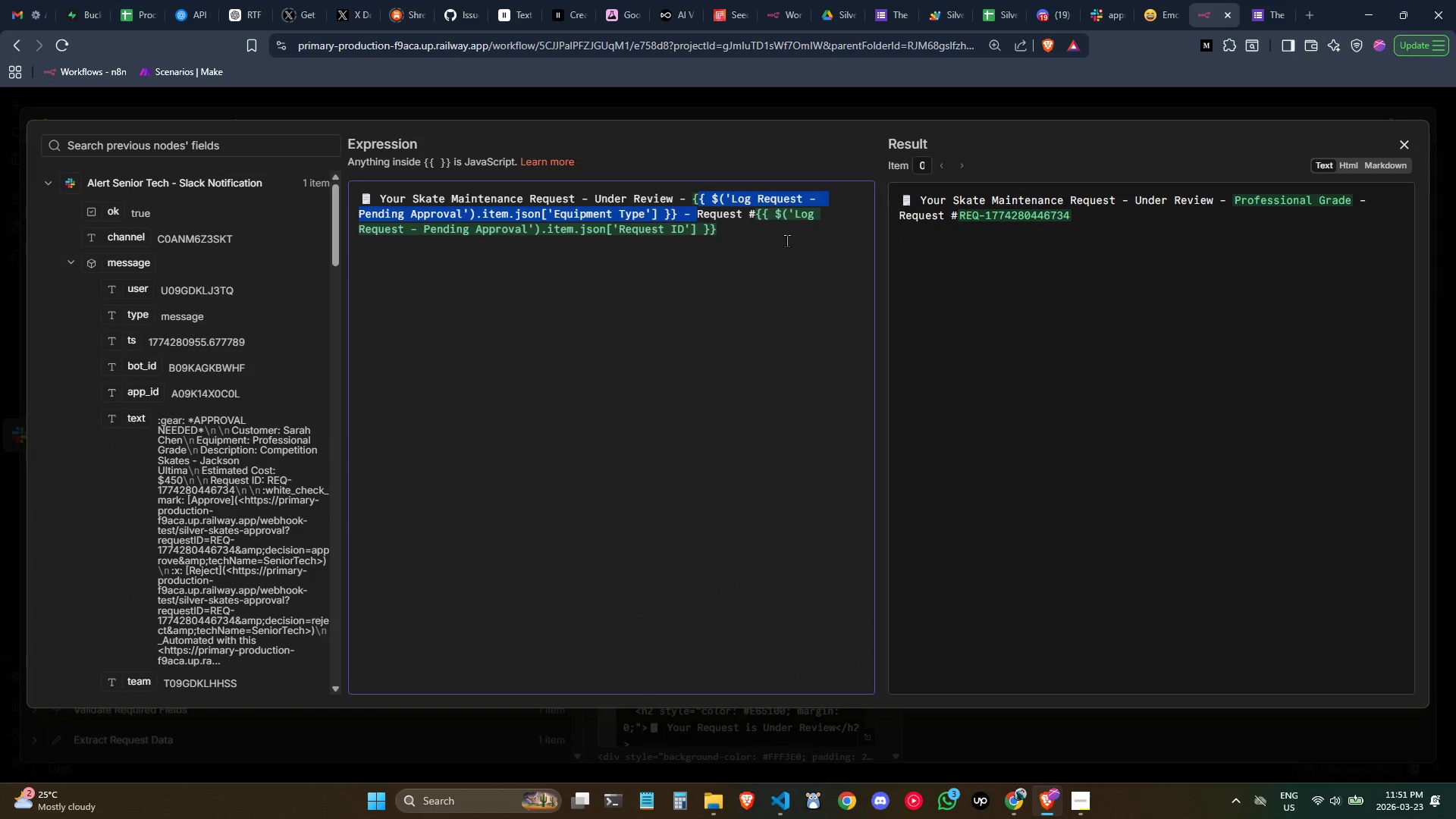 
left_click([793, 247])
 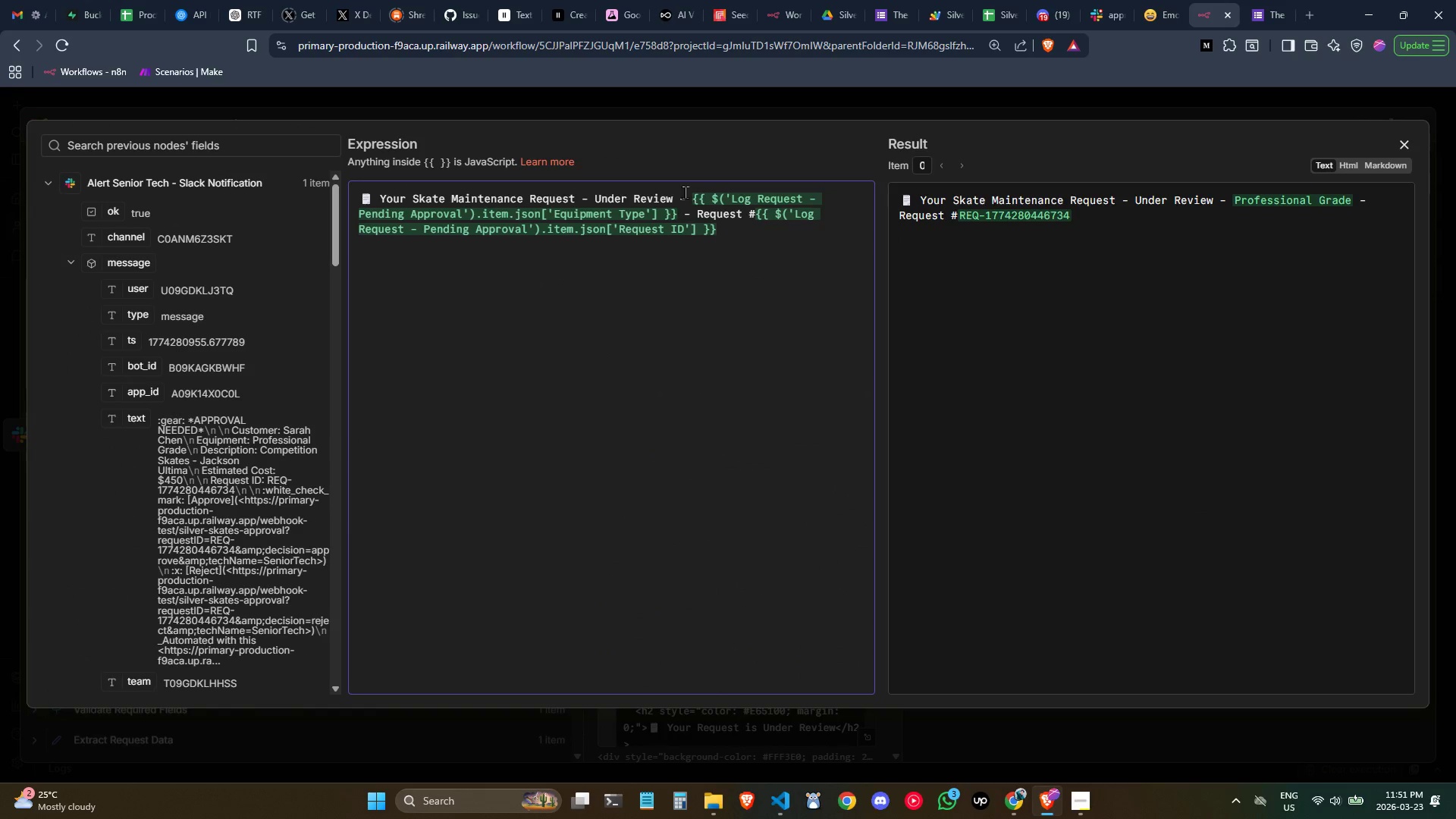 
left_click_drag(start_coordinate=[685, 191], to_coordinate=[691, 209])
 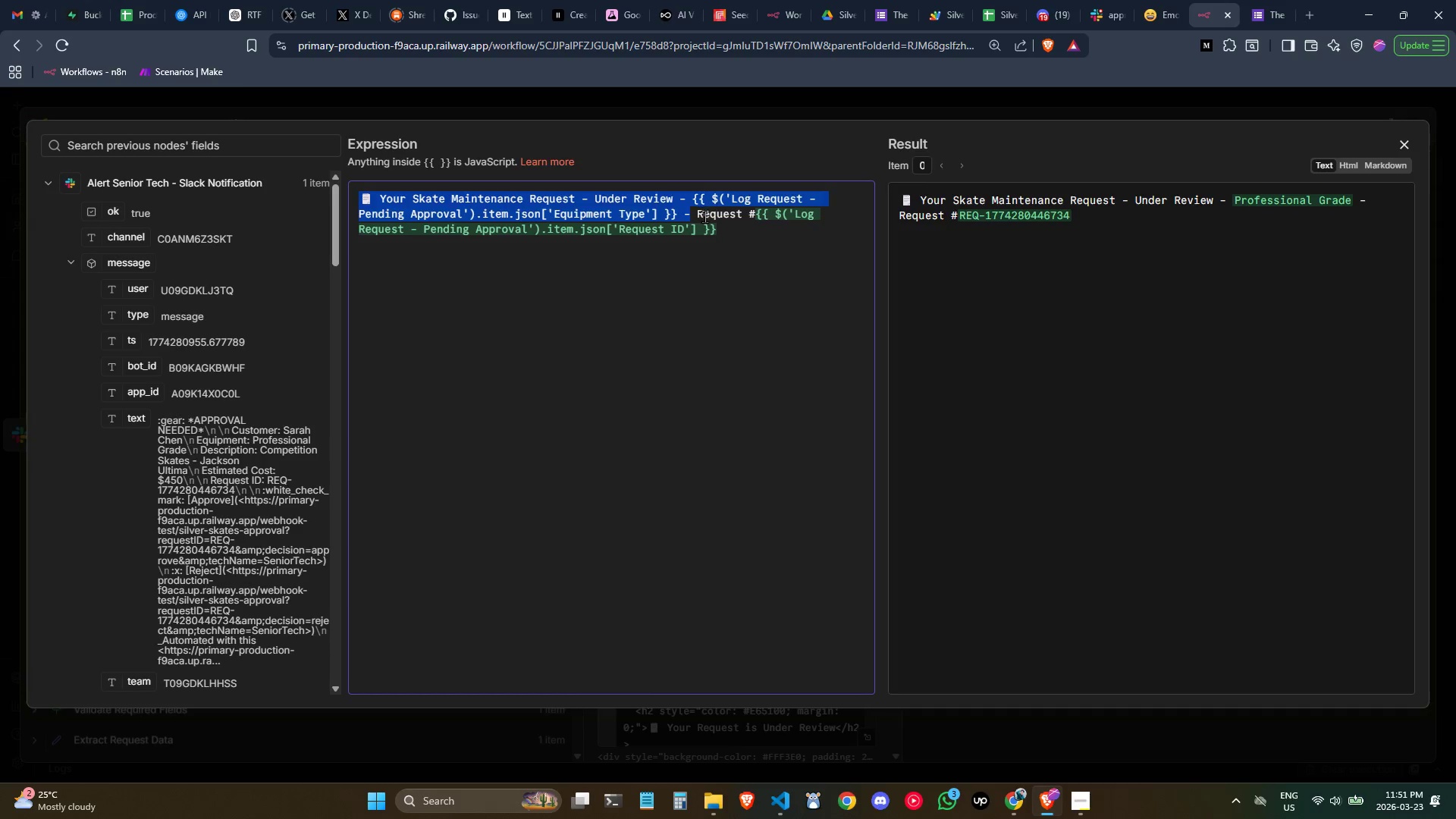 
left_click([704, 216])
 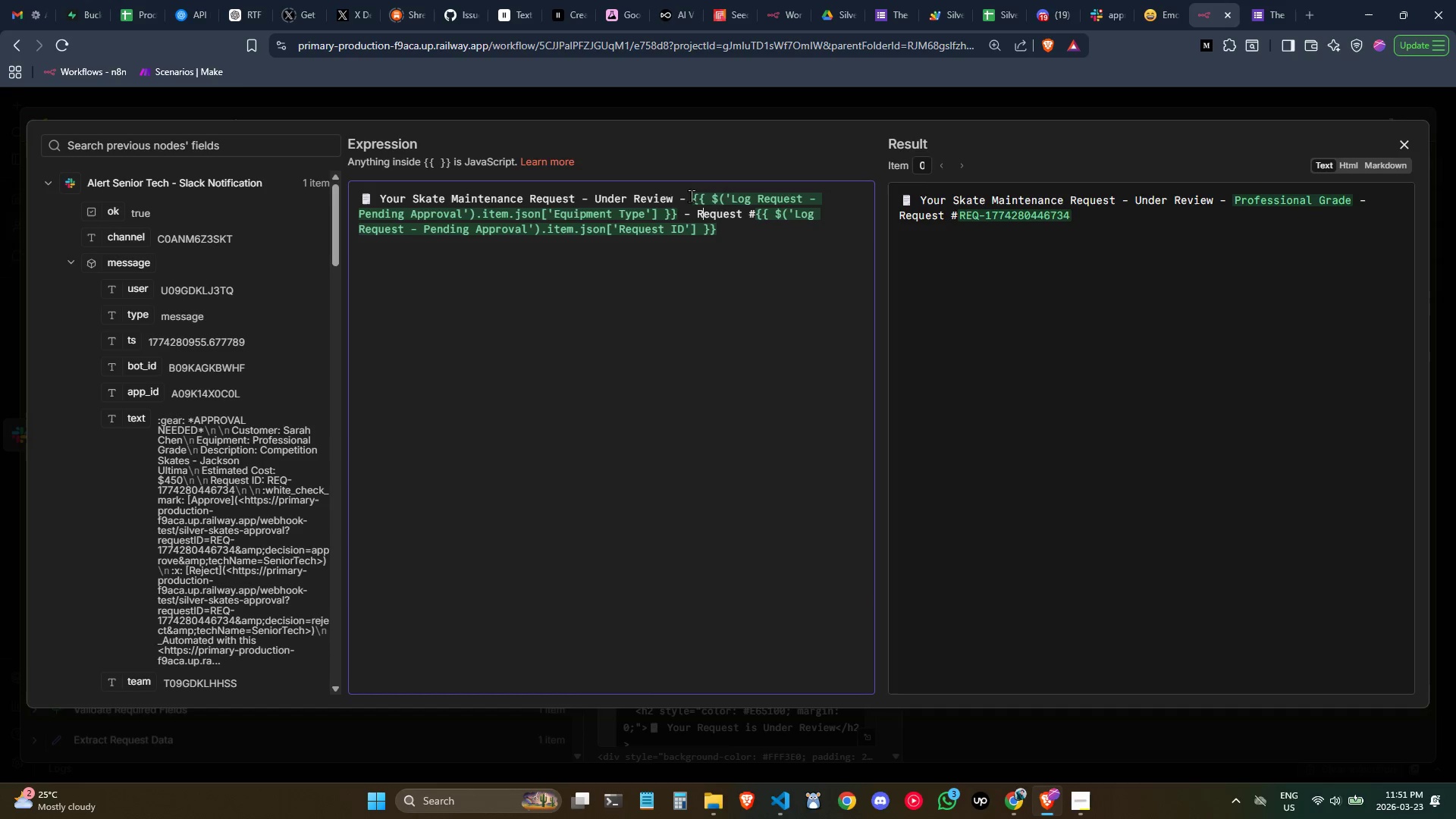 
left_click_drag(start_coordinate=[689, 195], to_coordinate=[693, 214])
 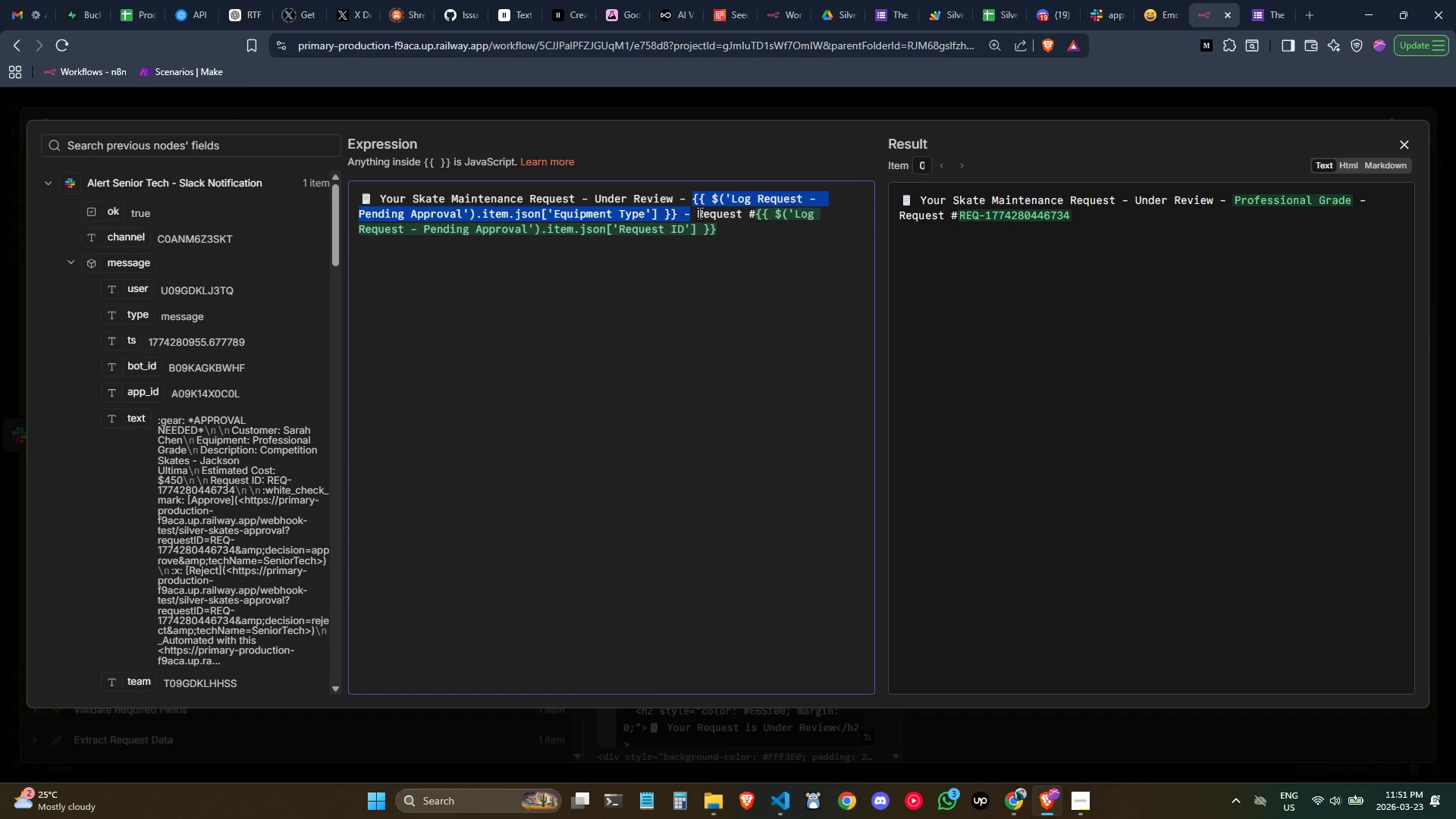 
key(Backspace)
 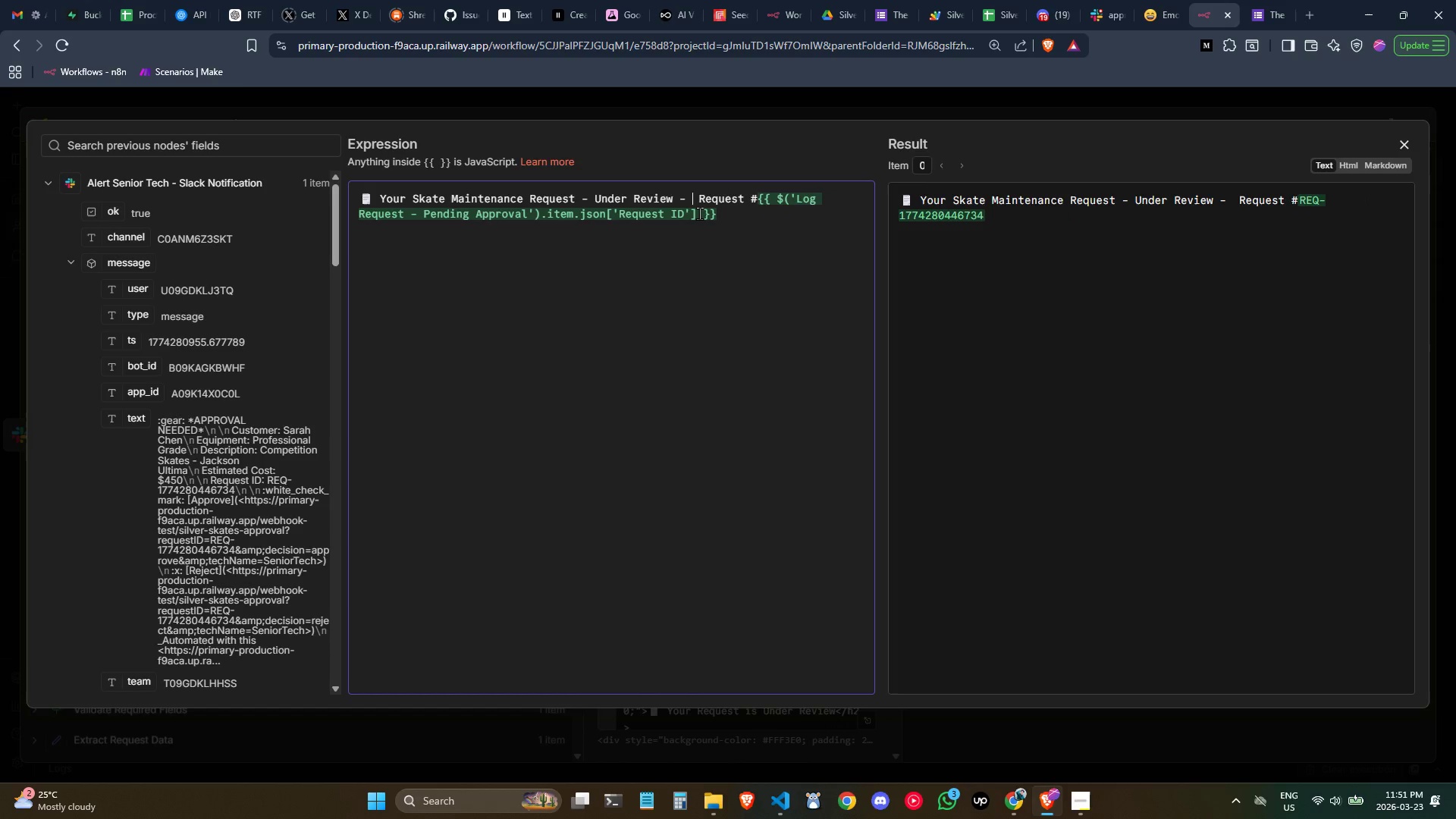 
key(Backspace)
 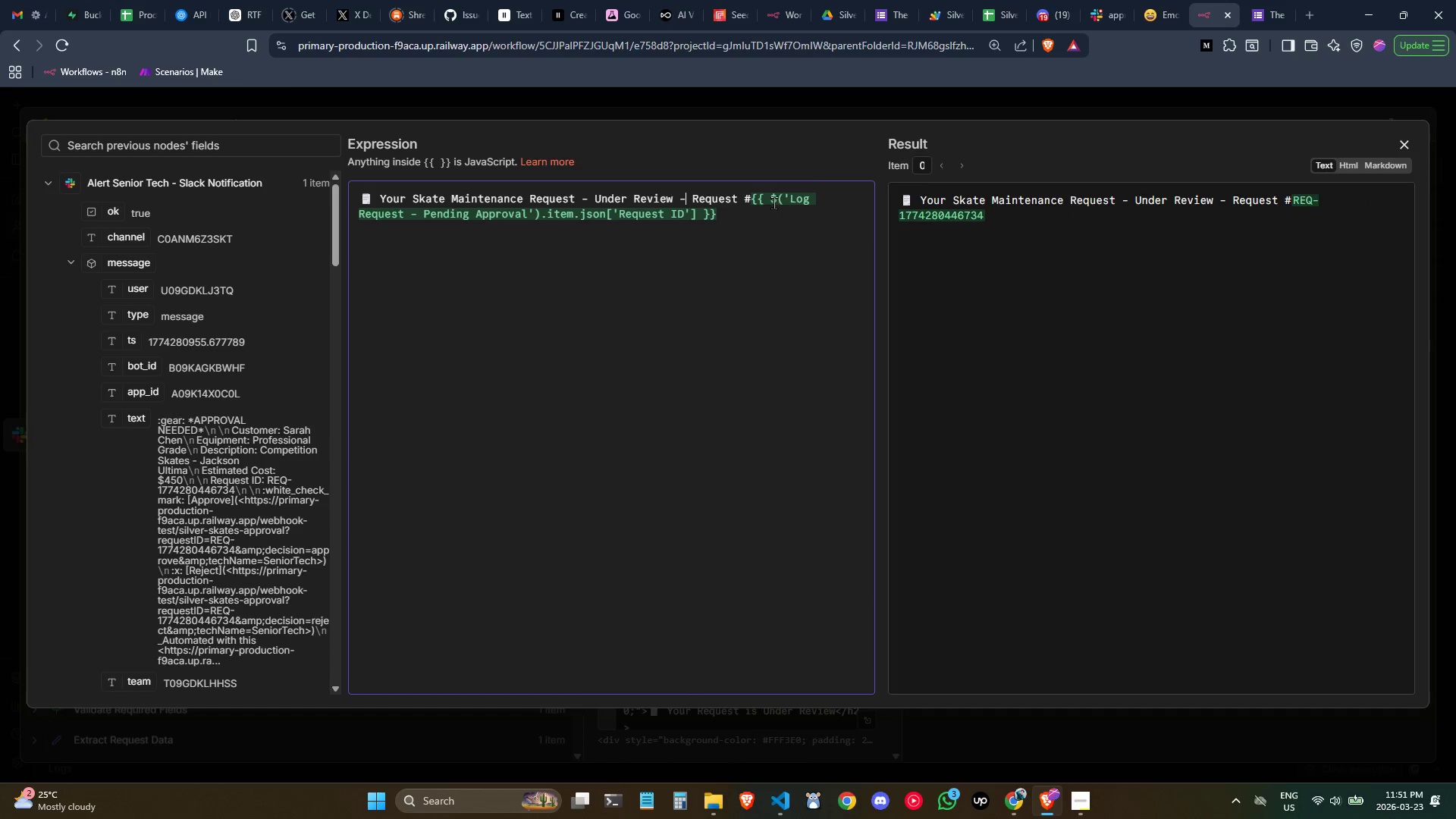 
left_click_drag(start_coordinate=[752, 199], to_coordinate=[692, 200])
 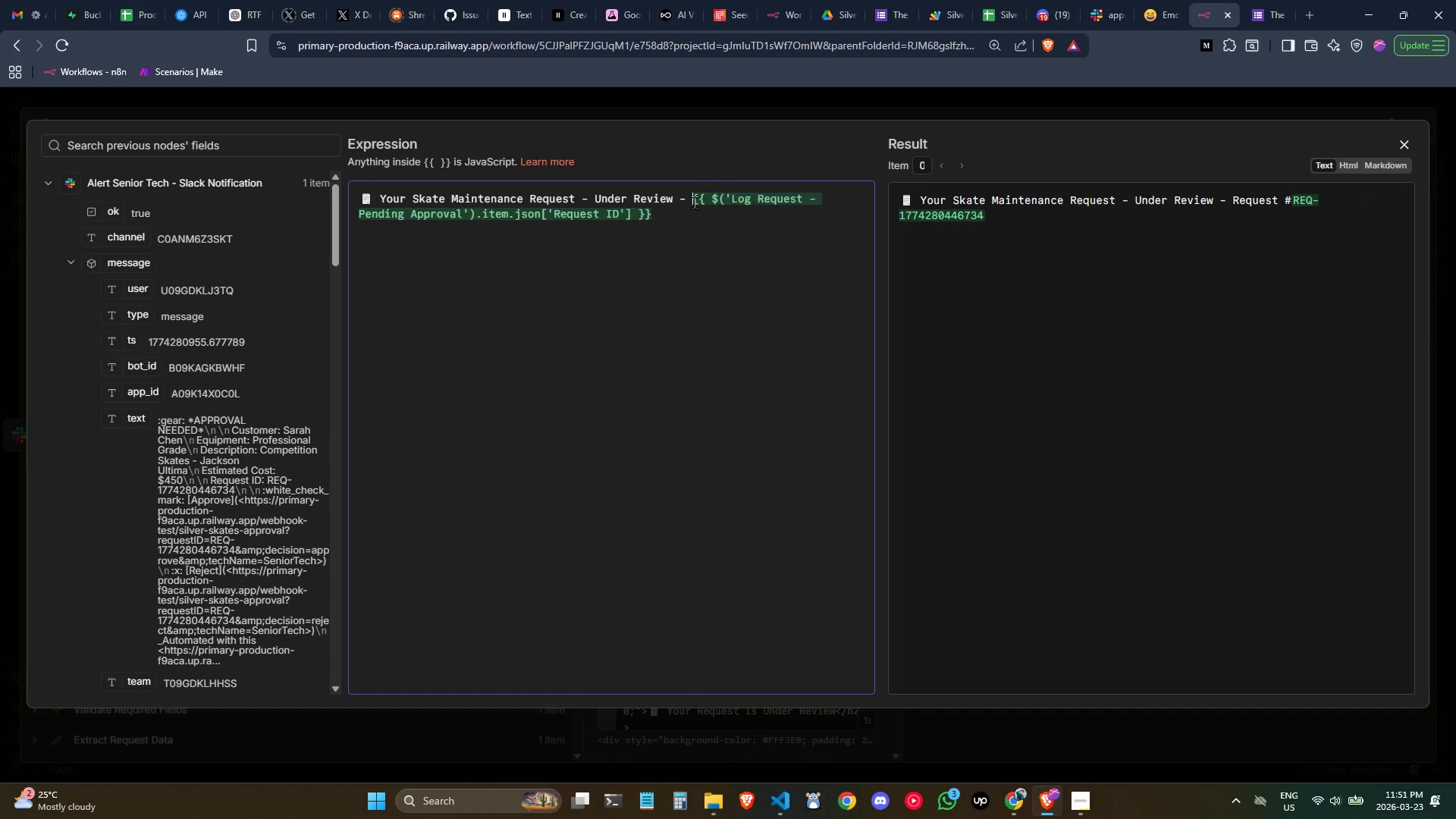 
key(Backspace)
 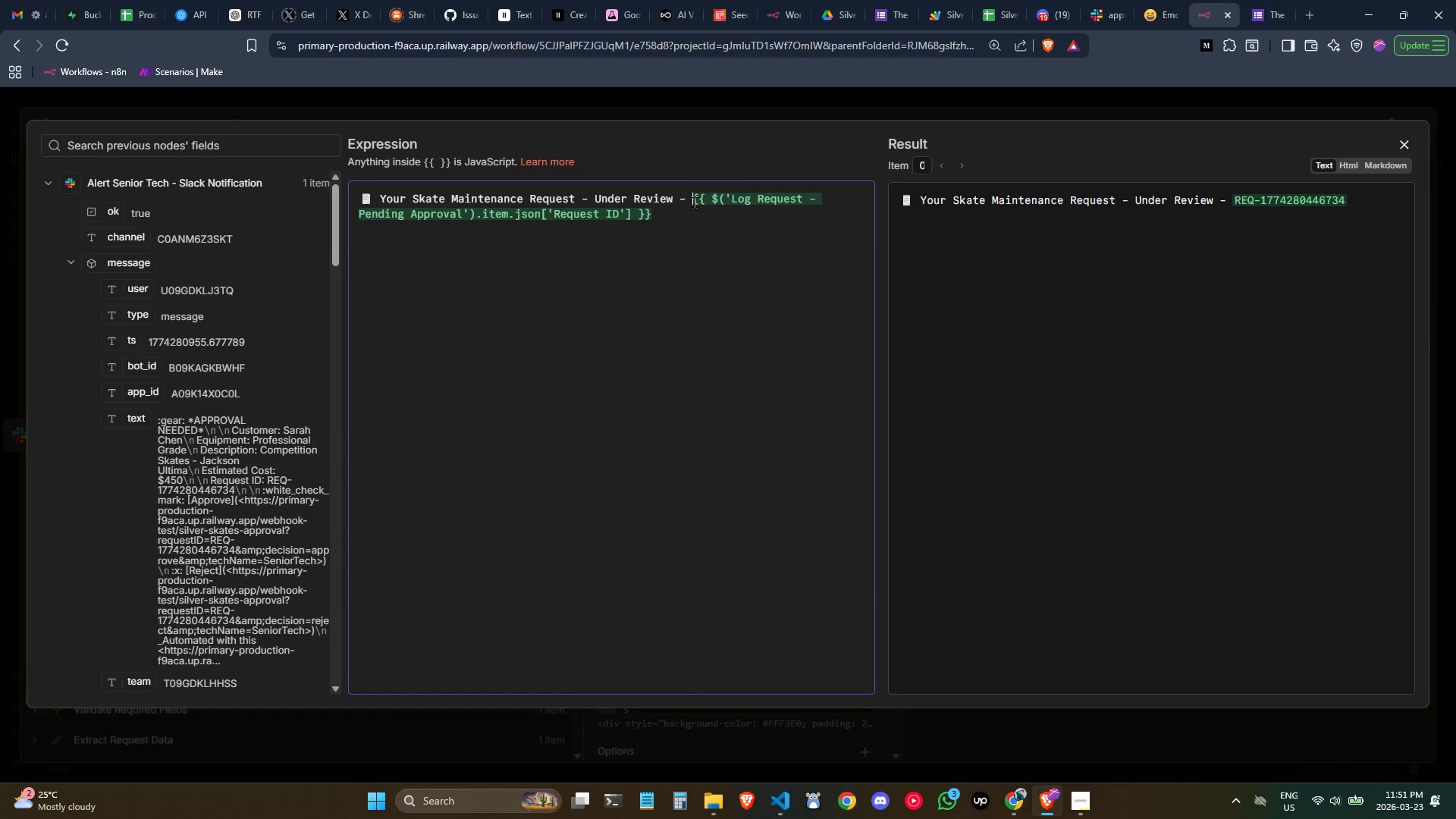 
key(Backspace)
 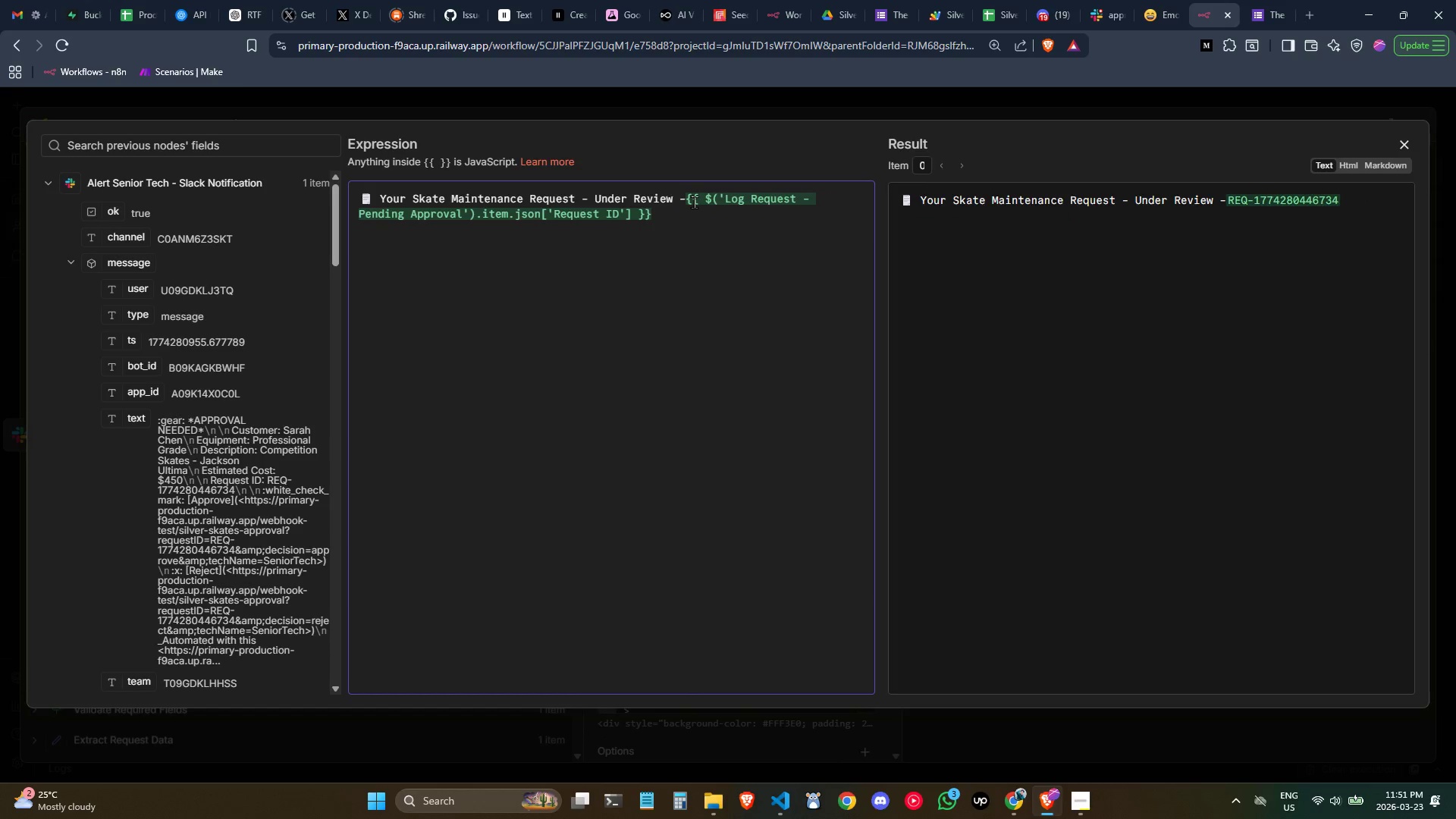 
key(Space)
 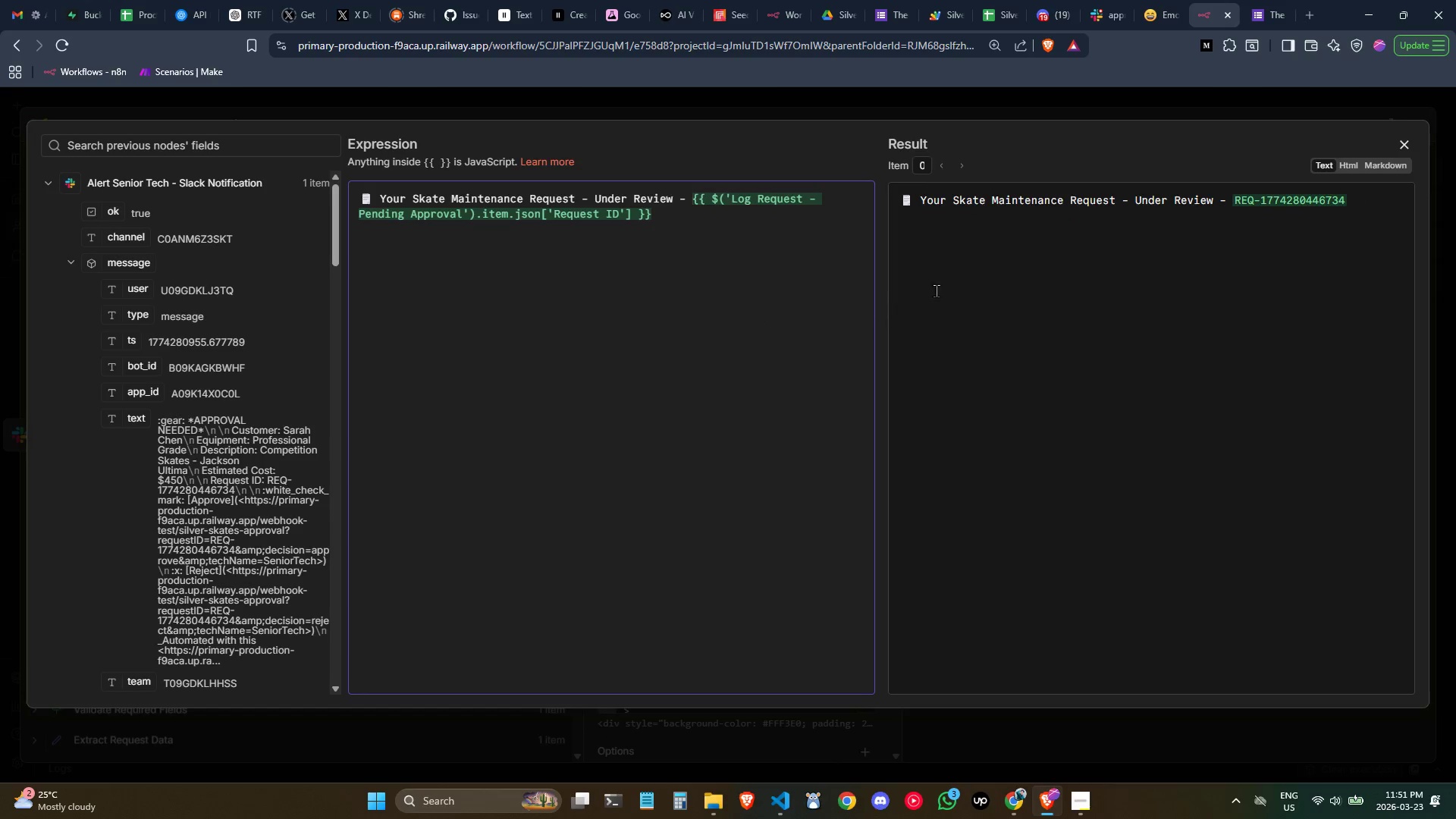 
wait(5.12)
 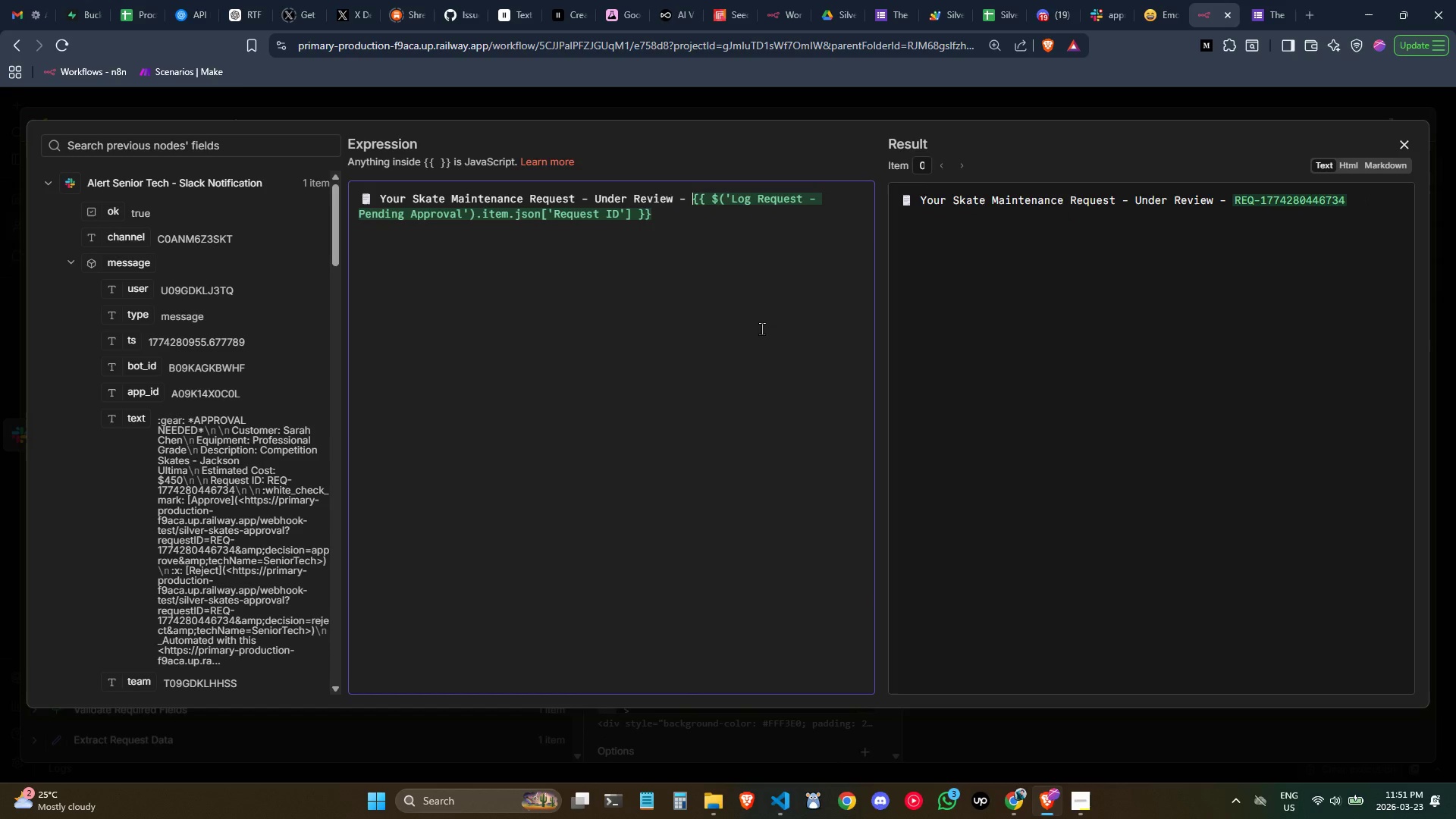 
left_click([1401, 142])
 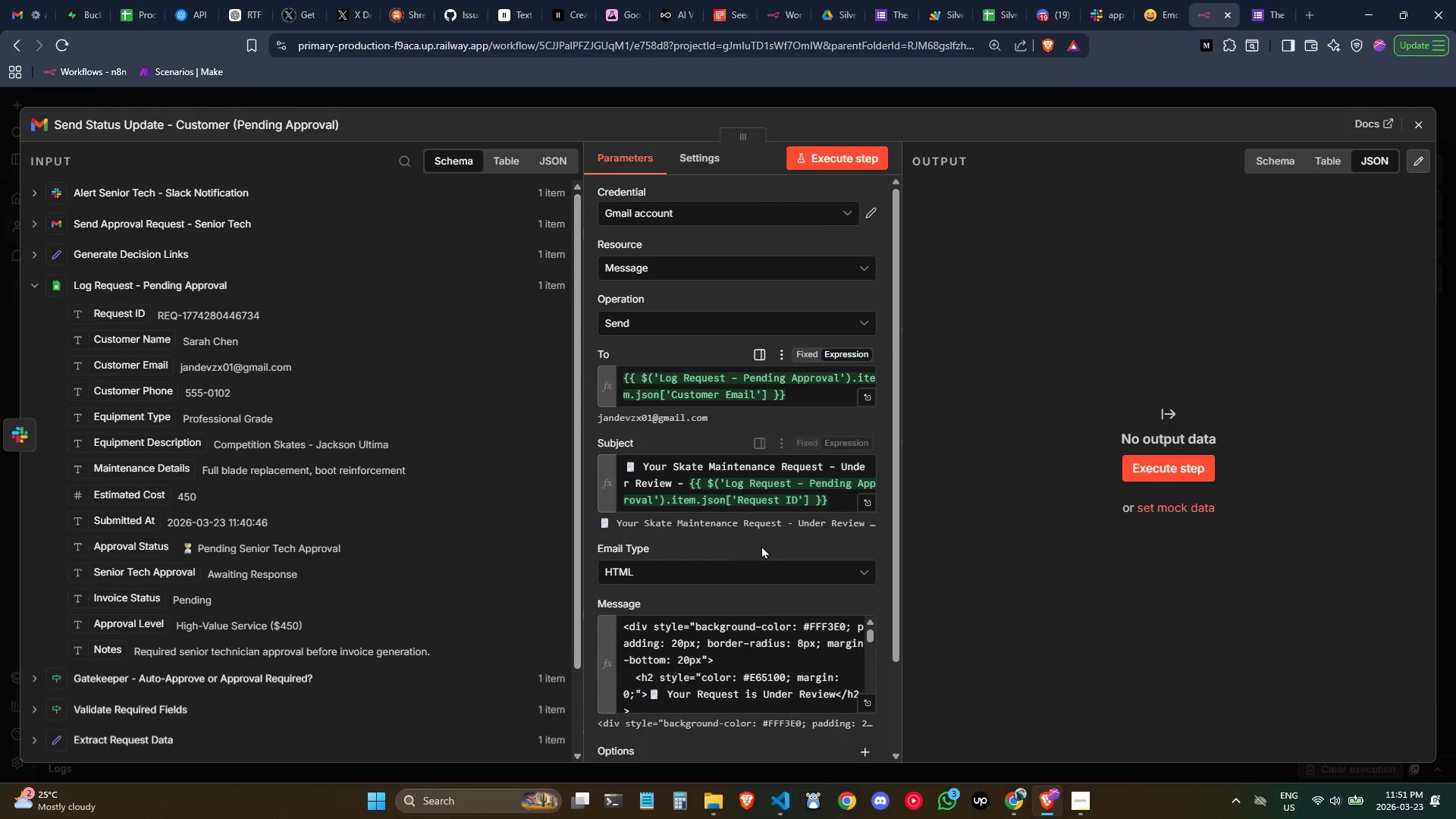 
scroll: coordinate [815, 579], scroll_direction: none, amount: 0.0
 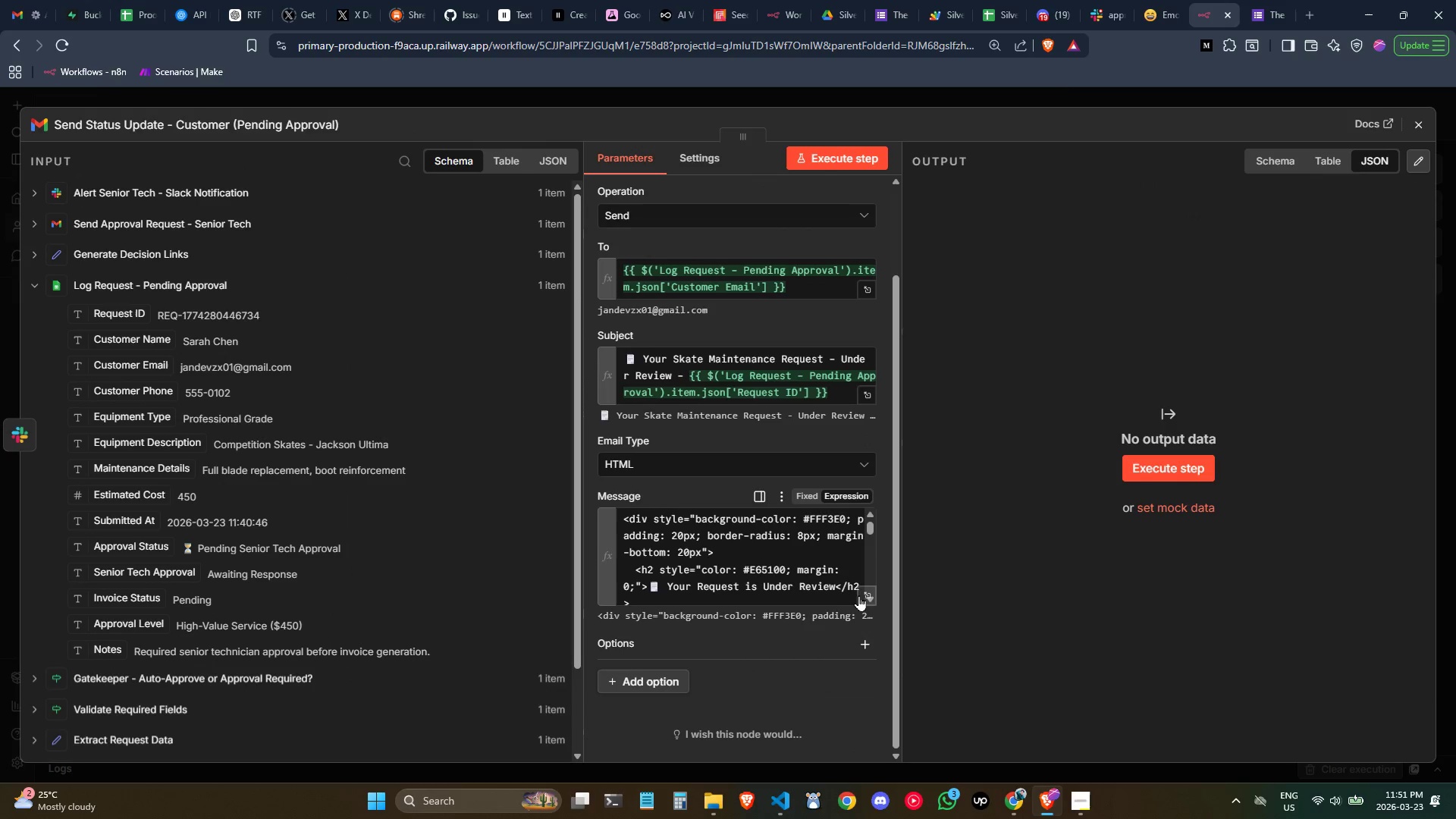 
left_click([863, 590])
 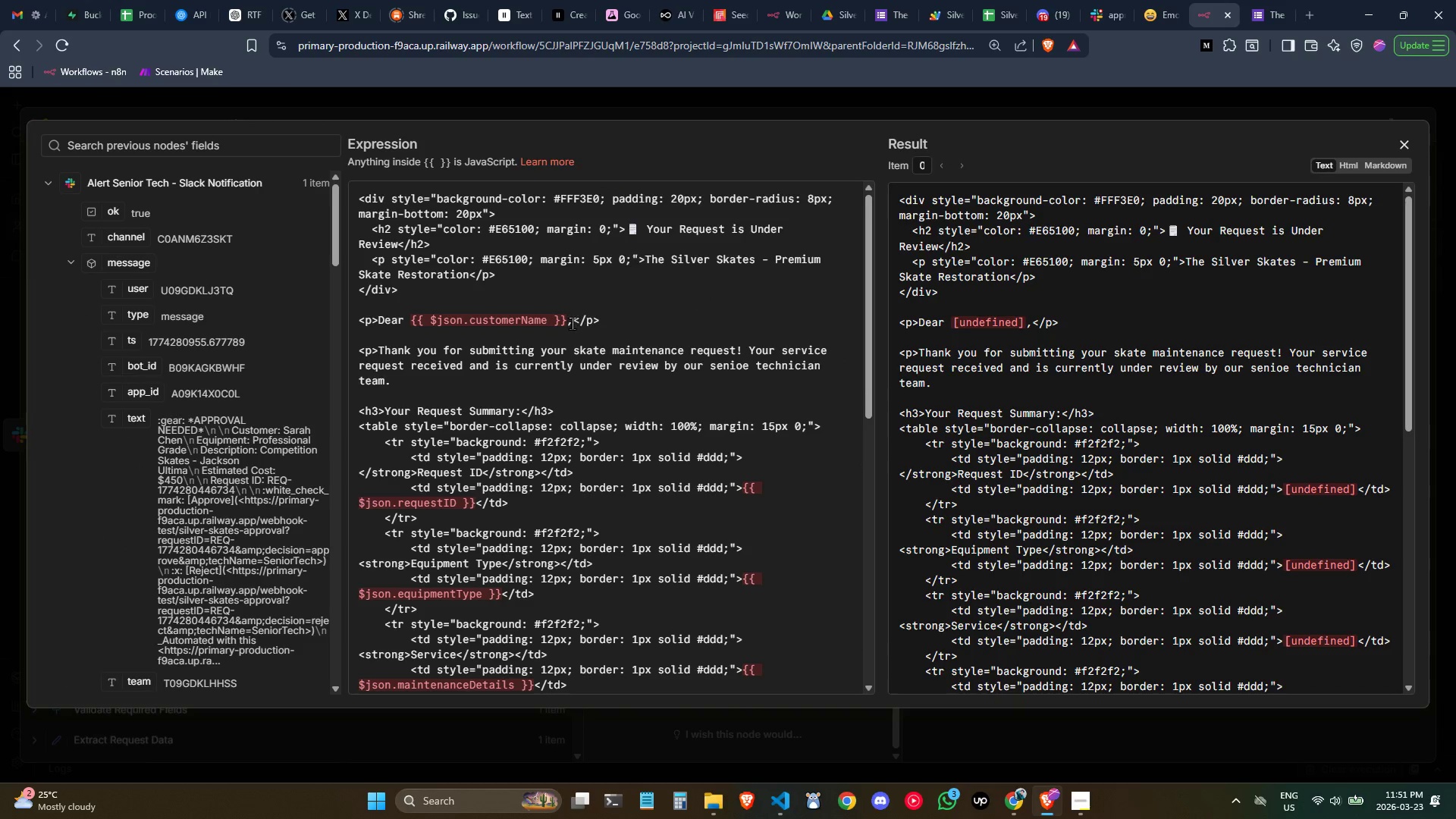 
left_click_drag(start_coordinate=[569, 322], to_coordinate=[413, 319])
 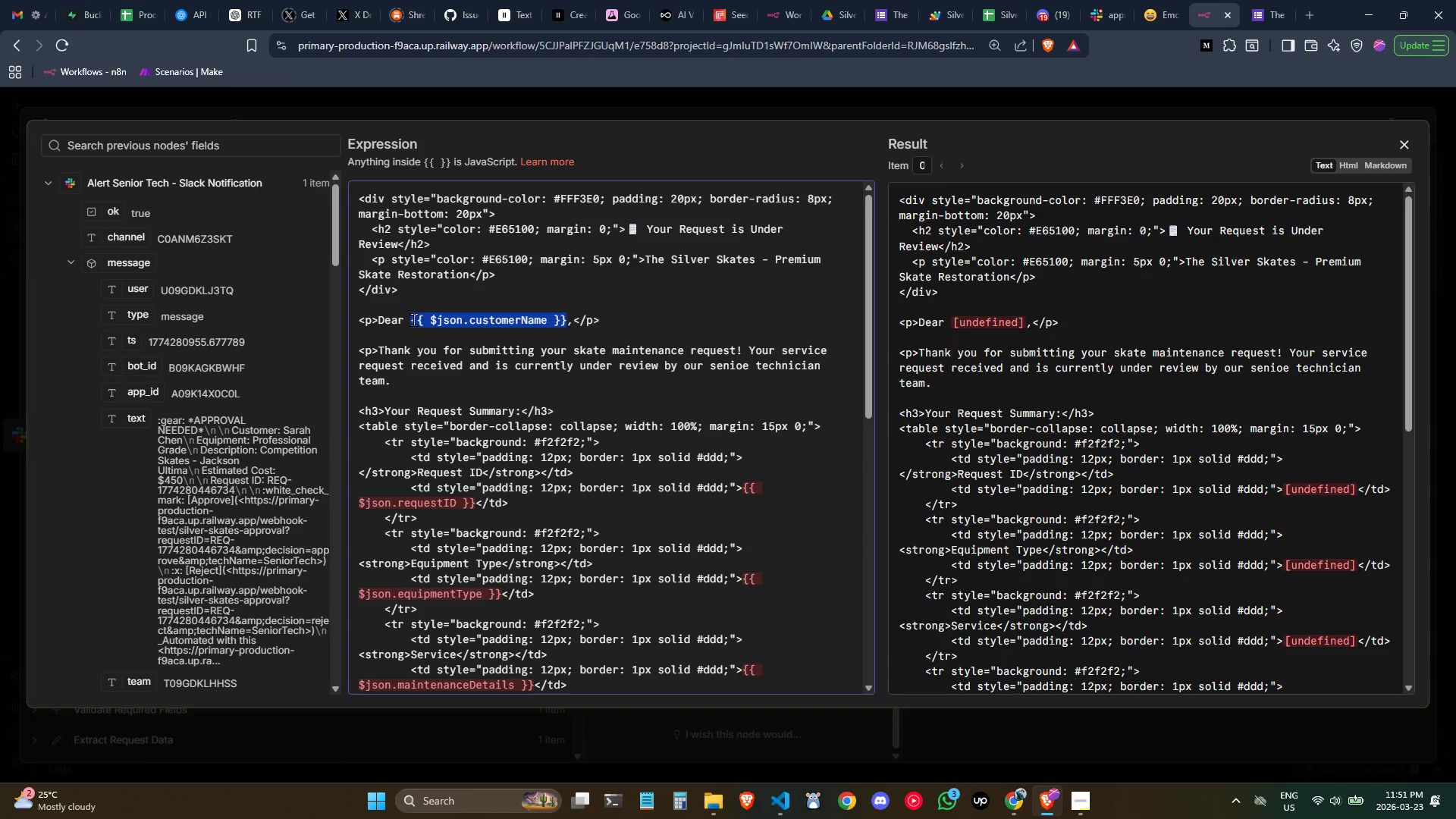 
key(Backspace)
 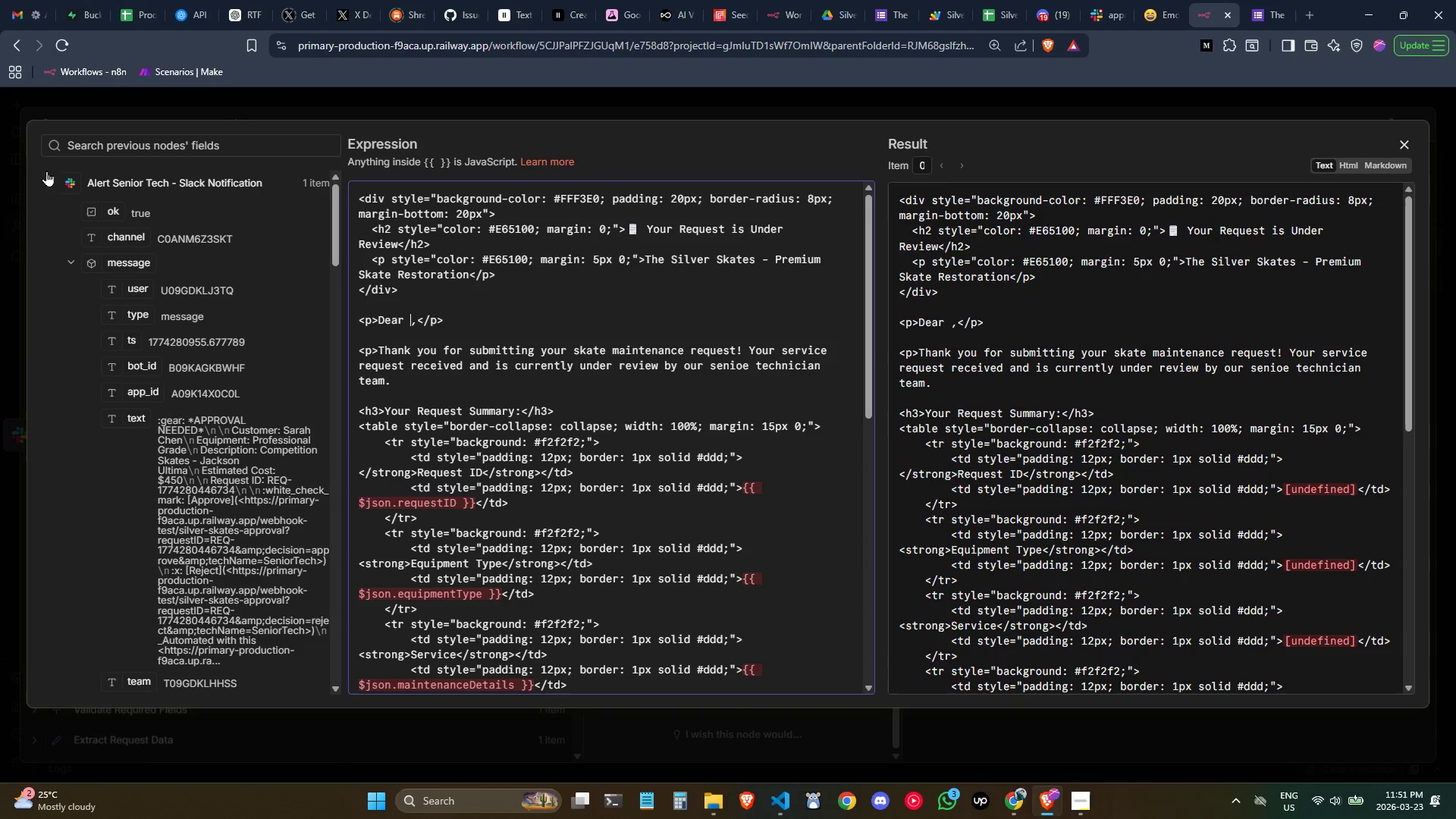 
left_click([49, 182])
 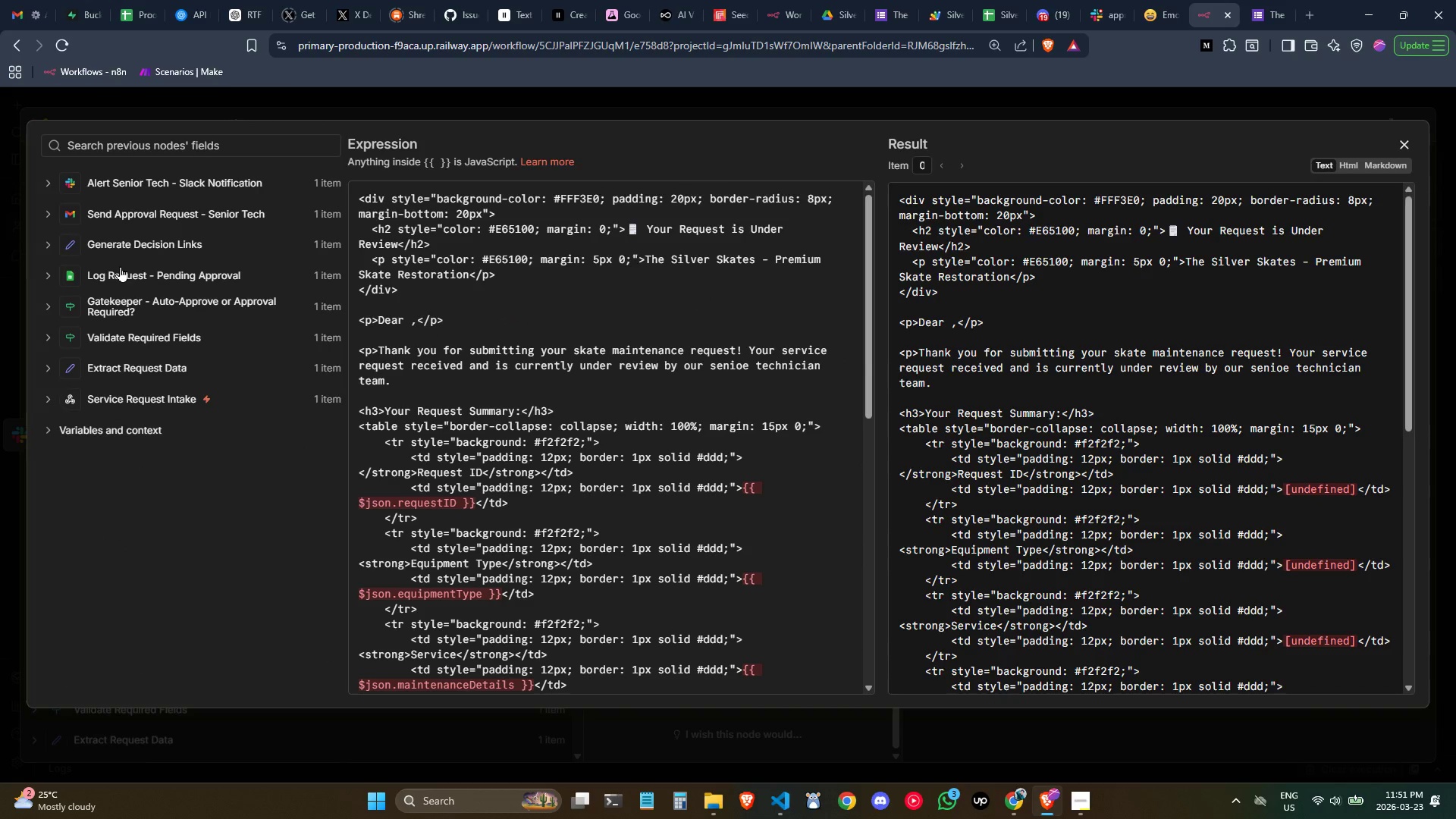 
left_click([127, 243])
 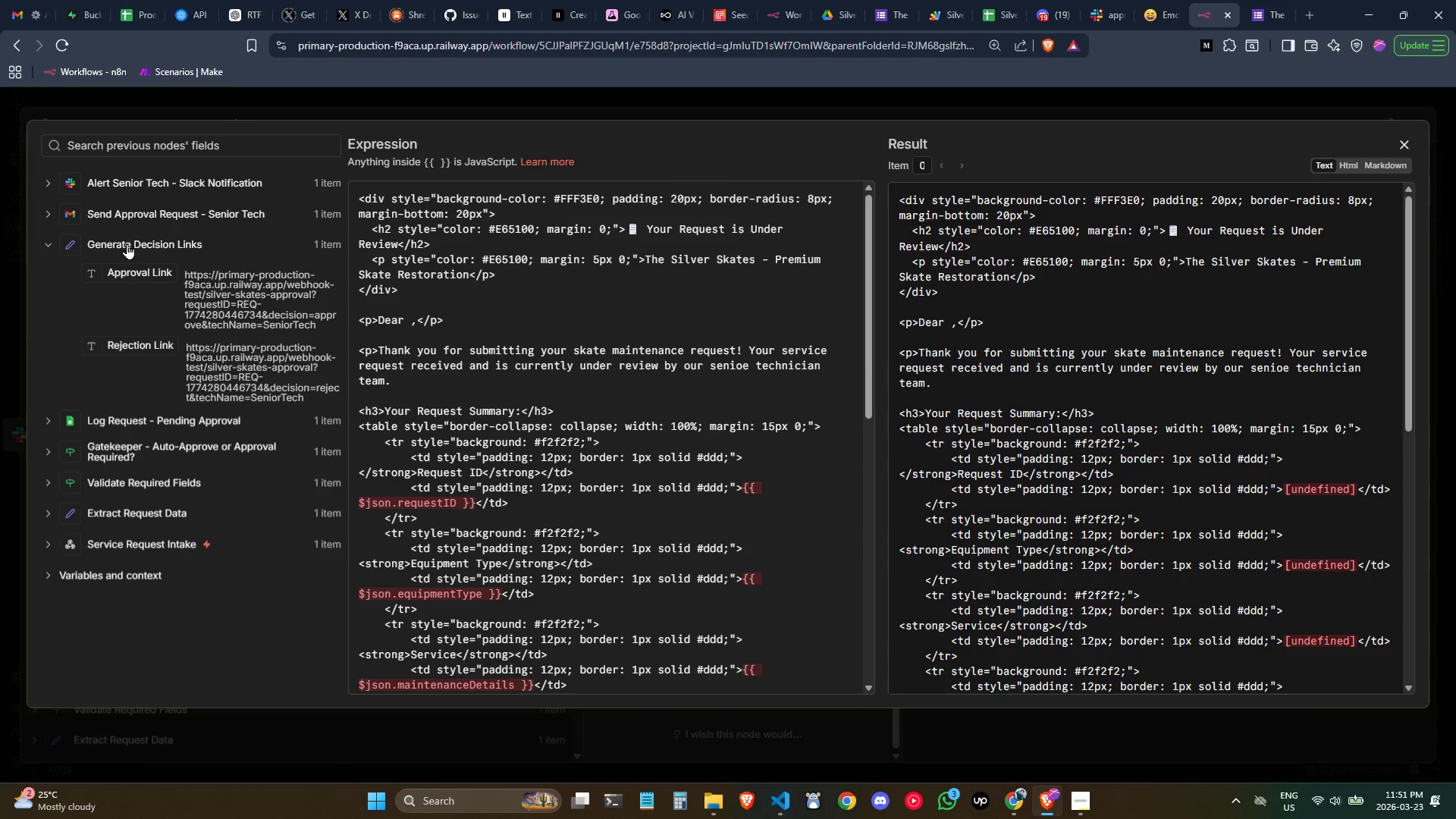 
left_click([127, 243])
 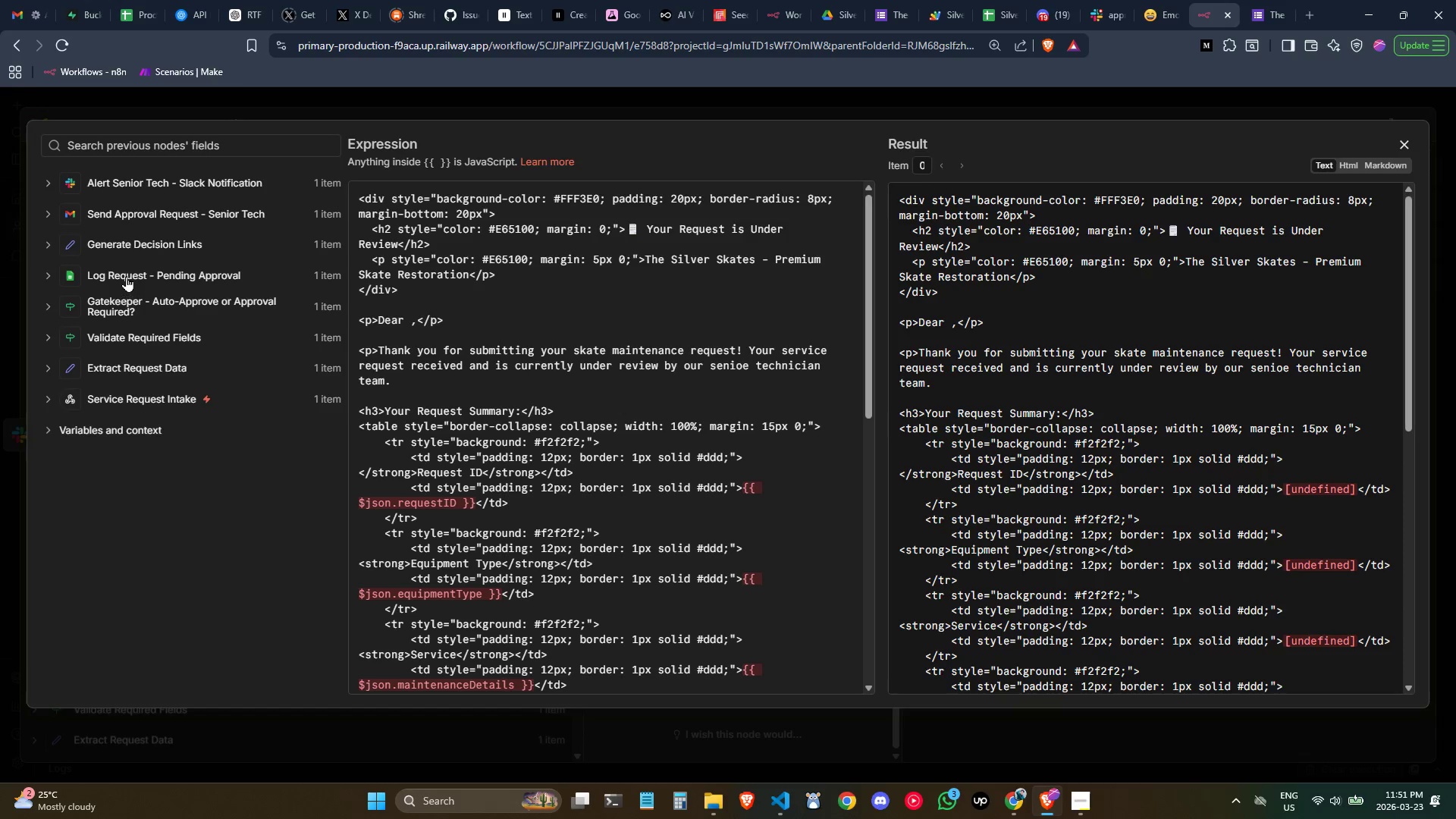 
left_click([126, 275])
 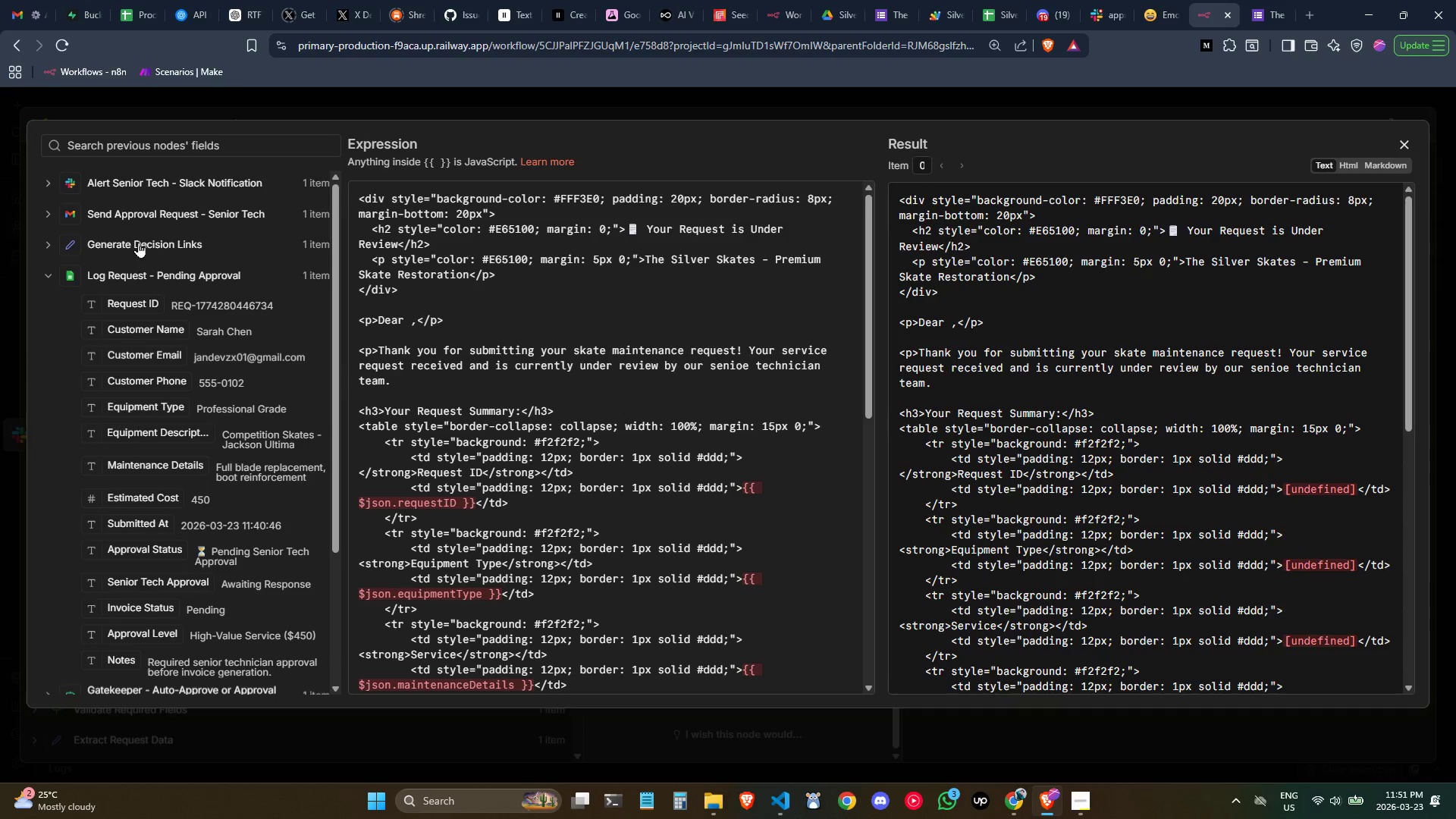 
left_click([136, 219])
 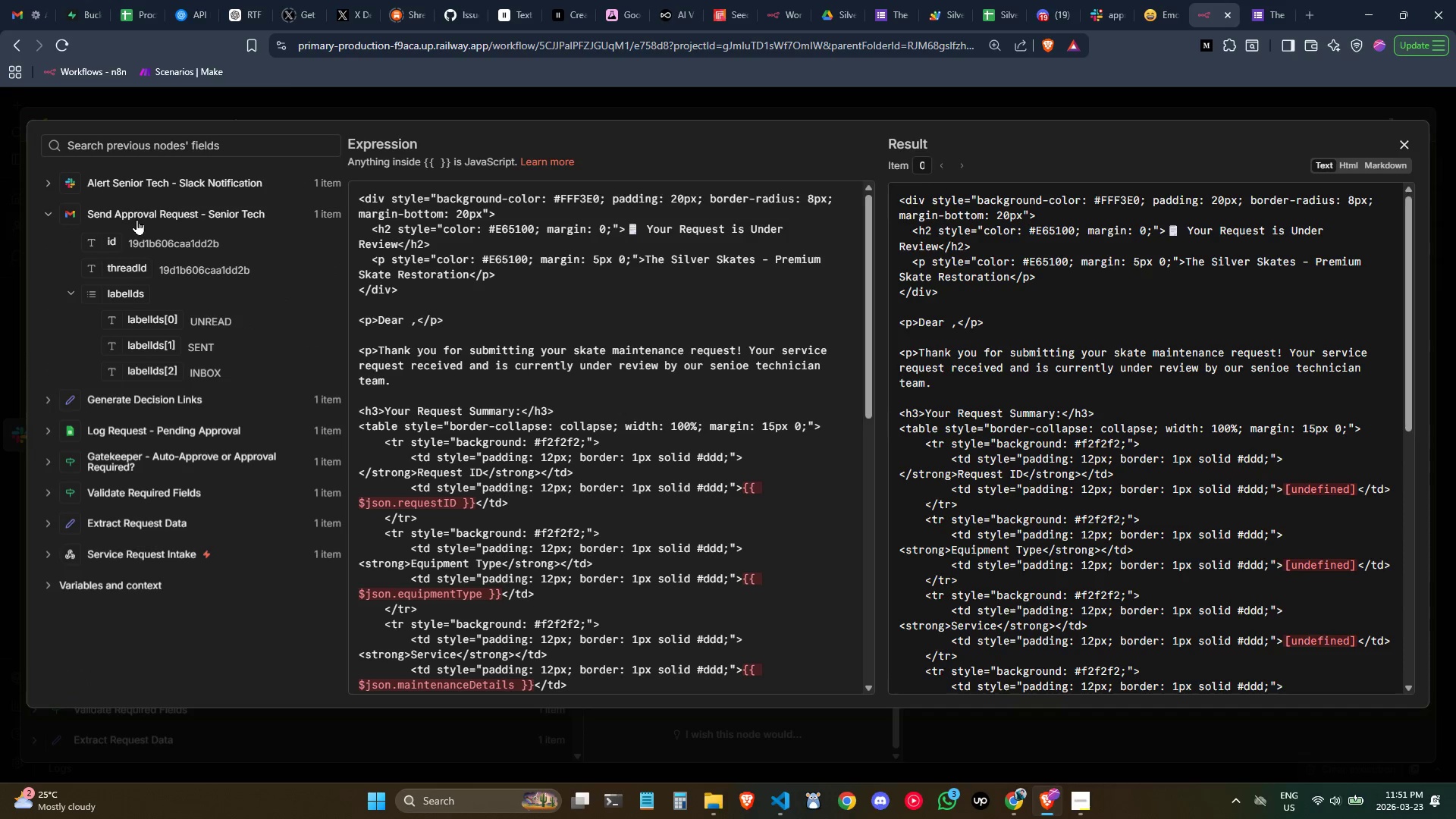 
left_click([136, 219])
 